 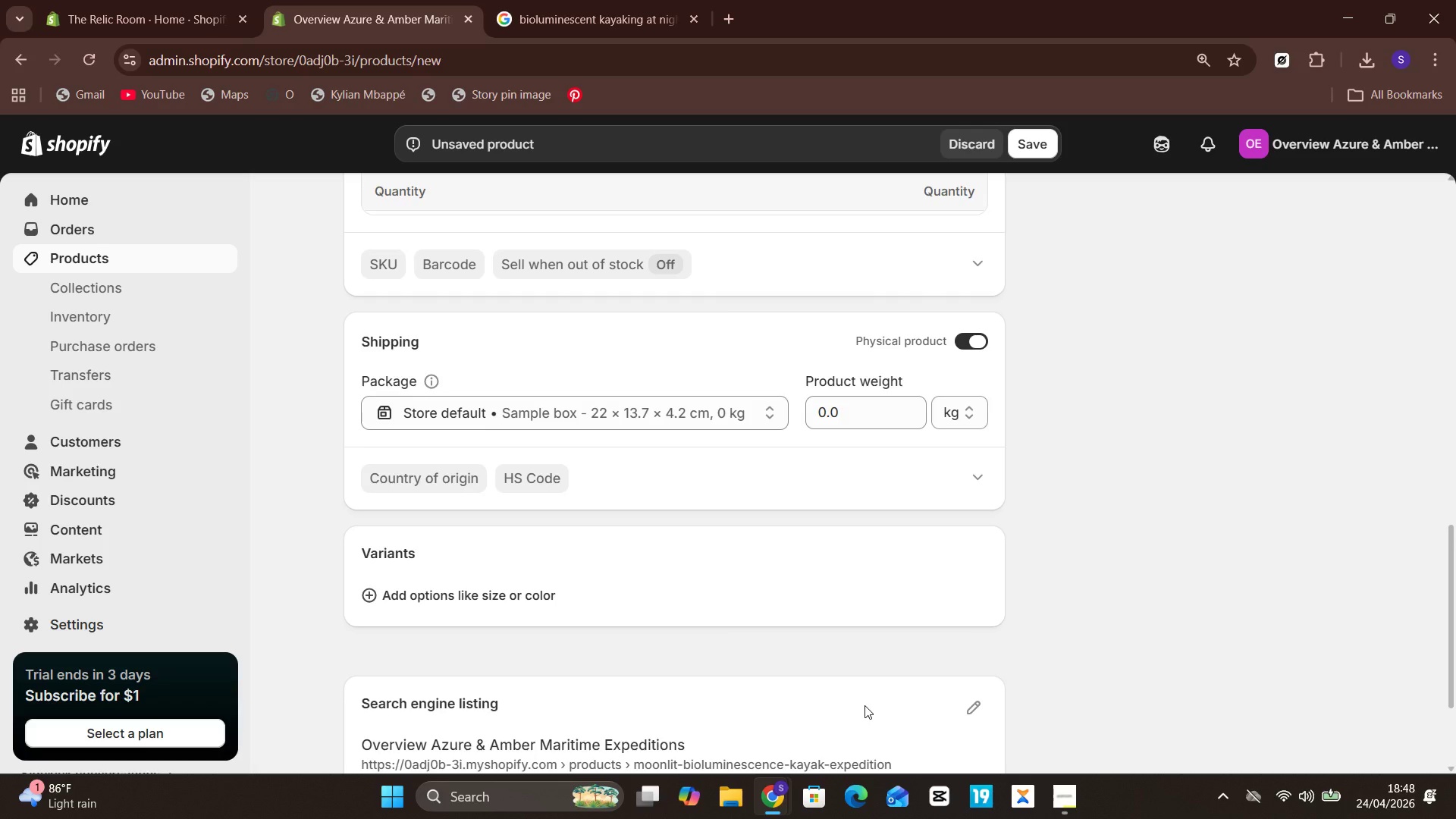 
left_click([1027, 133])
 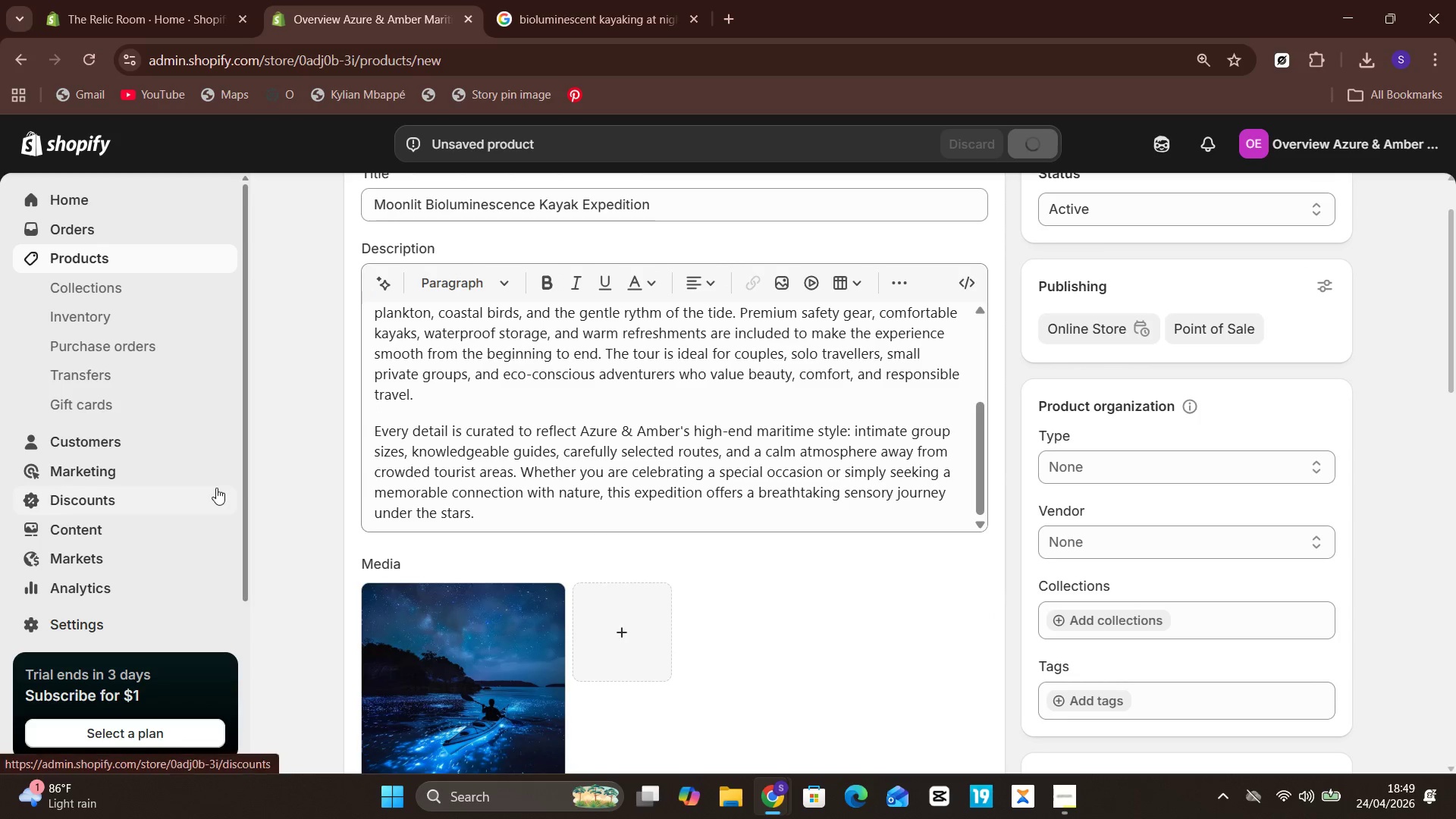 
wait(8.93)
 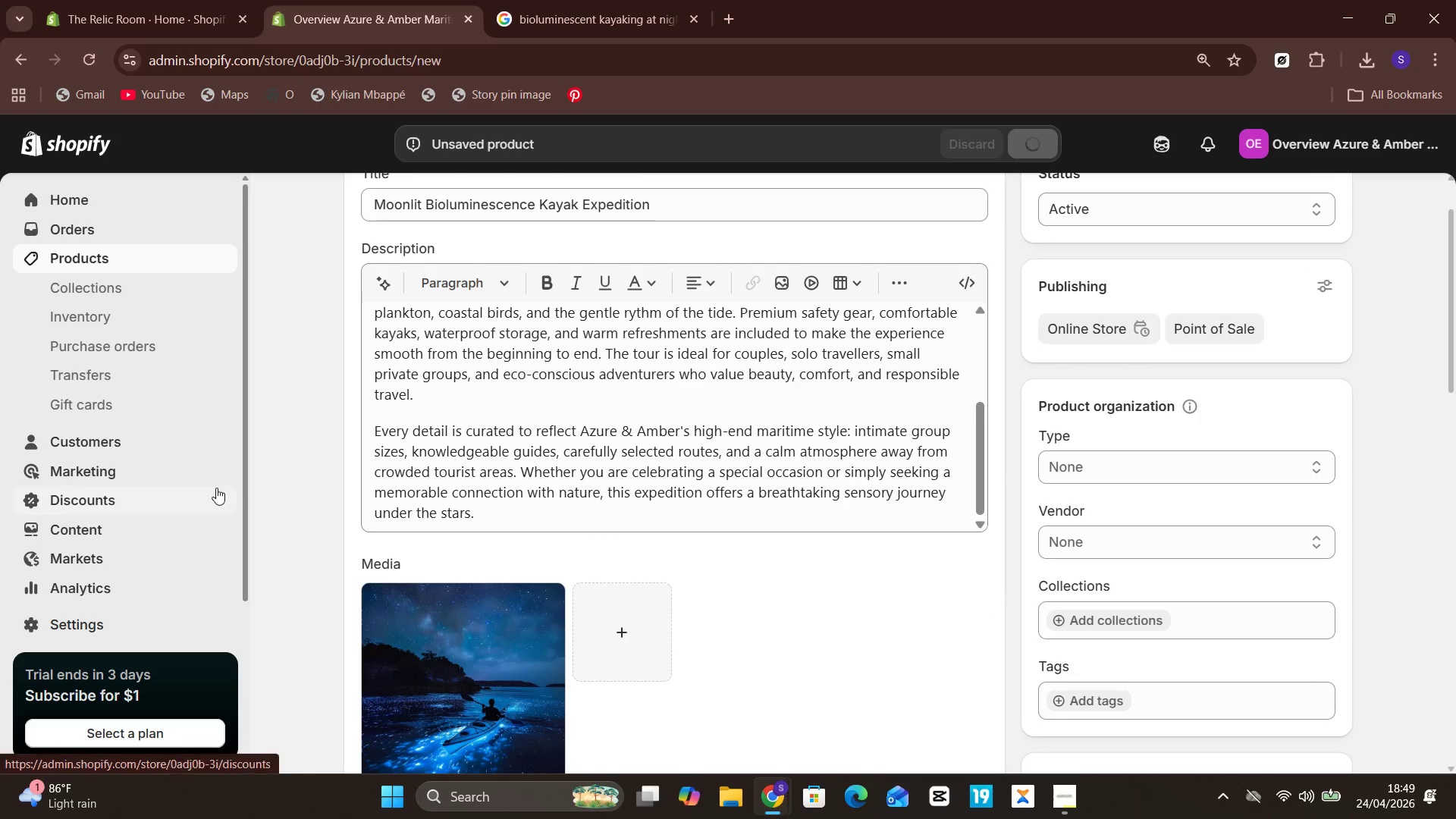 
mouse_move([124, 531])
 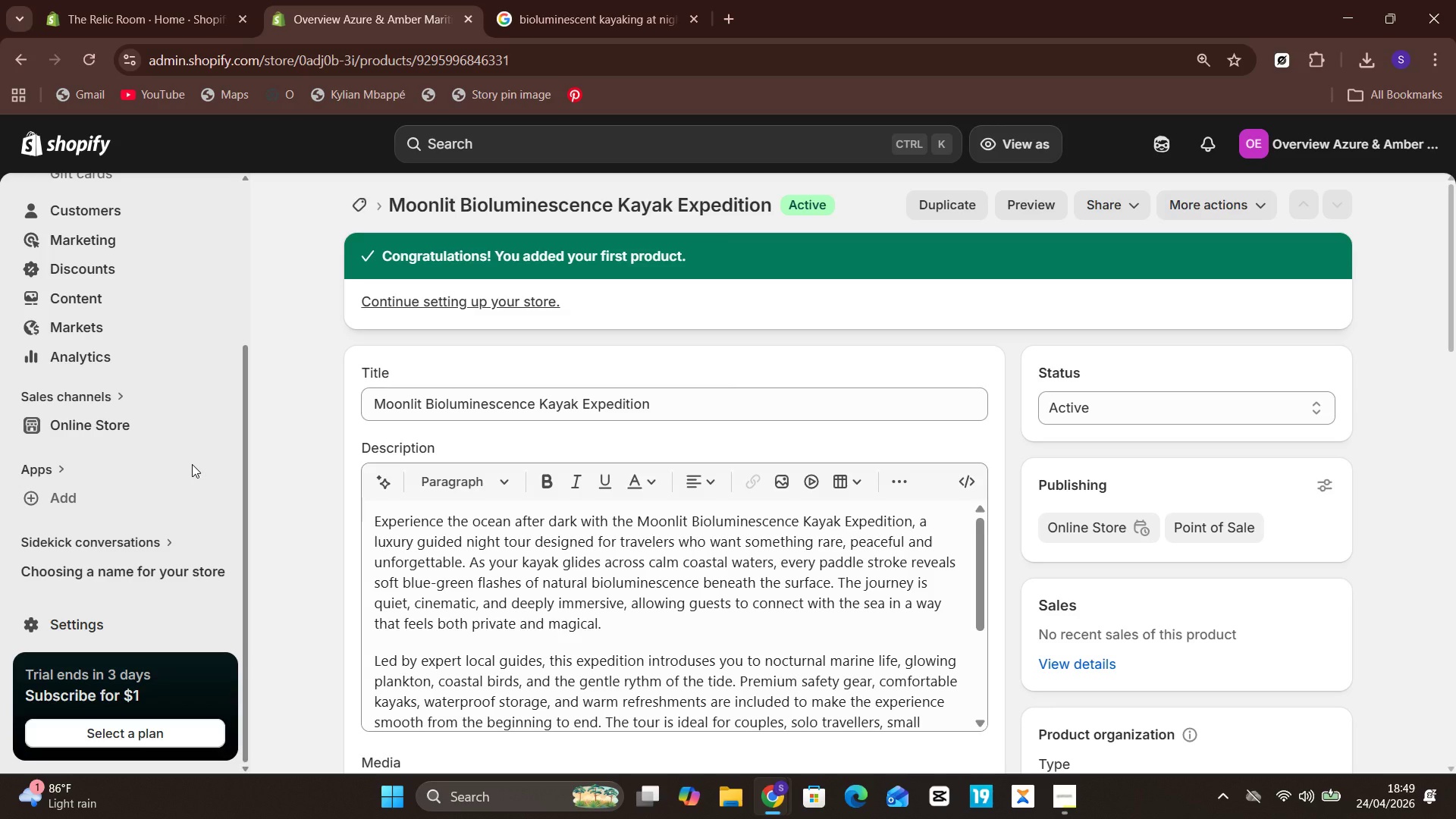 
wait(5.57)
 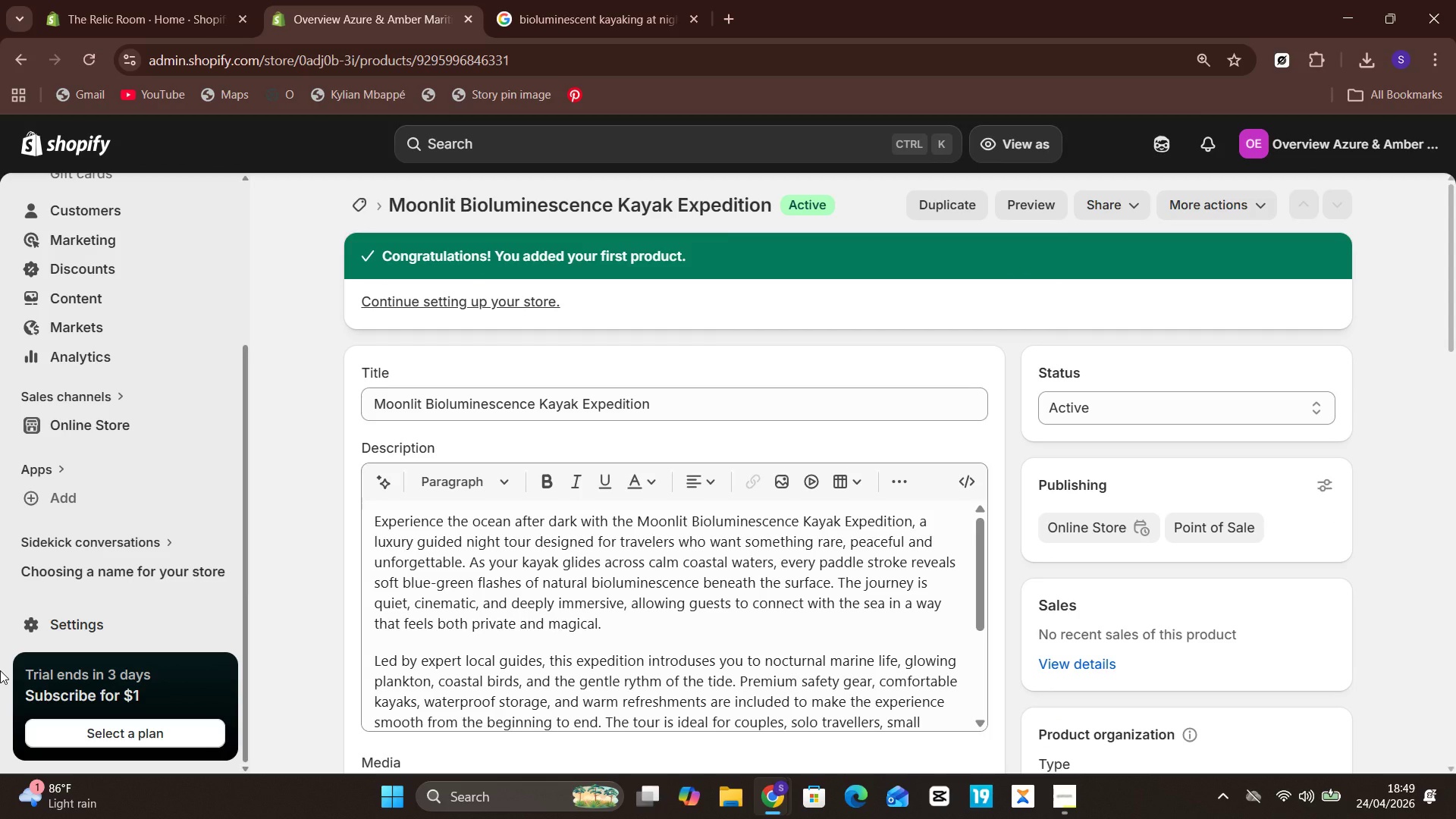 
left_click([93, 416])
 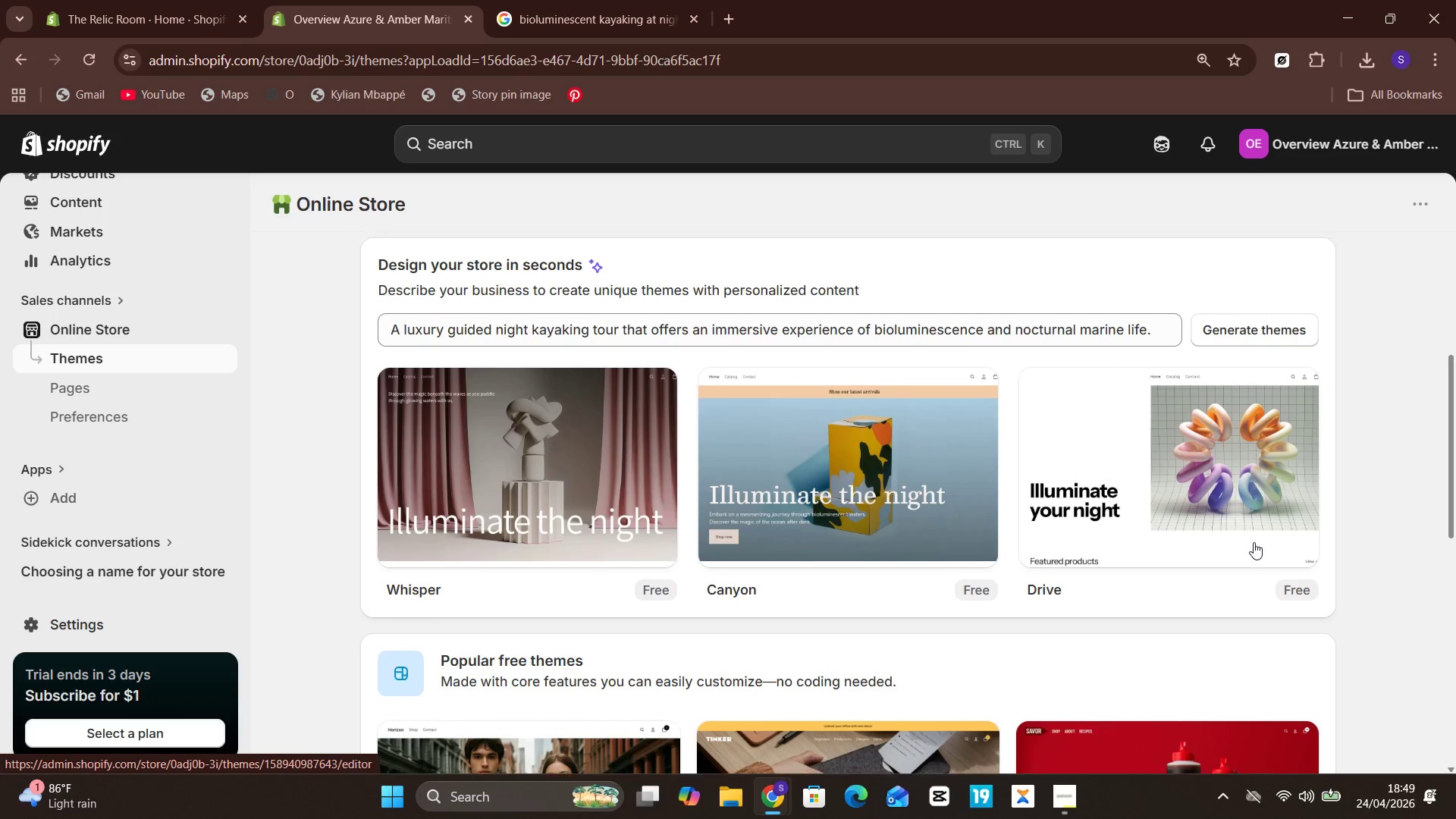 
wait(20.69)
 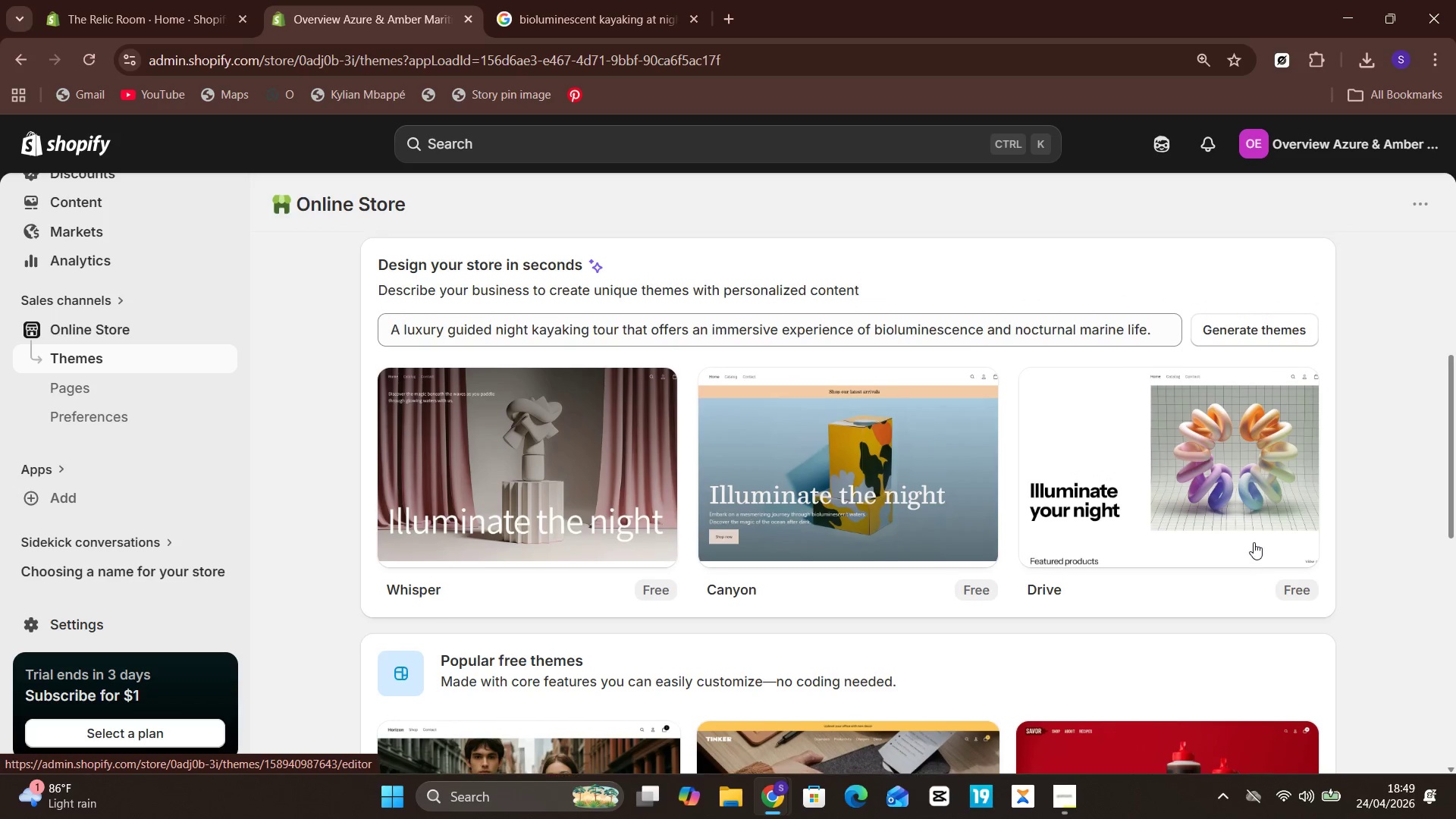 
left_click([1124, 570])
 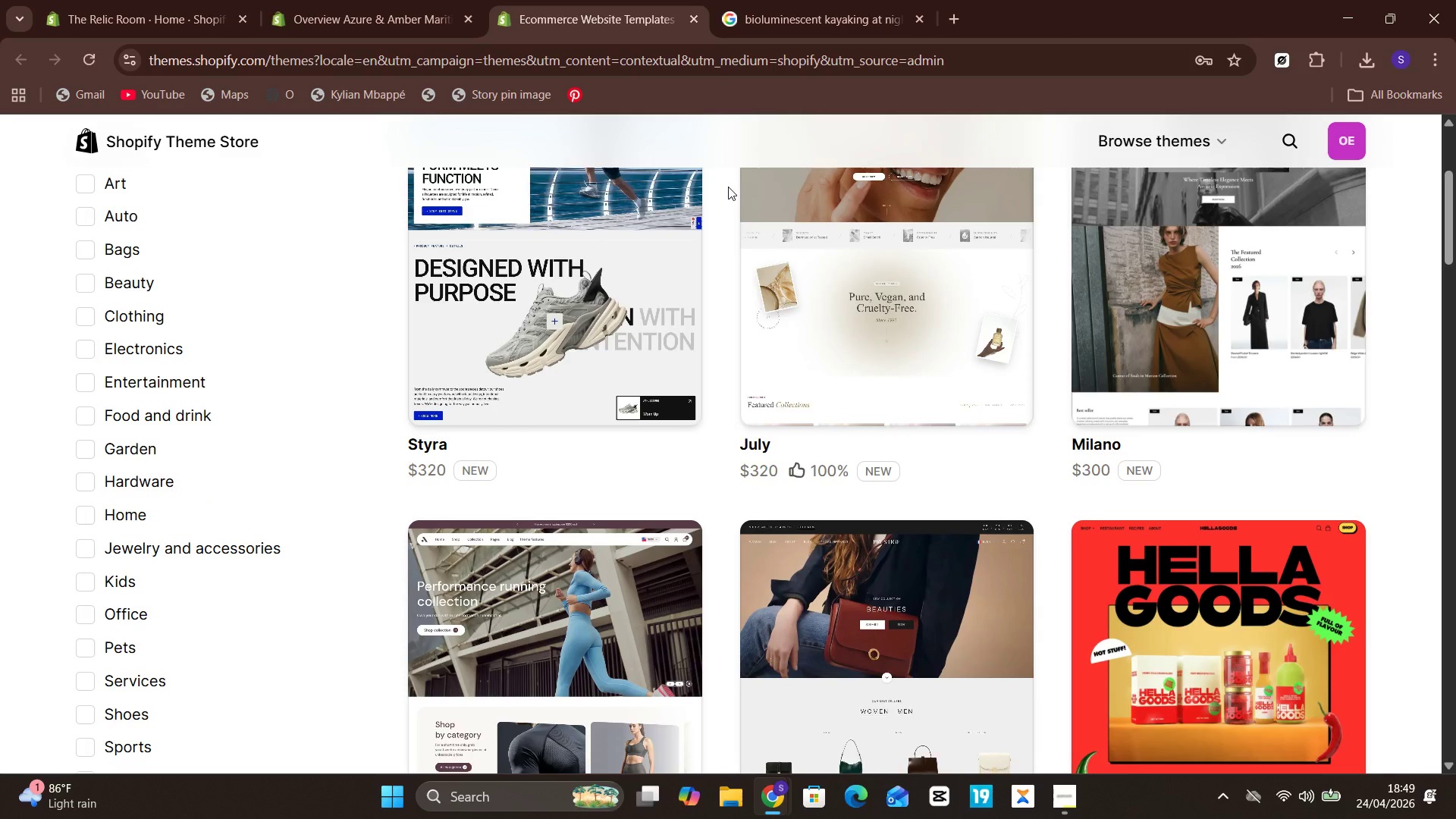 
wait(16.52)
 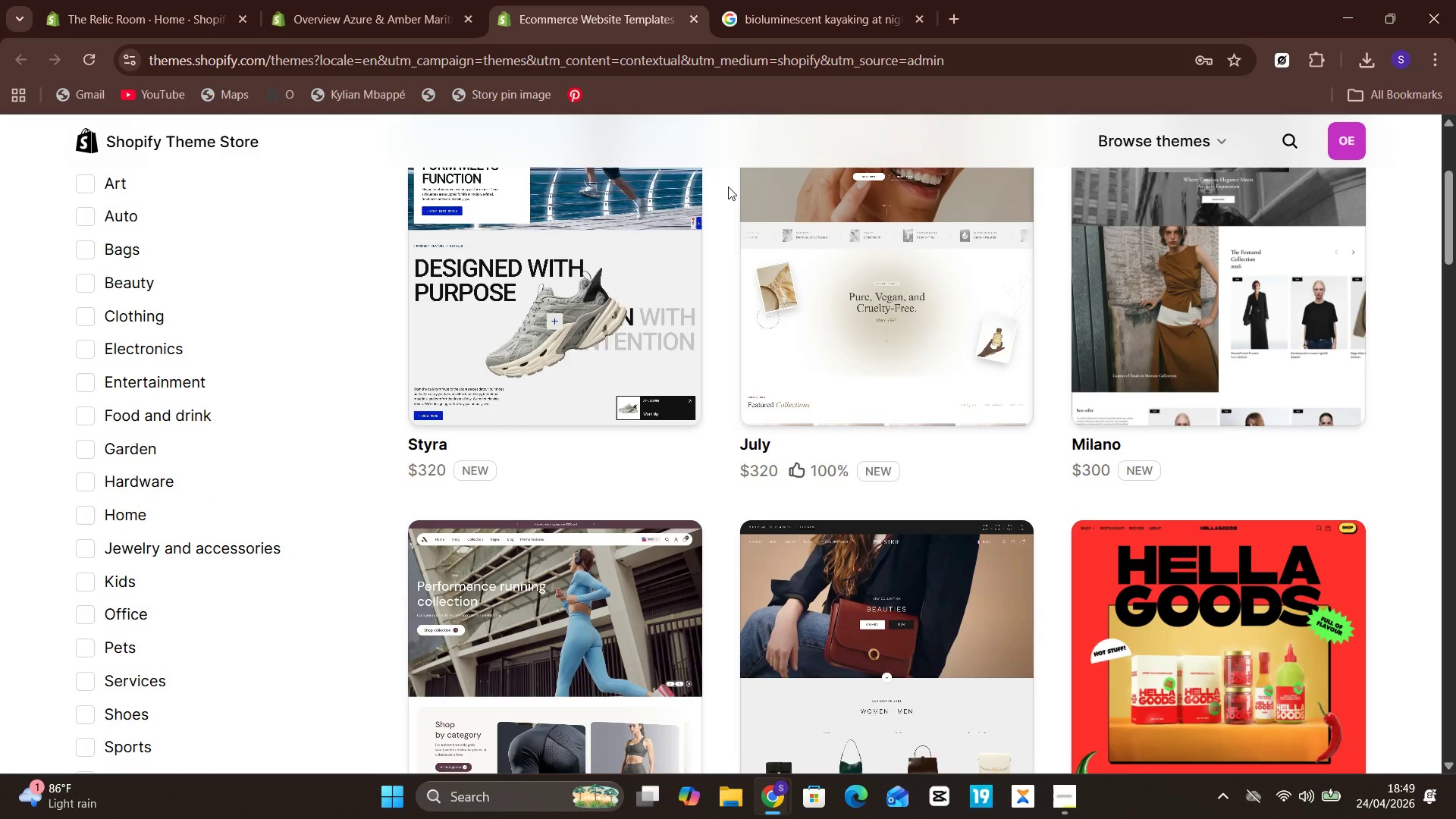 
left_click([121, 313])
 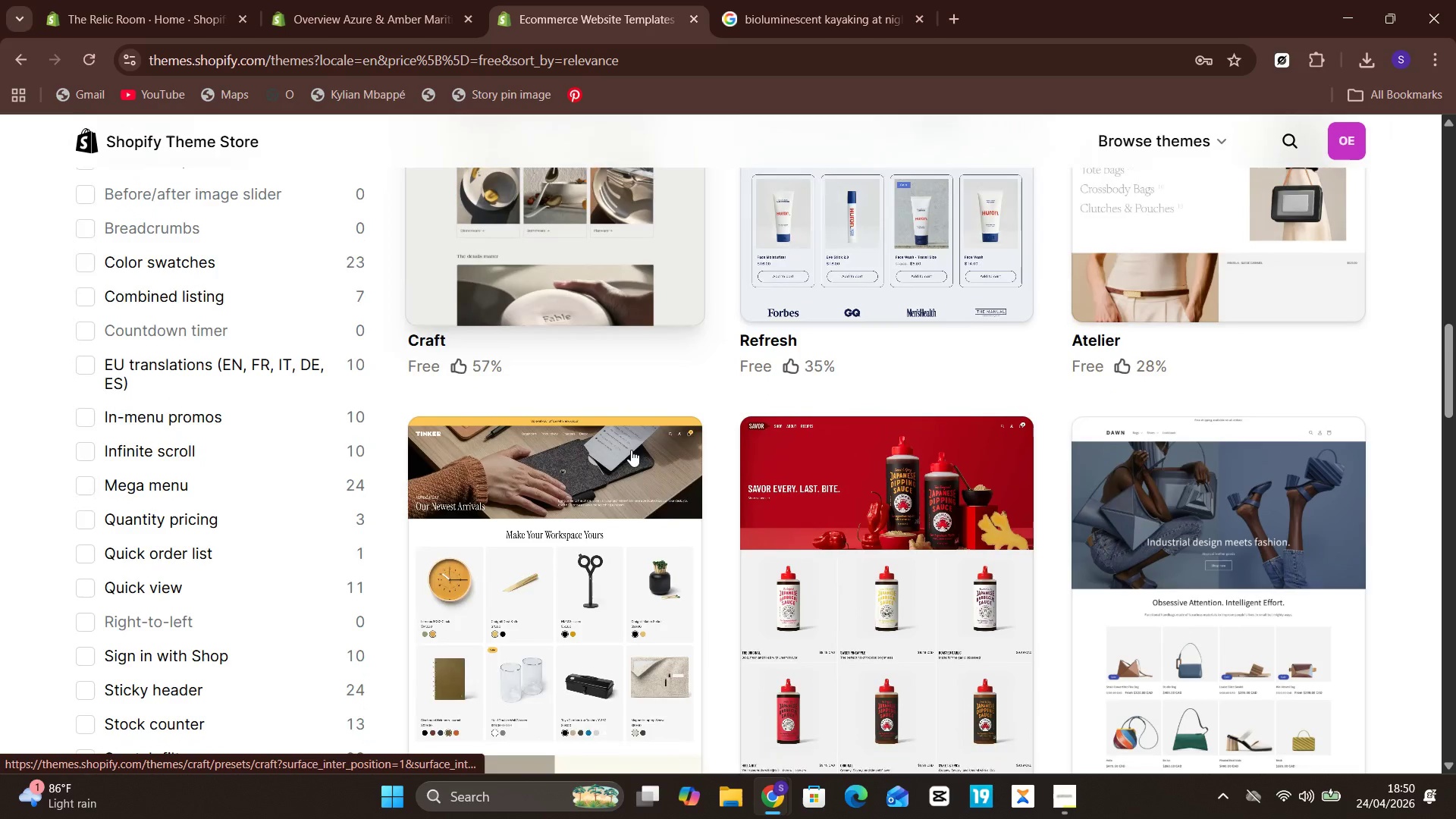 
wait(10.98)
 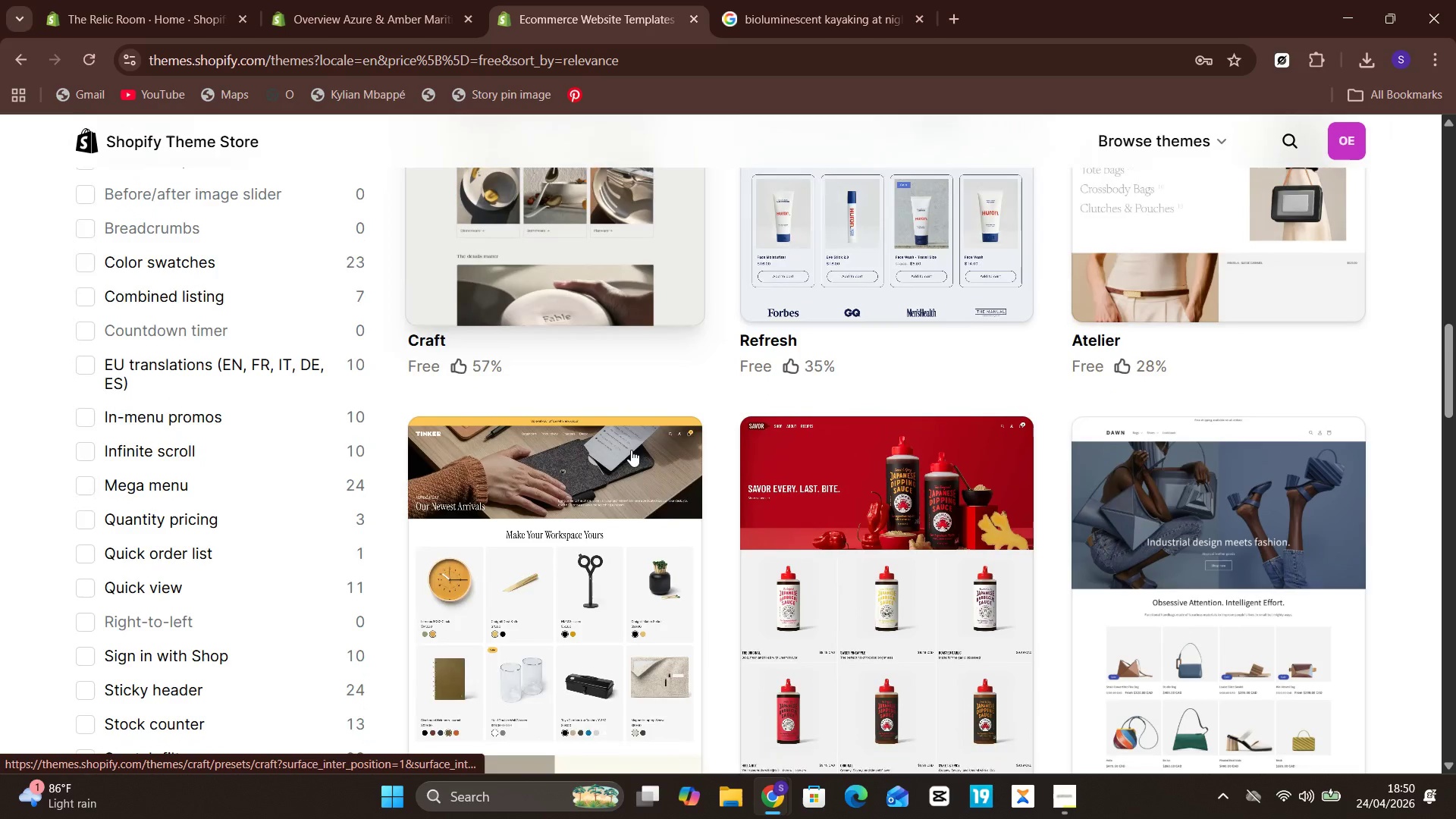 
left_click([1172, 303])
 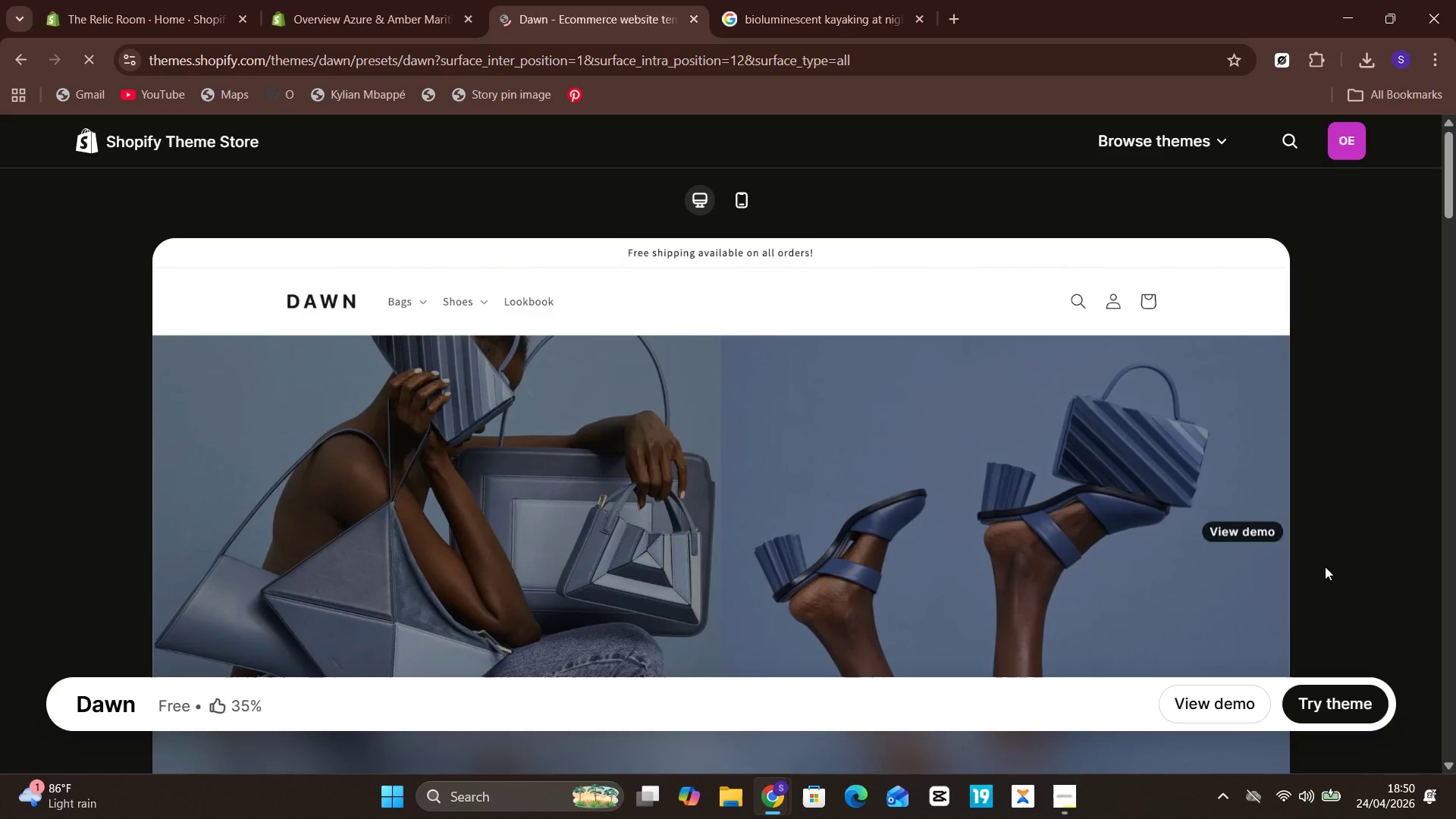 
left_click([1320, 692])
 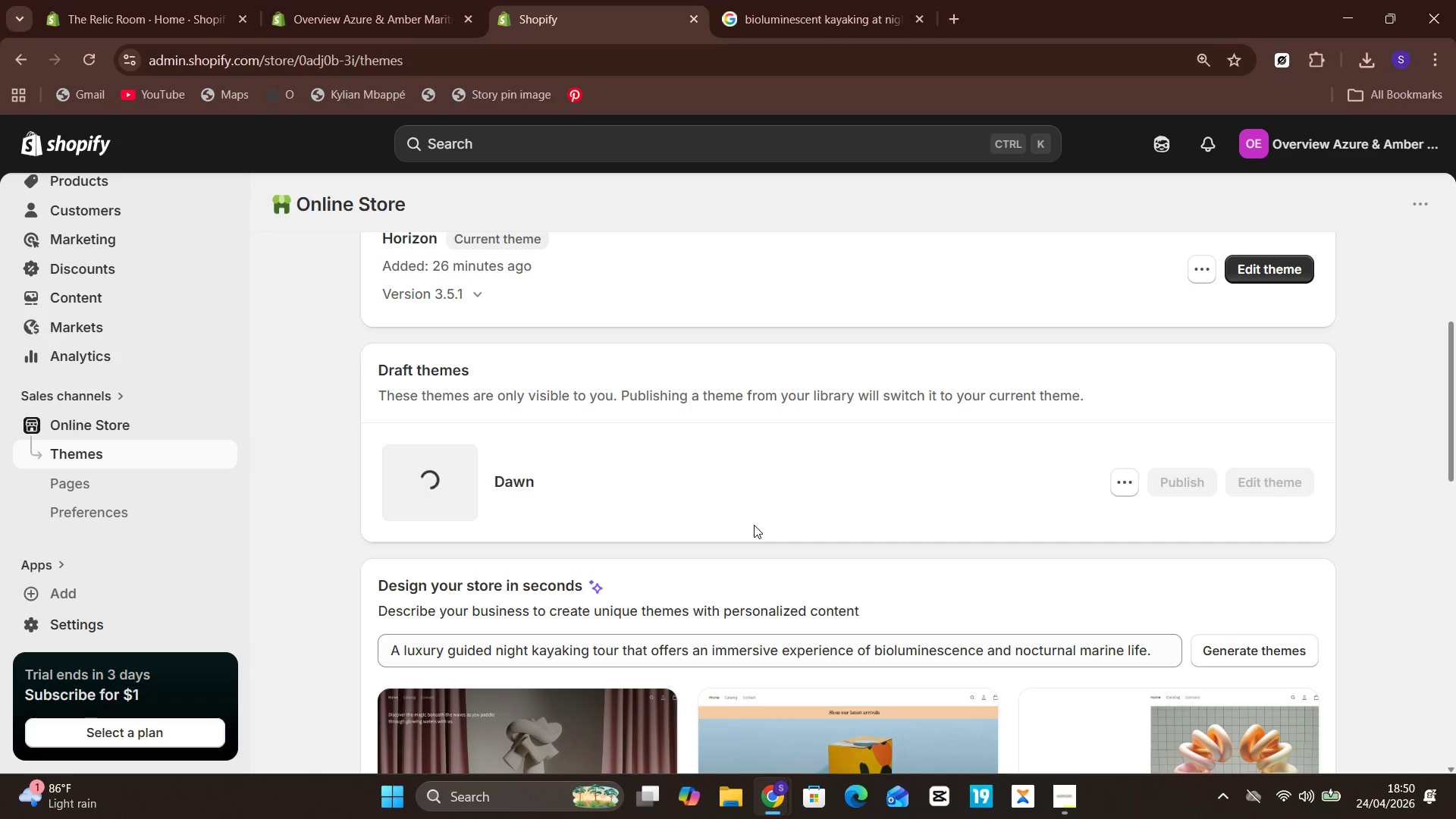 
wait(35.81)
 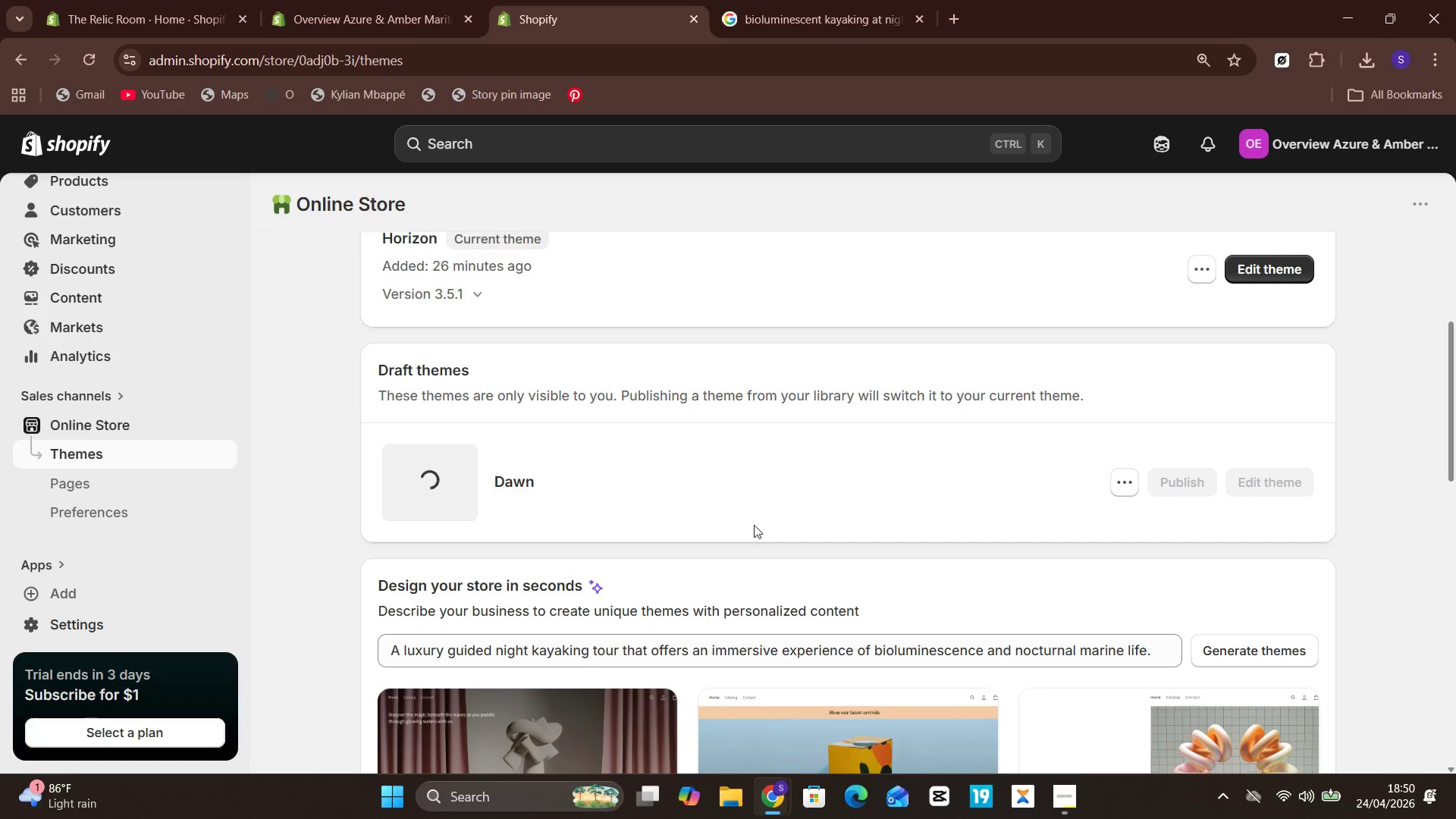 
left_click([1298, 484])
 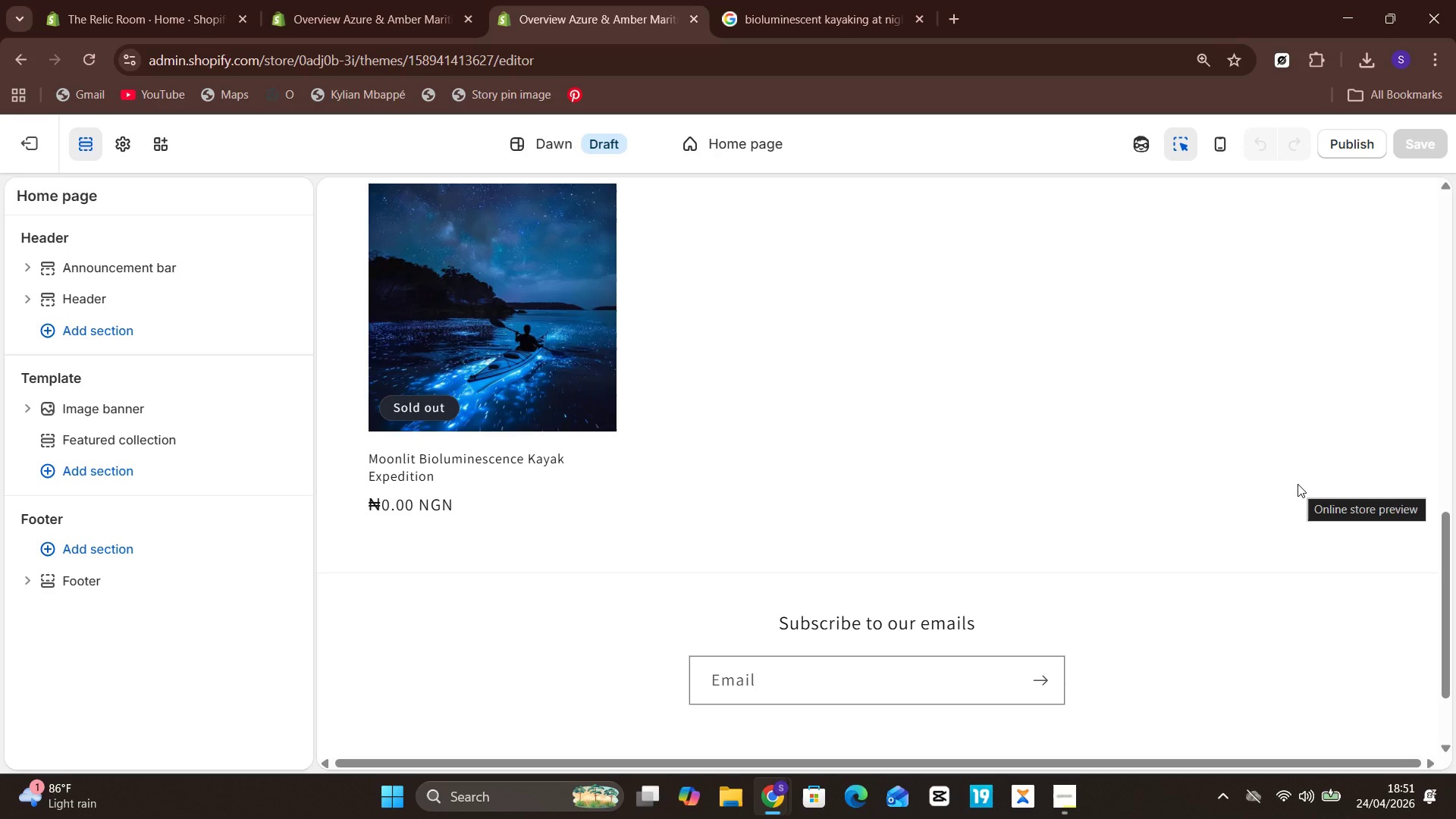 
wait(27.77)
 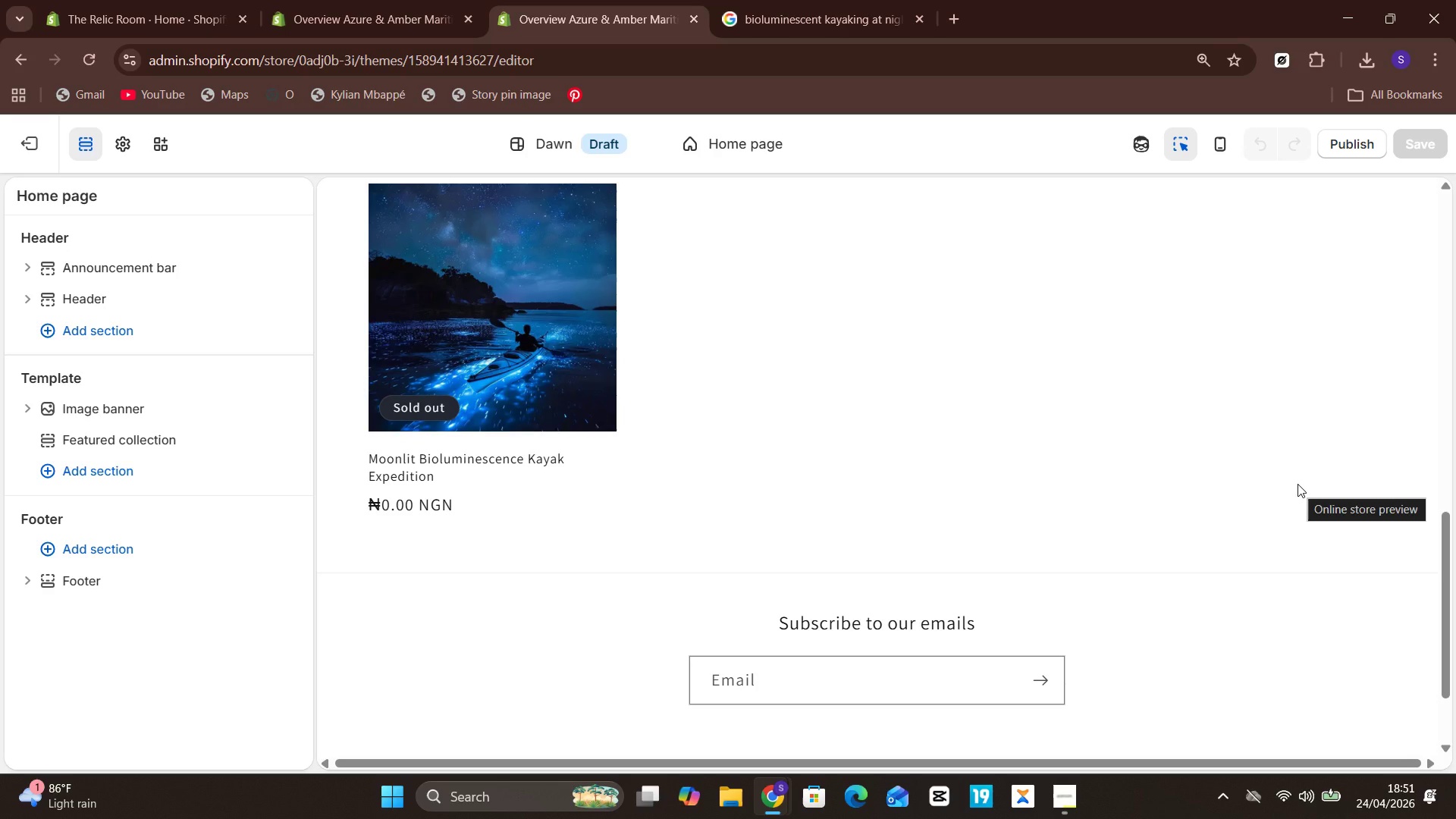 
left_click([114, 137])
 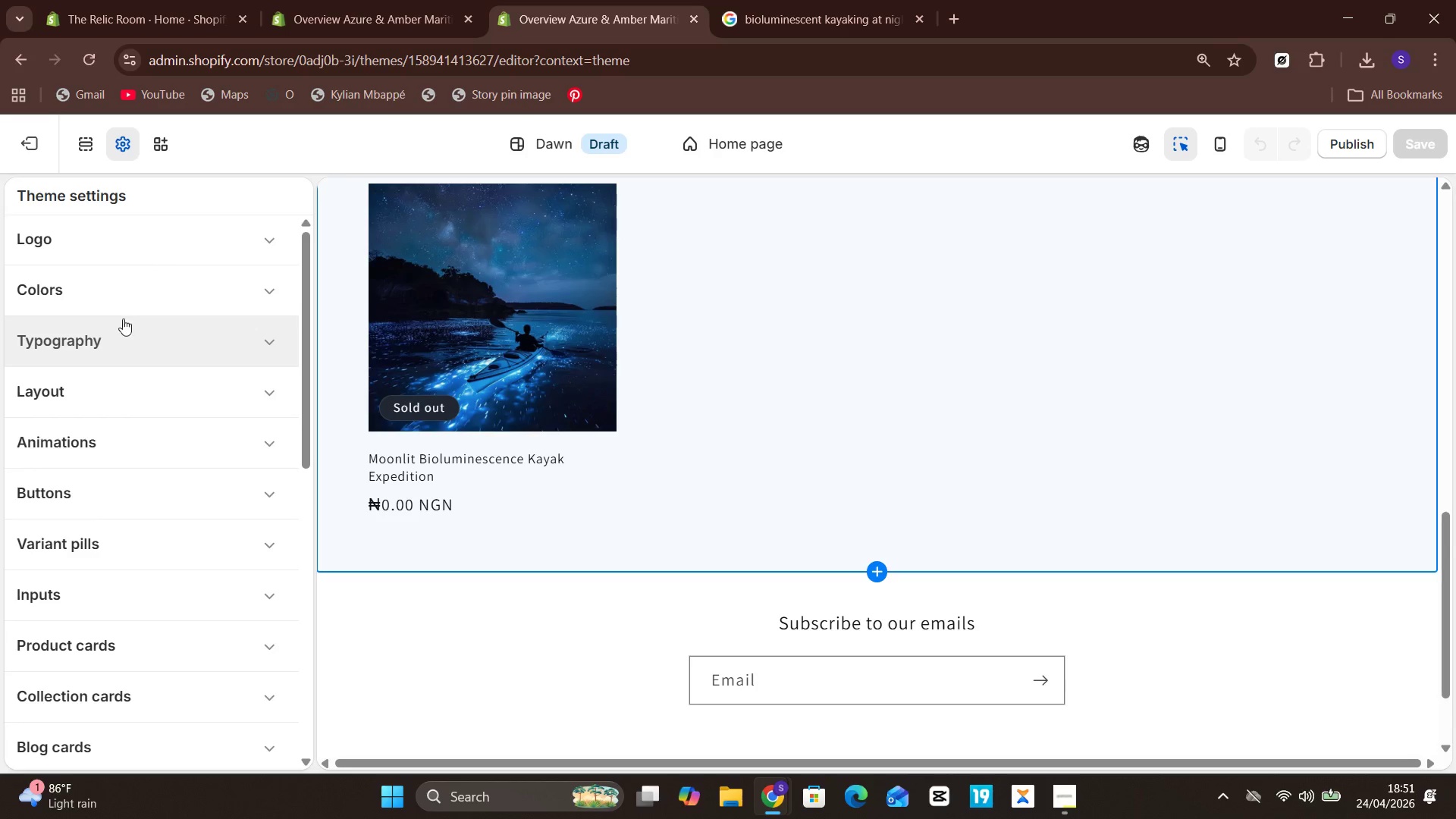 
left_click([133, 309])
 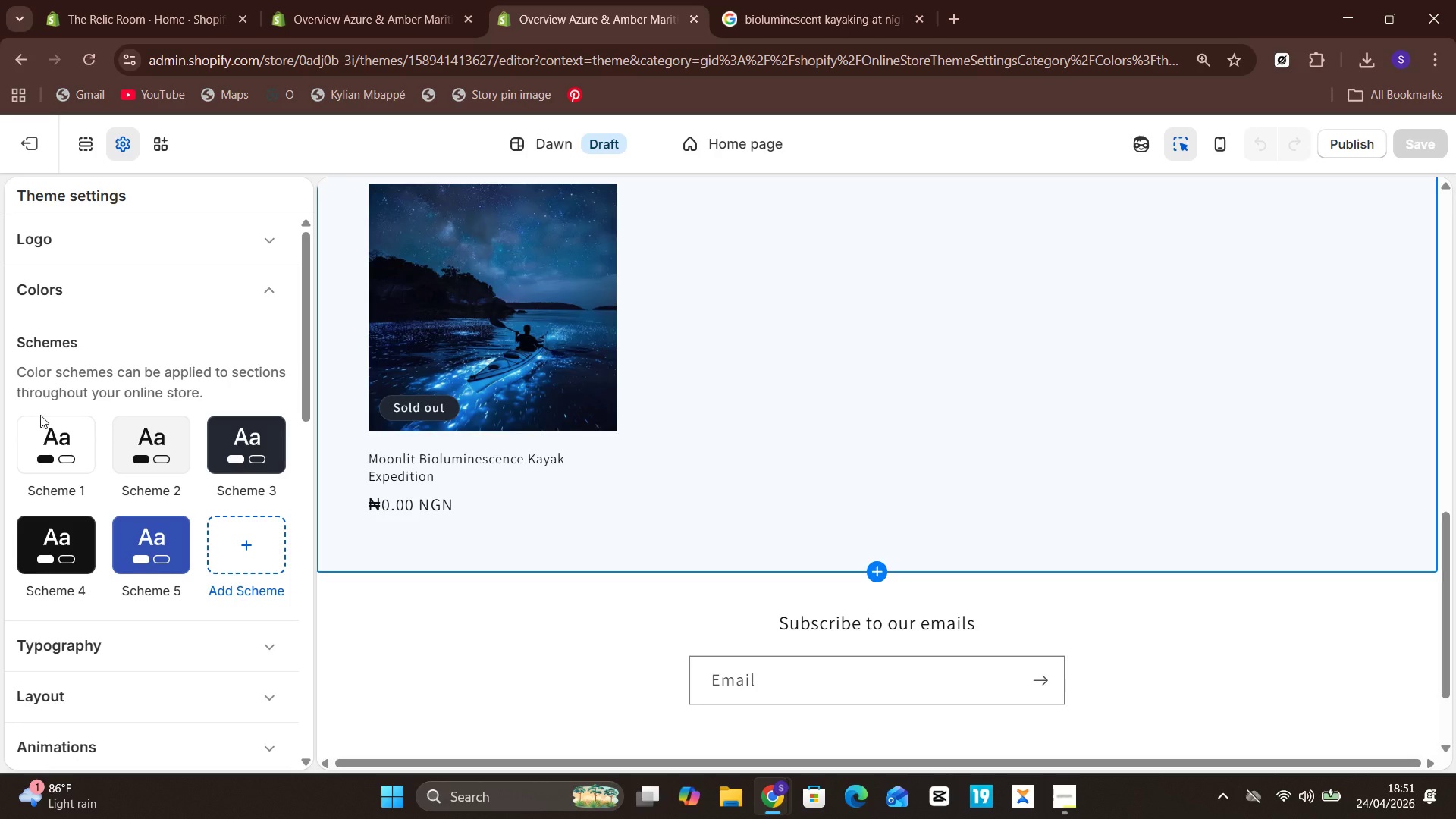 
wait(14.12)
 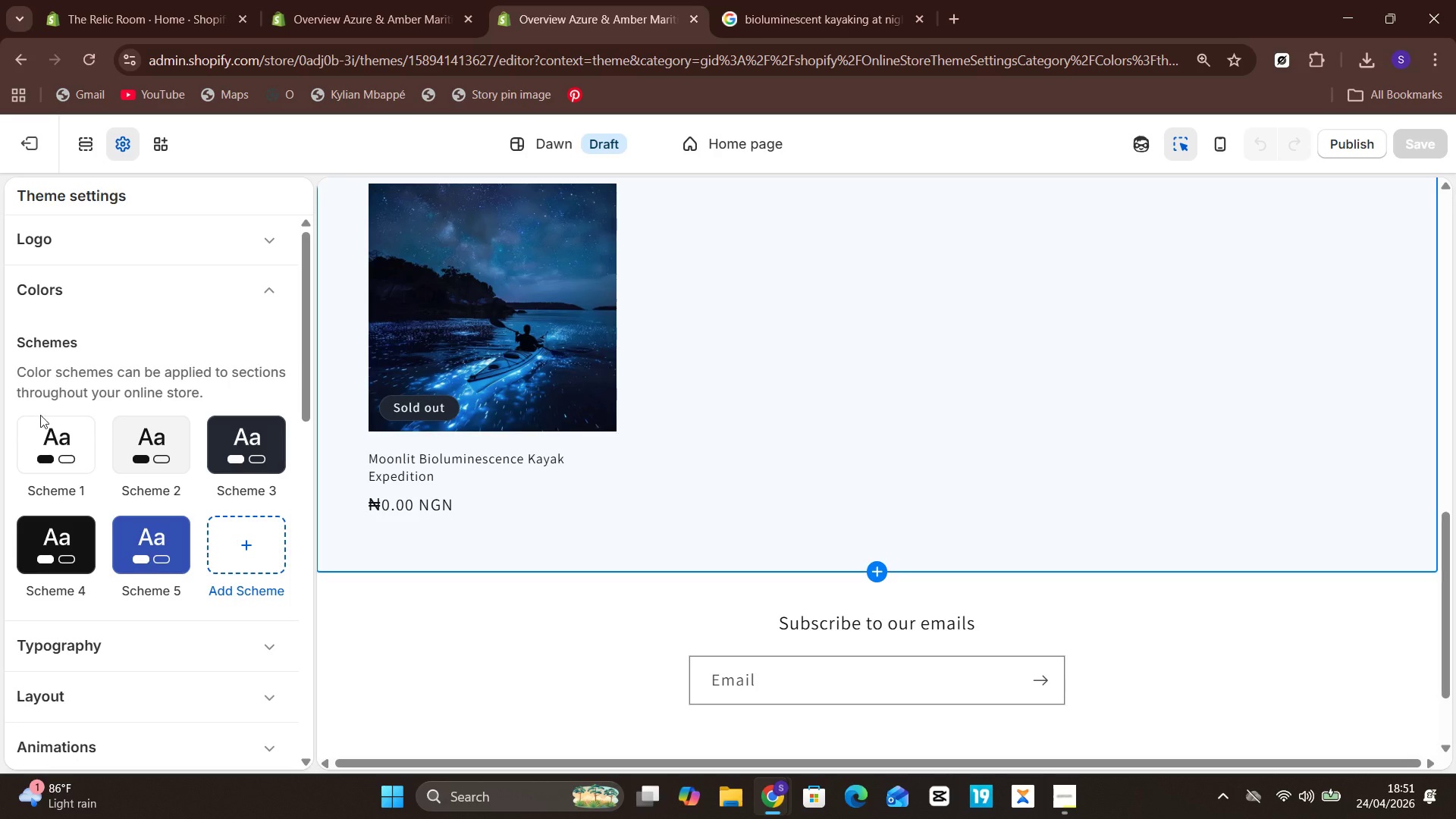 
left_click([253, 294])
 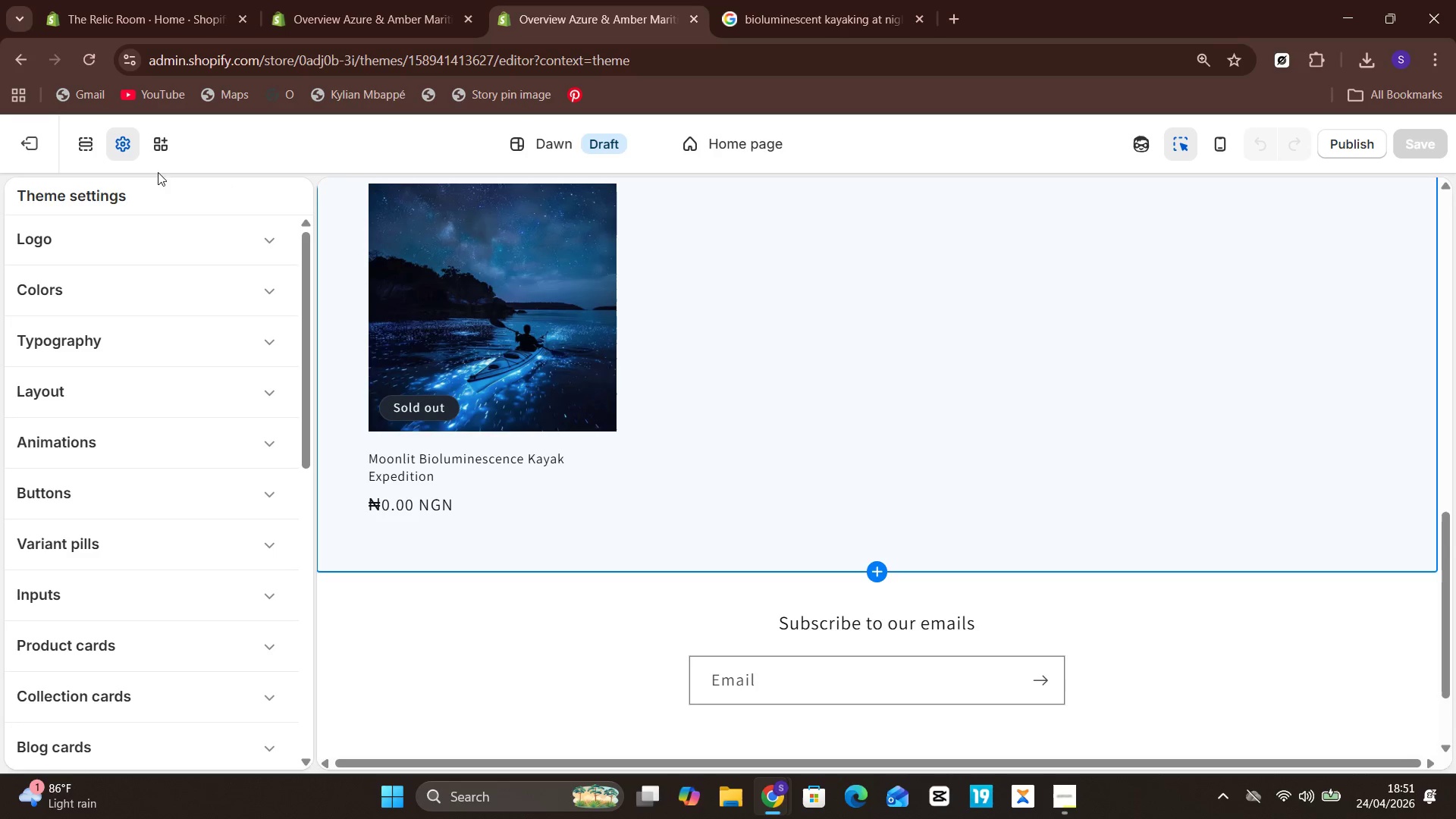 
wait(5.72)
 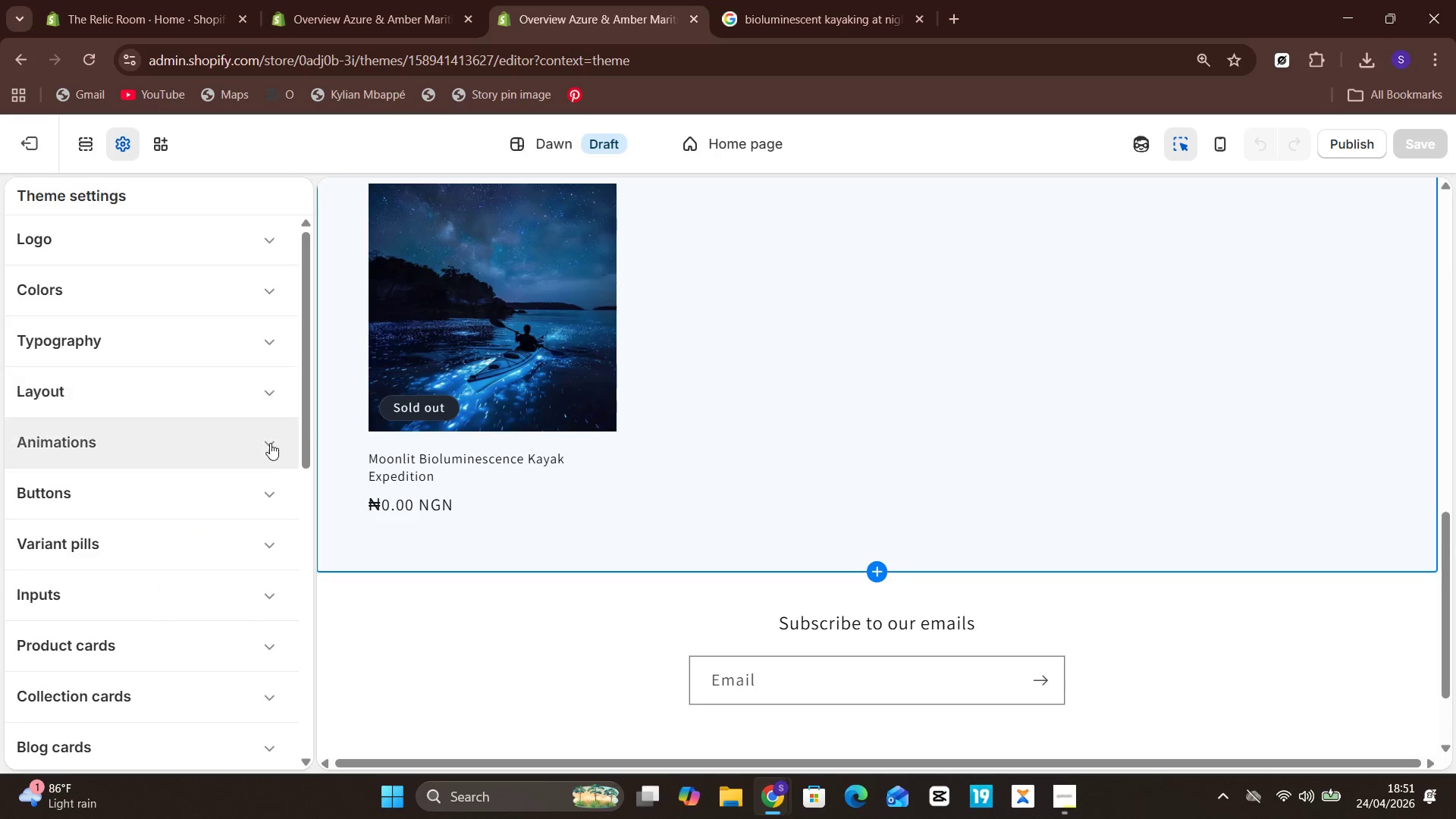 
left_click([162, 350])
 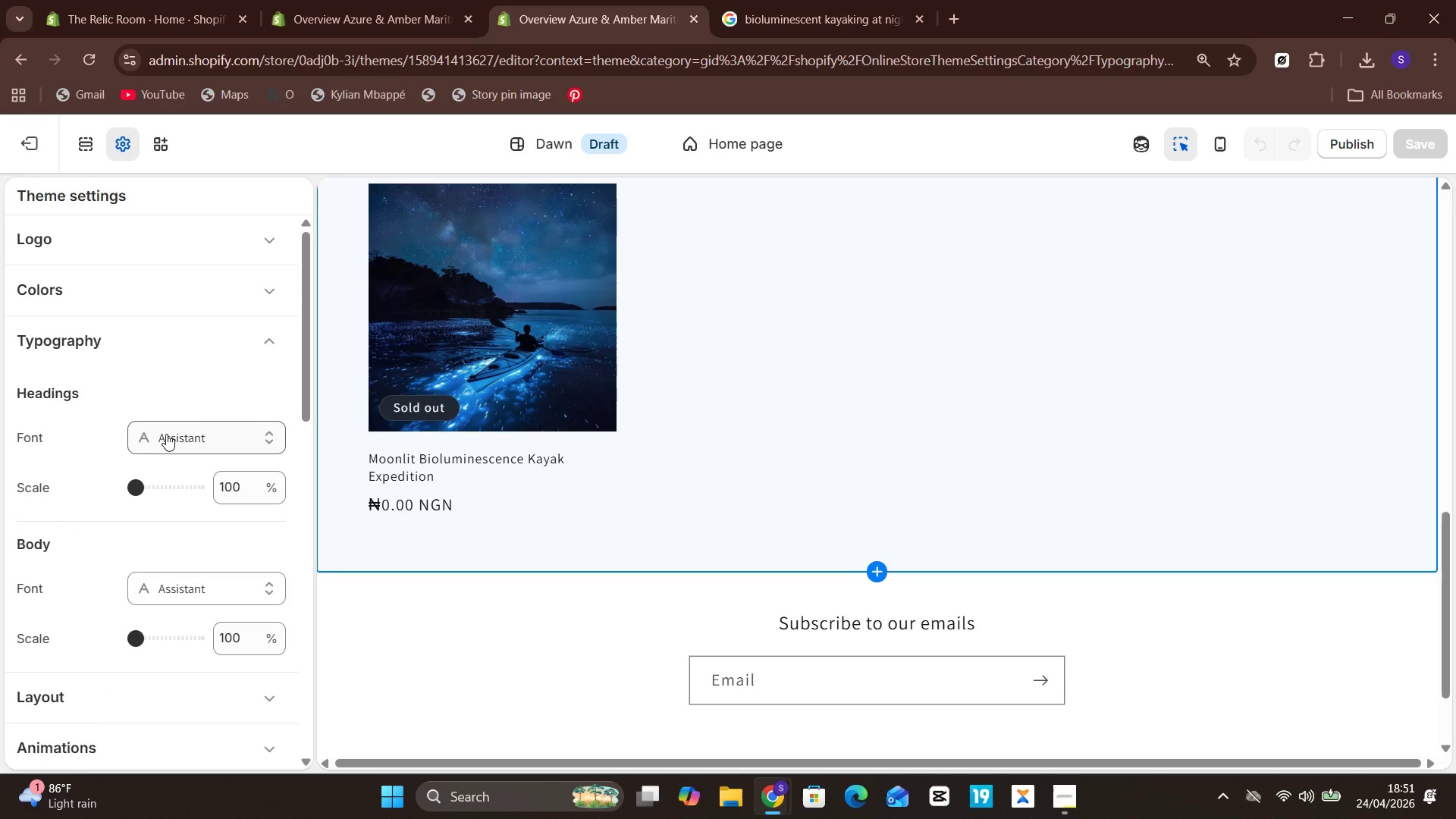 
left_click([166, 434])
 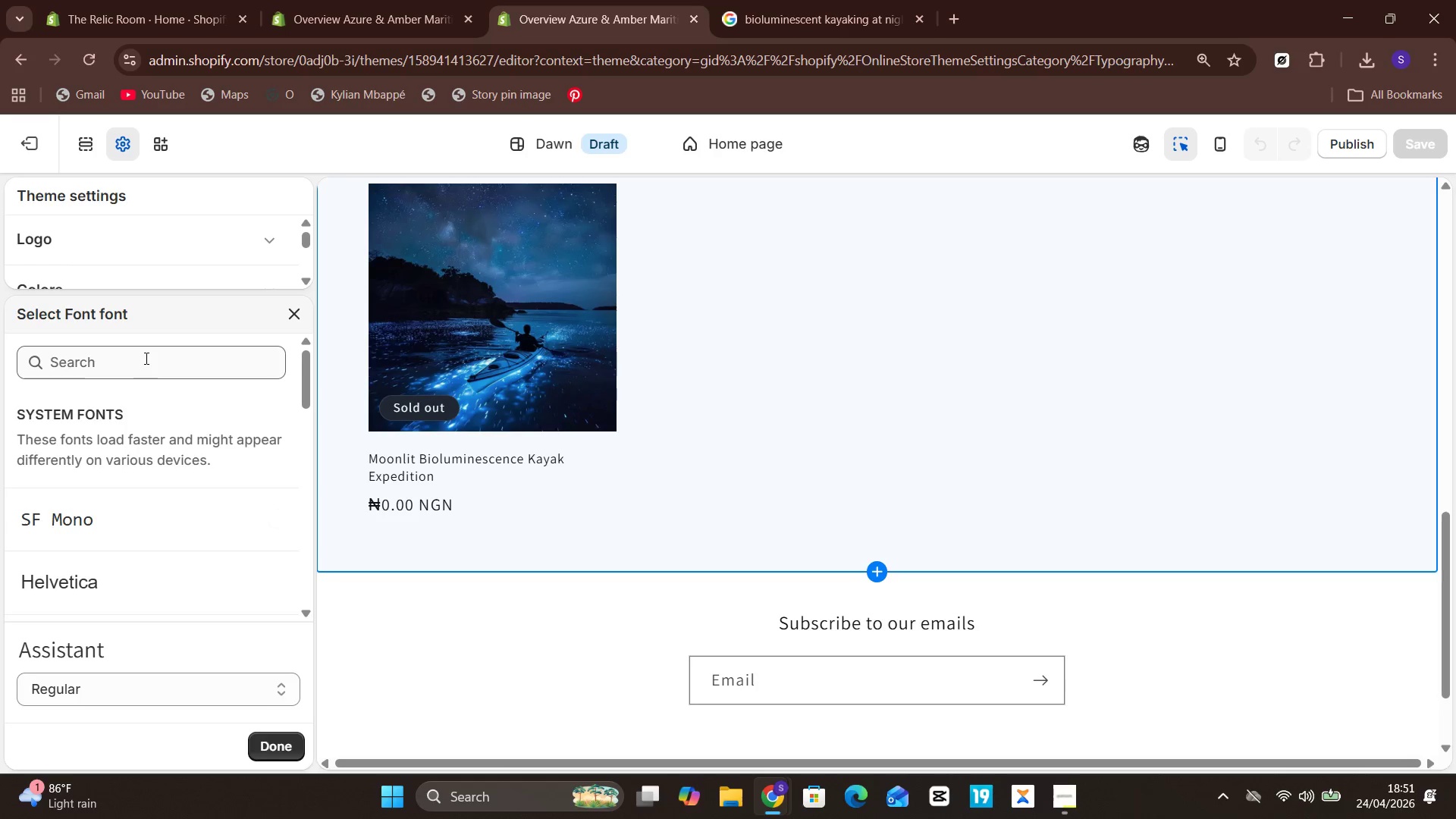 
left_click([145, 357])
 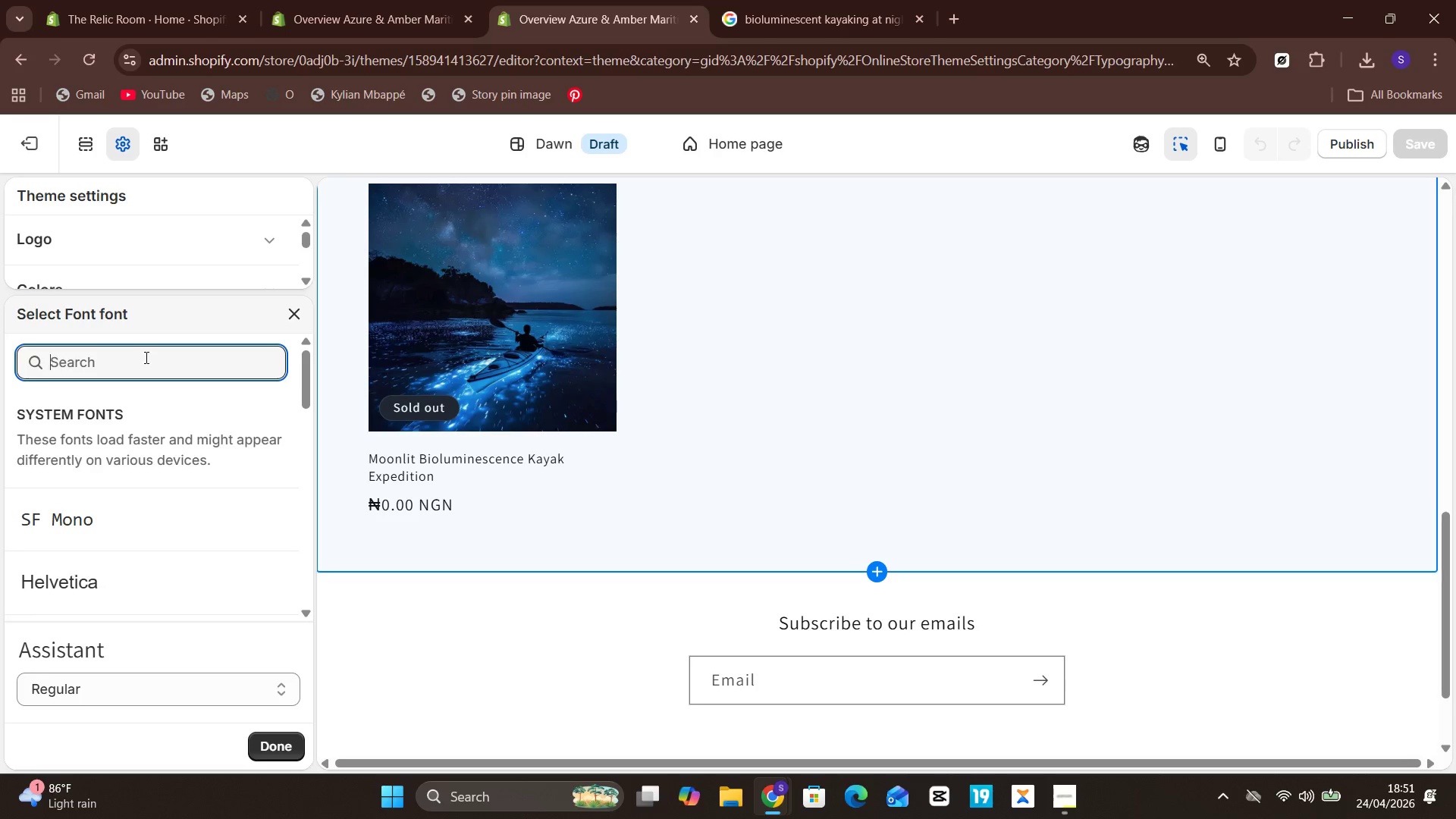 
type(ser)
 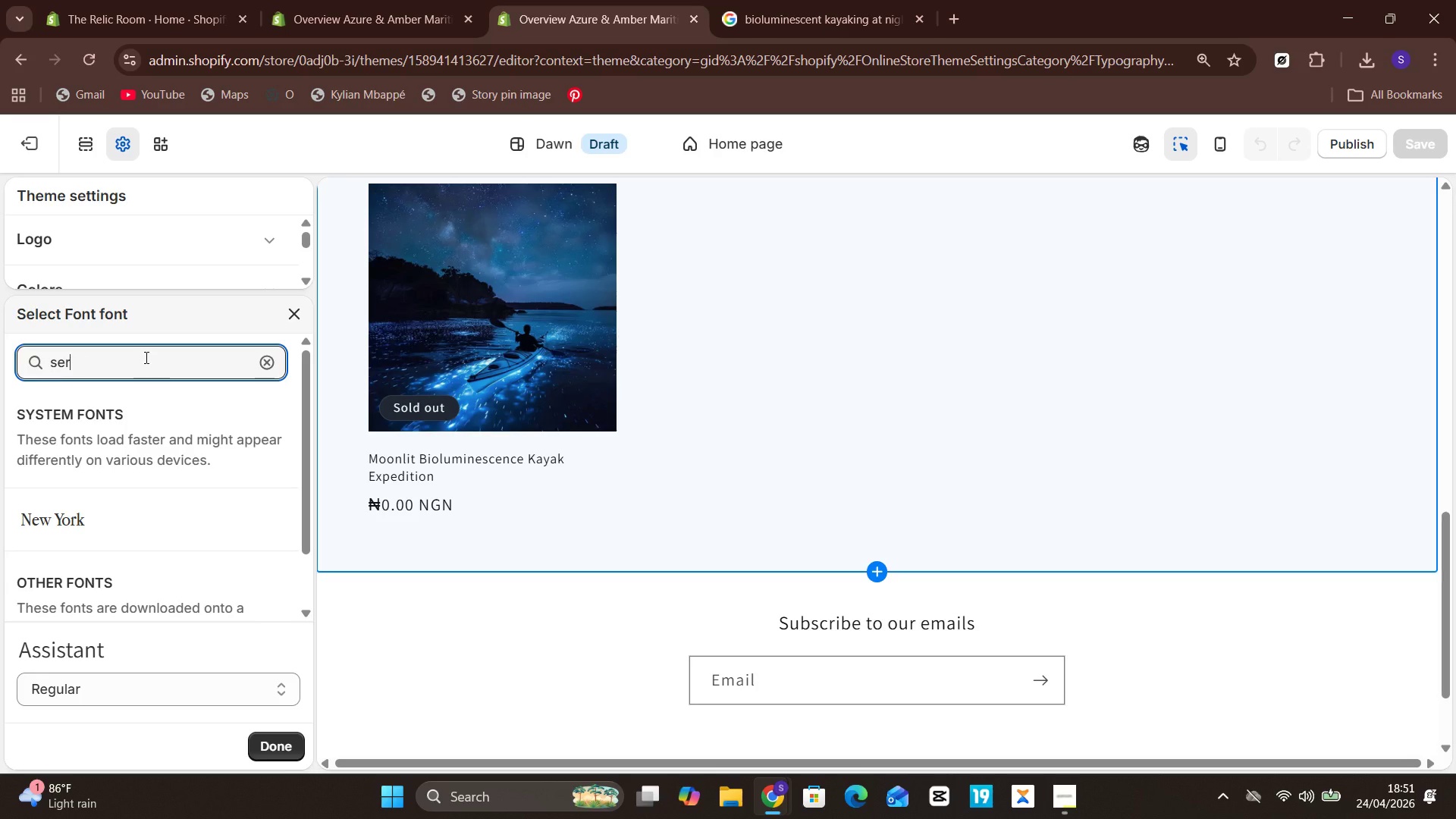 
type(if)
 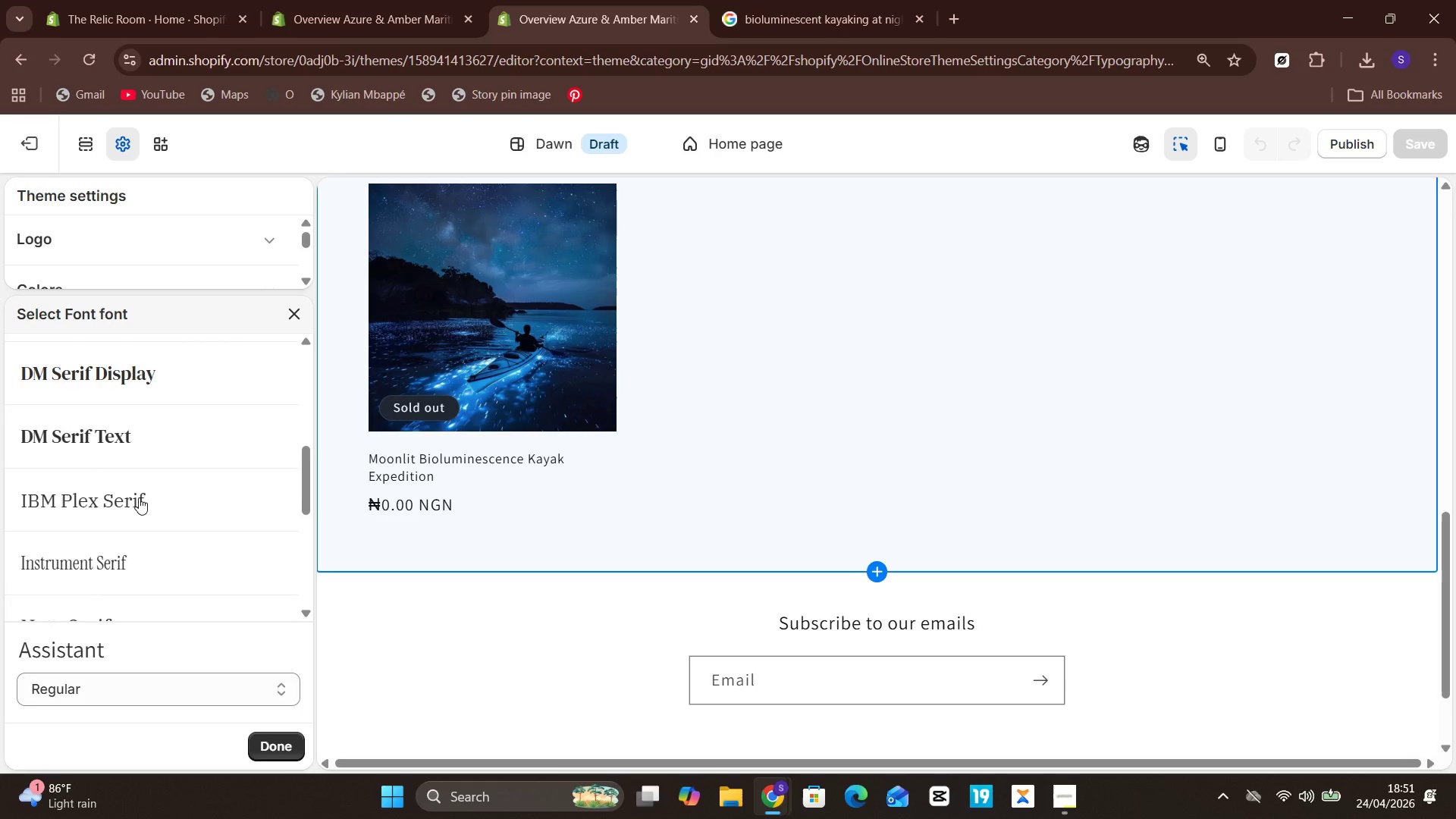 
wait(9.58)
 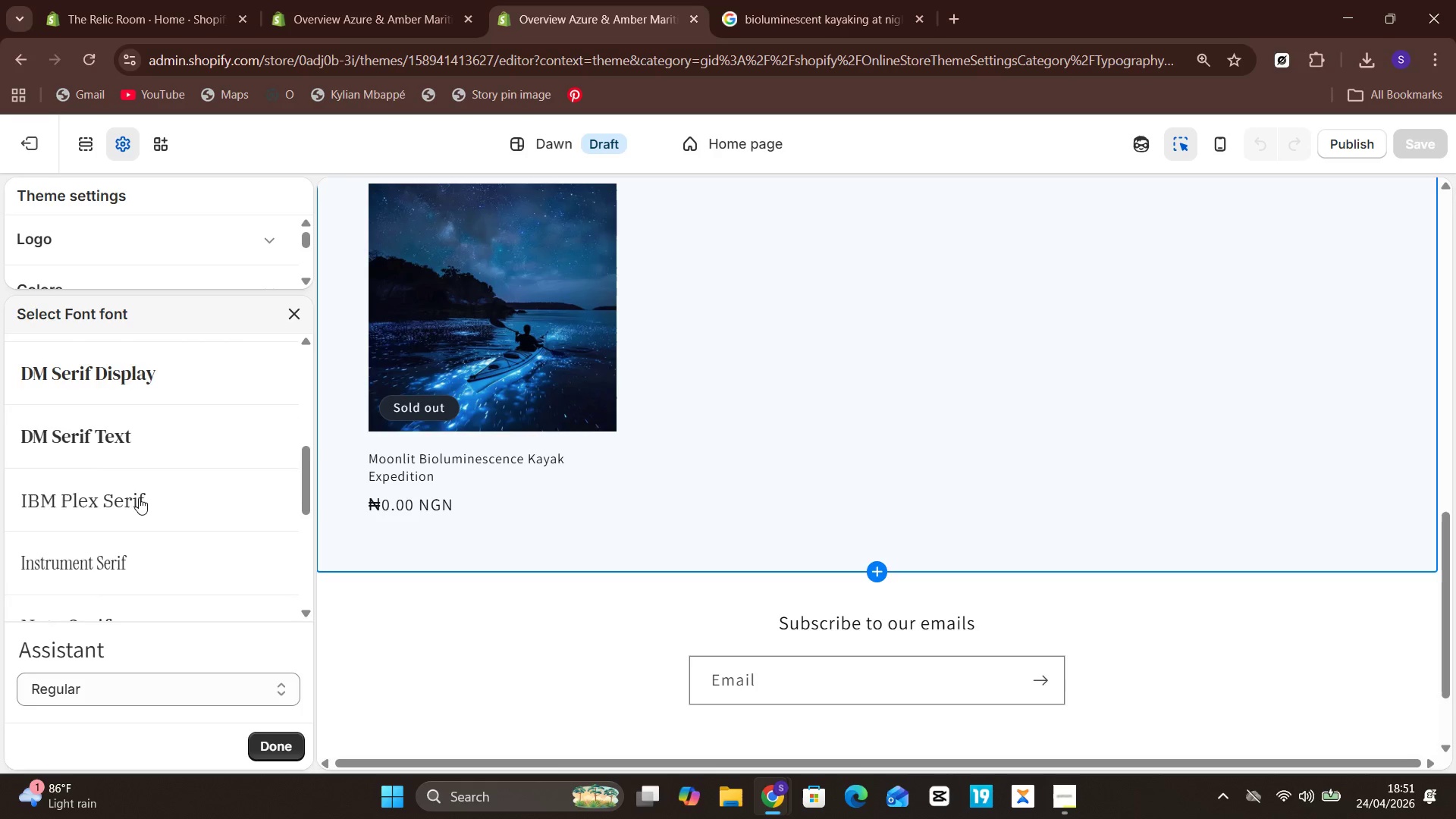 
left_click([135, 508])
 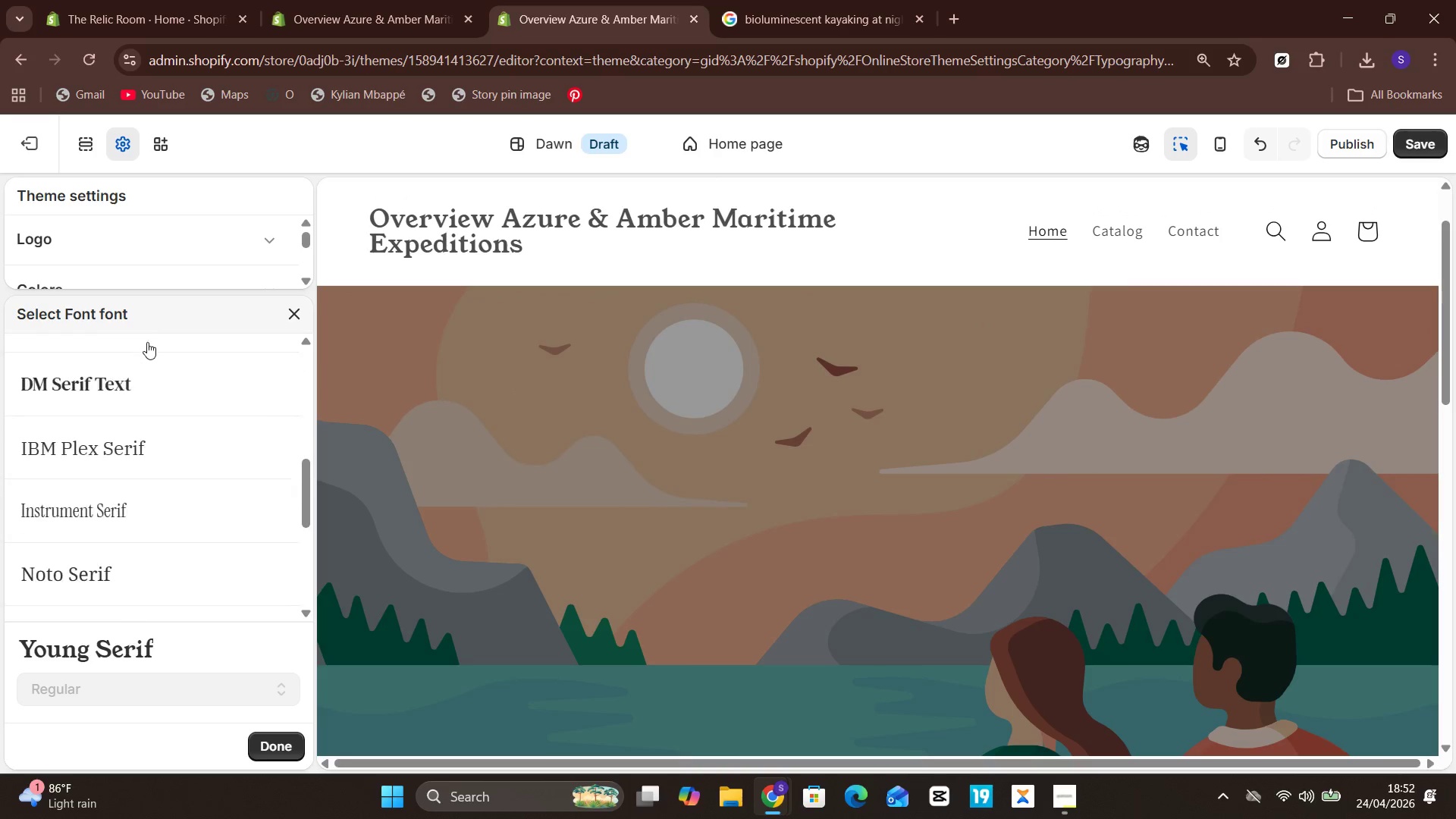 
wait(14.7)
 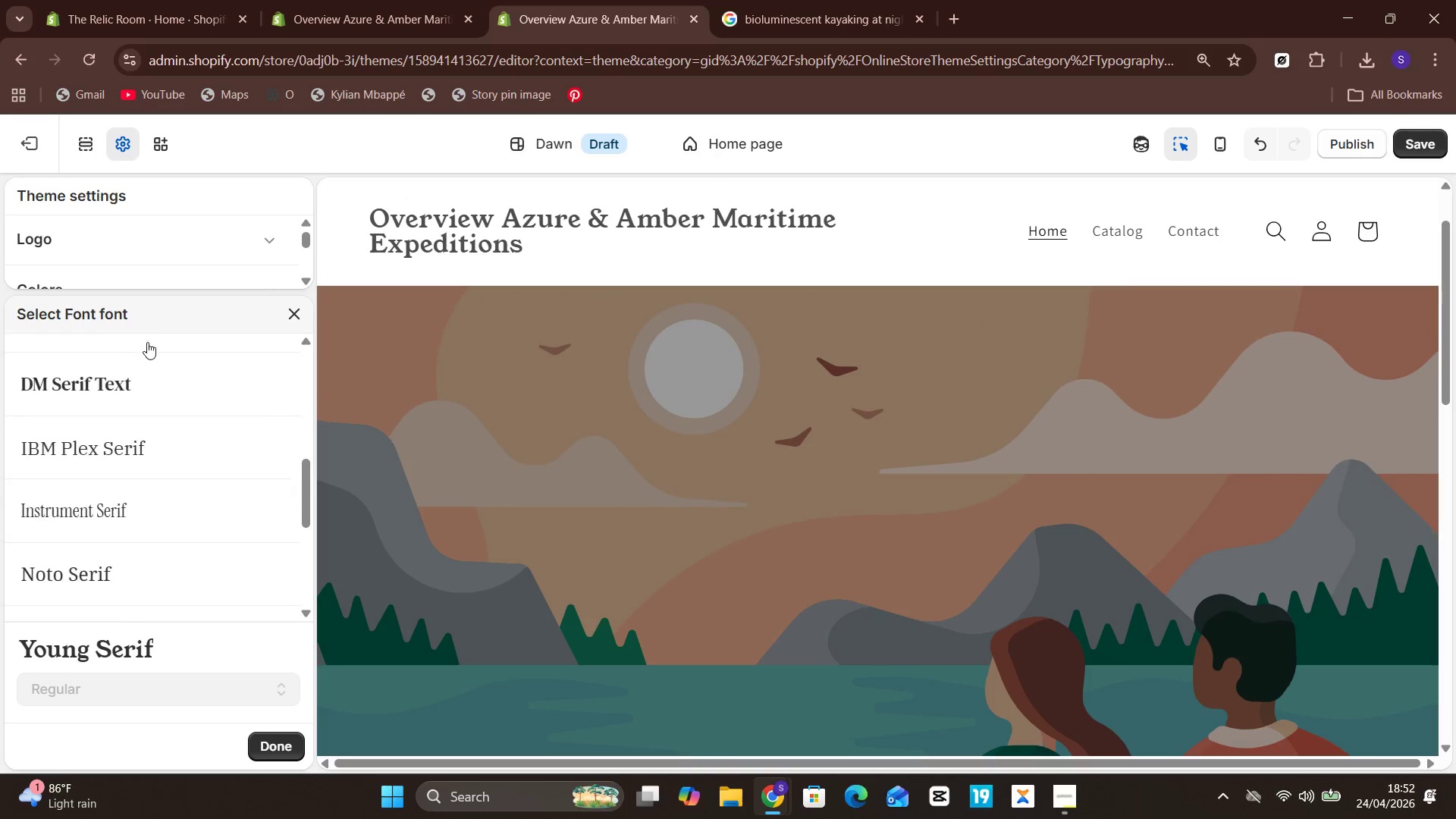 
left_click([265, 739])
 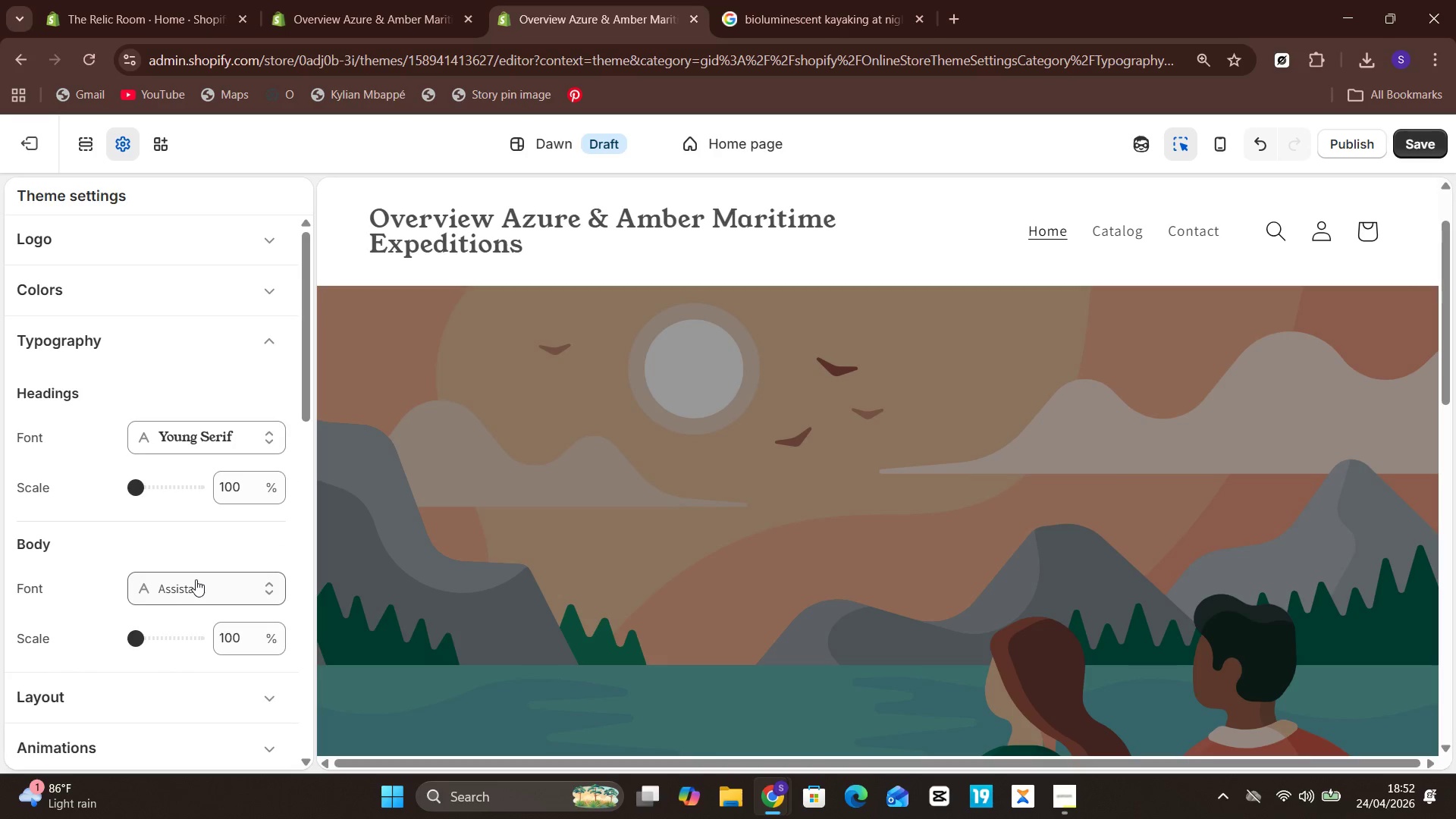 
left_click([196, 590])
 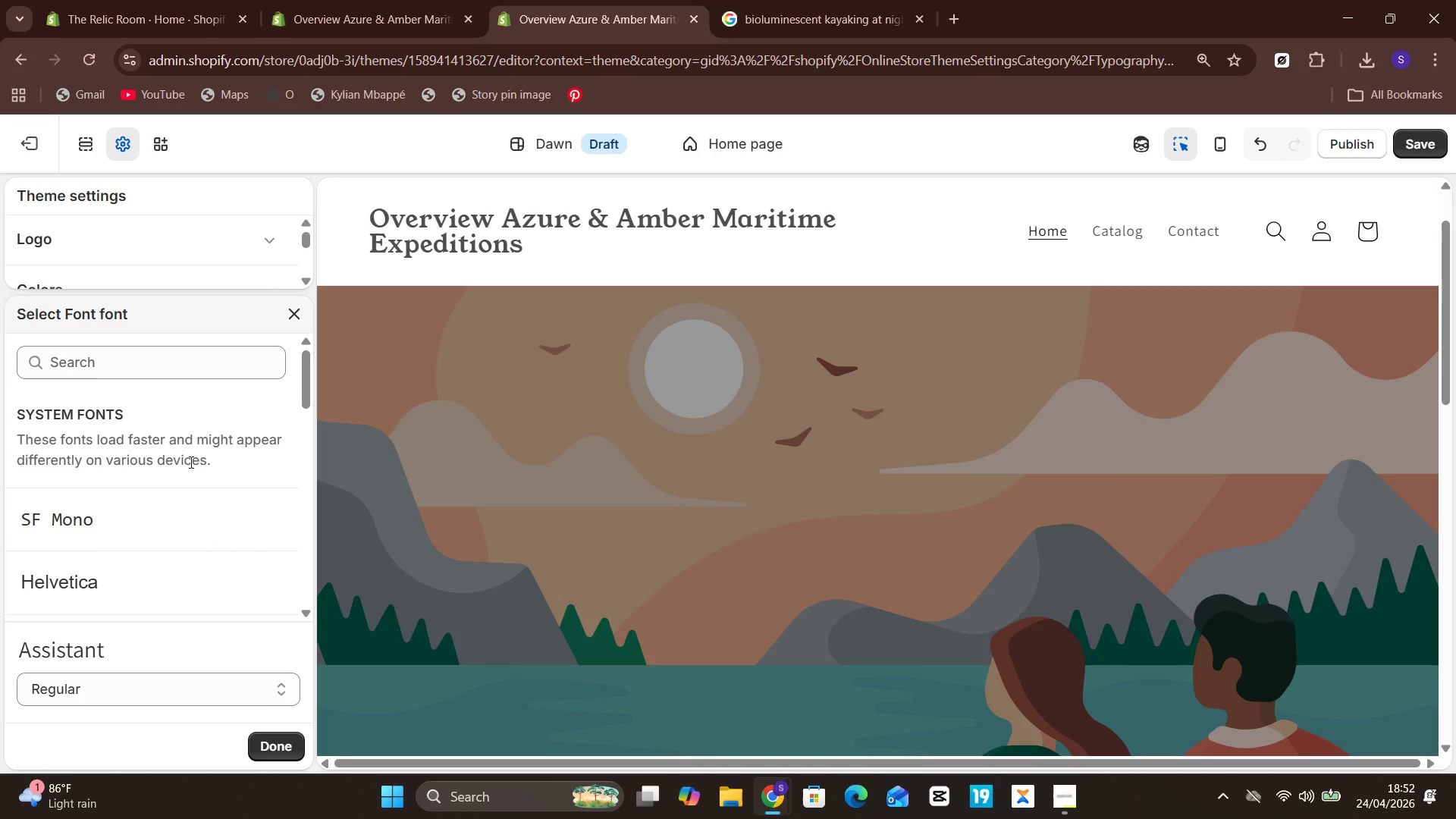 
left_click([138, 360])
 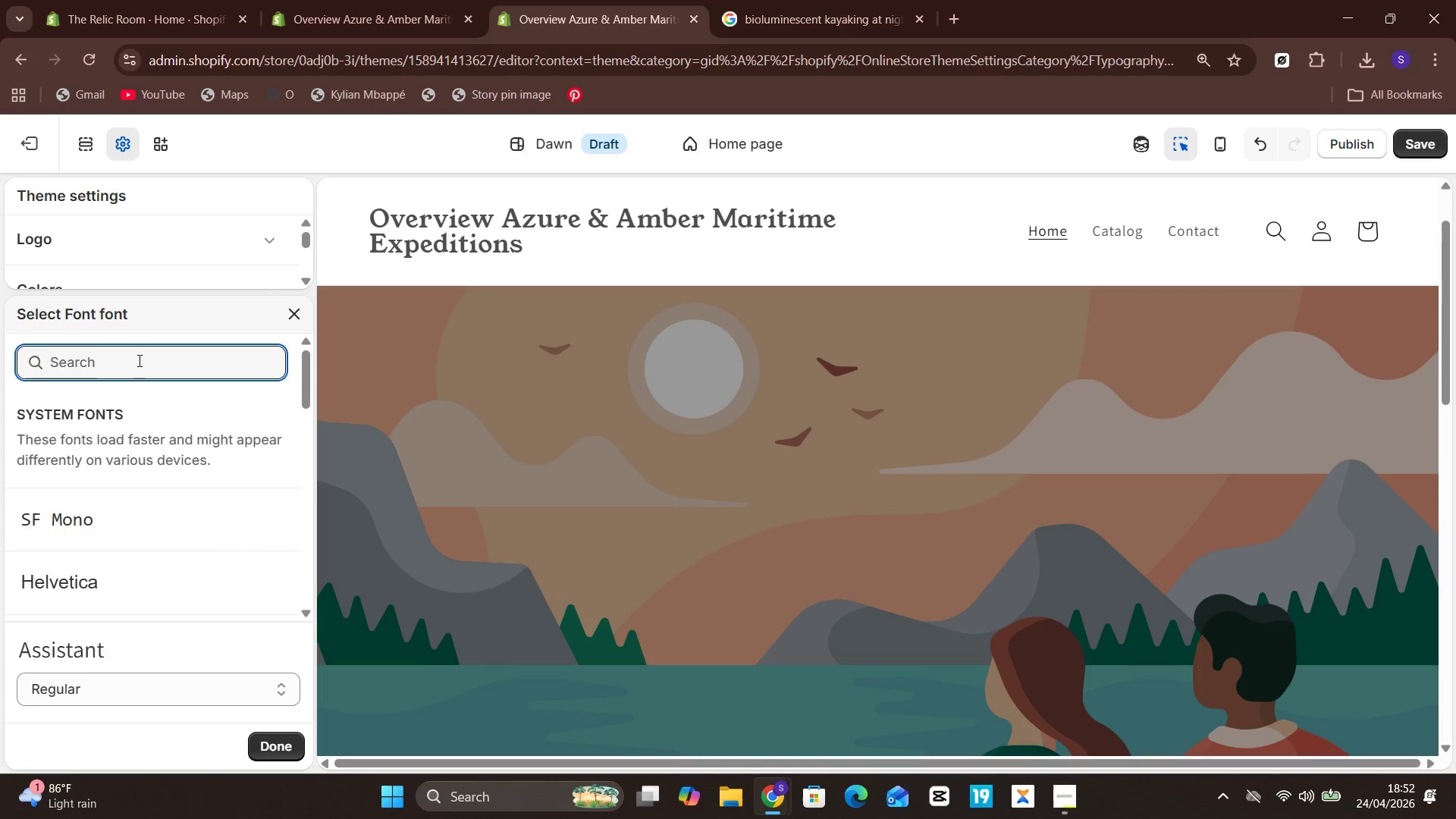 
type(sans)
 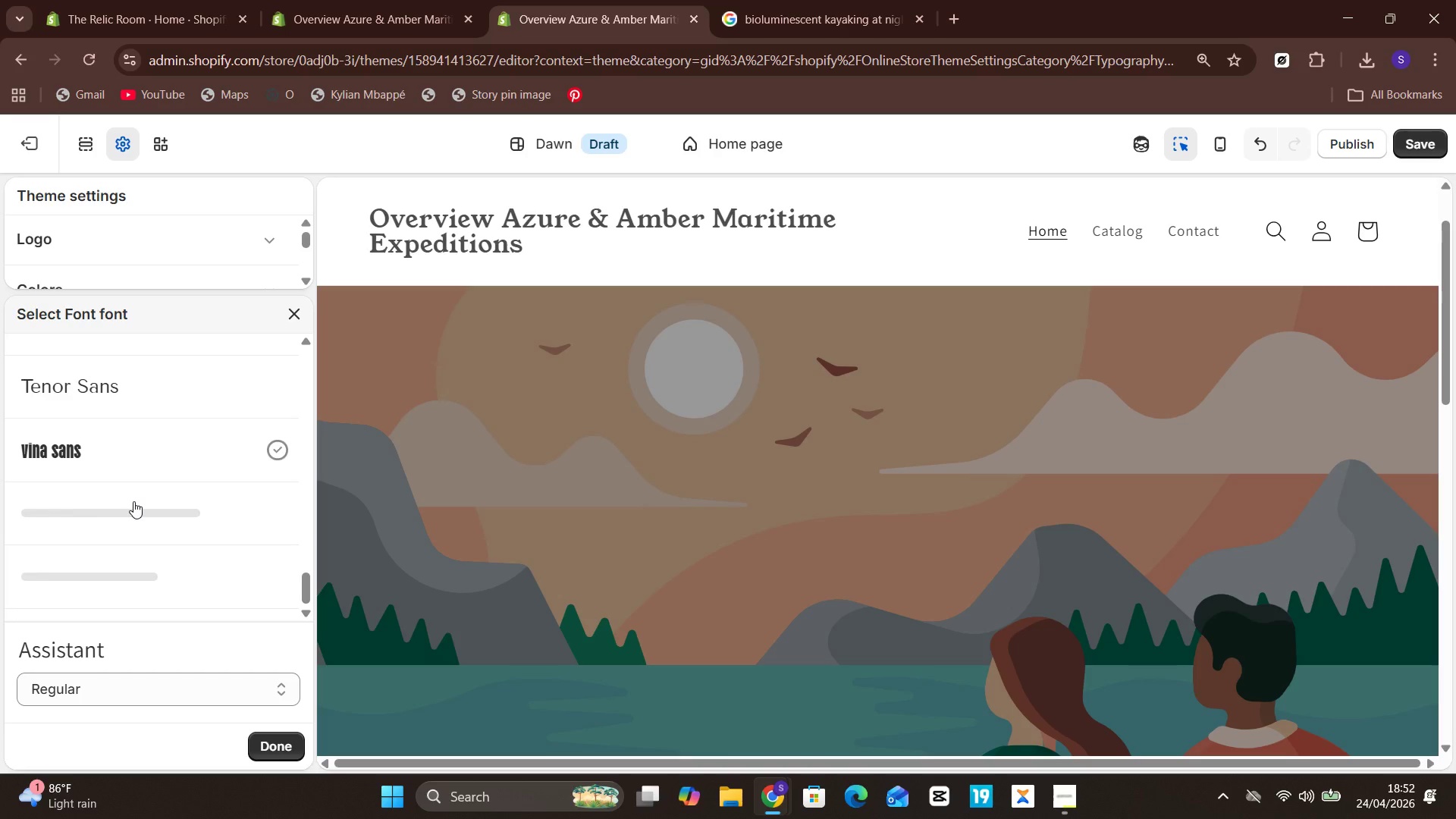 
wait(17.75)
 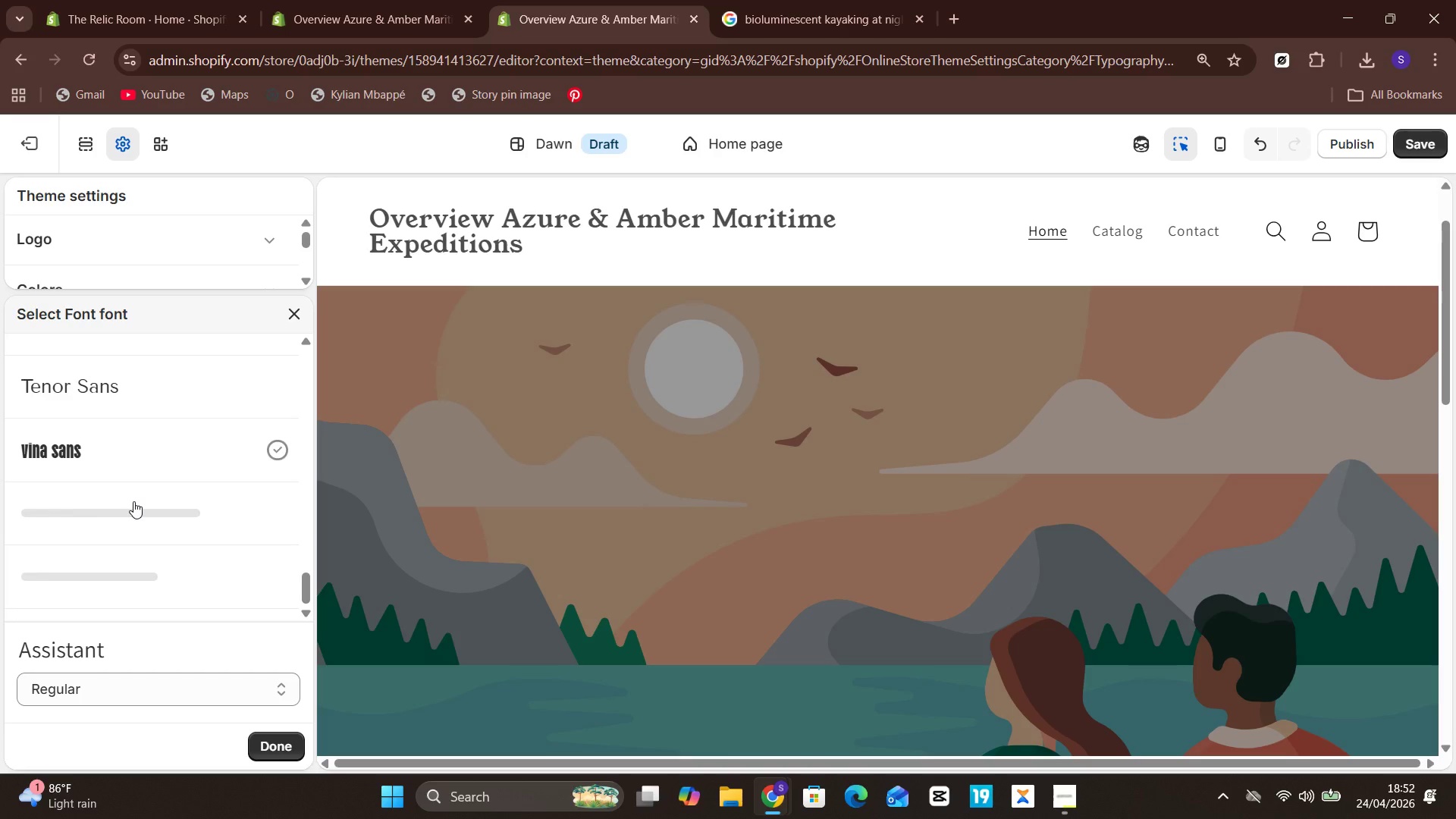 
left_click([276, 740])
 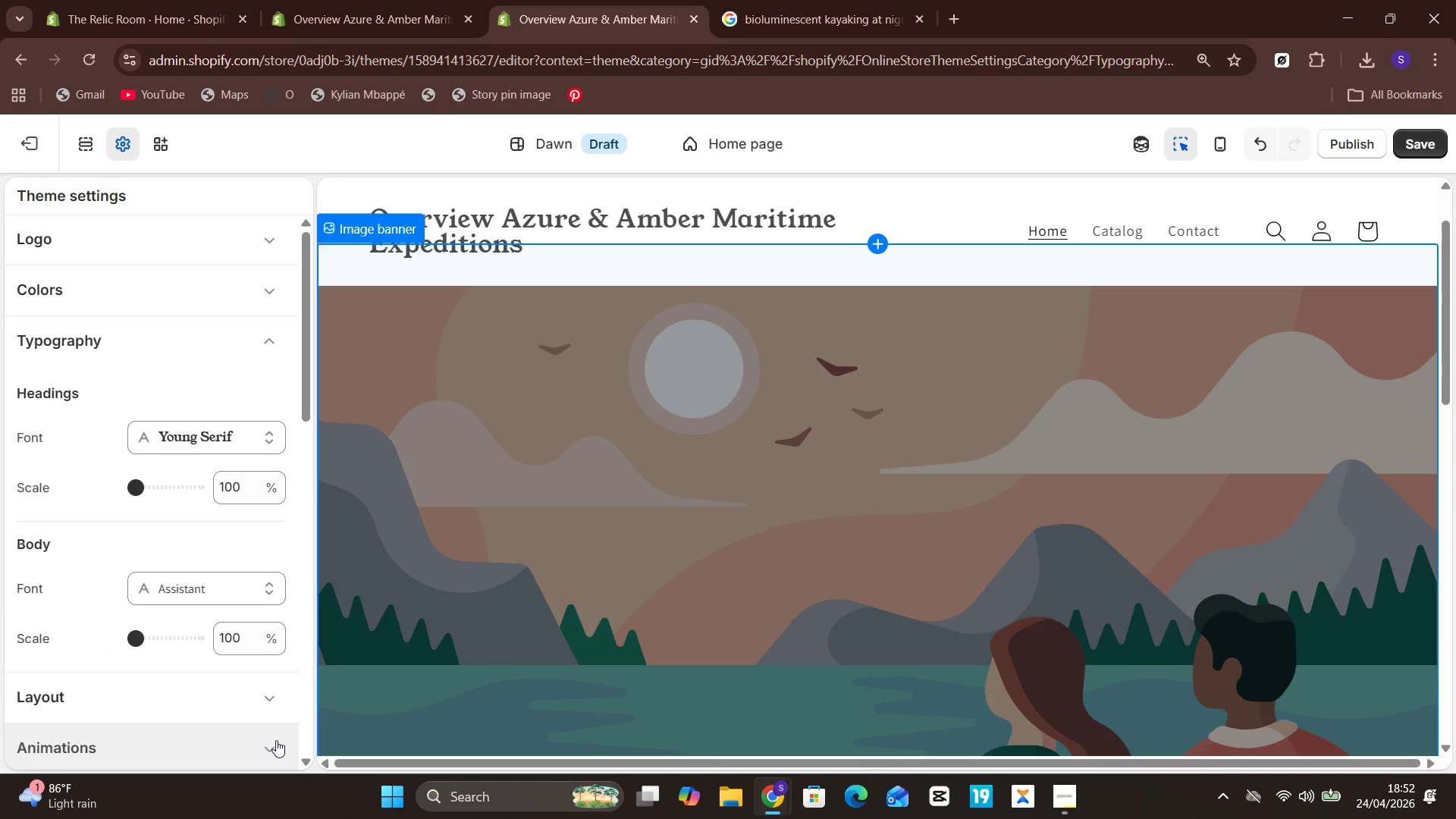 
wait(9.84)
 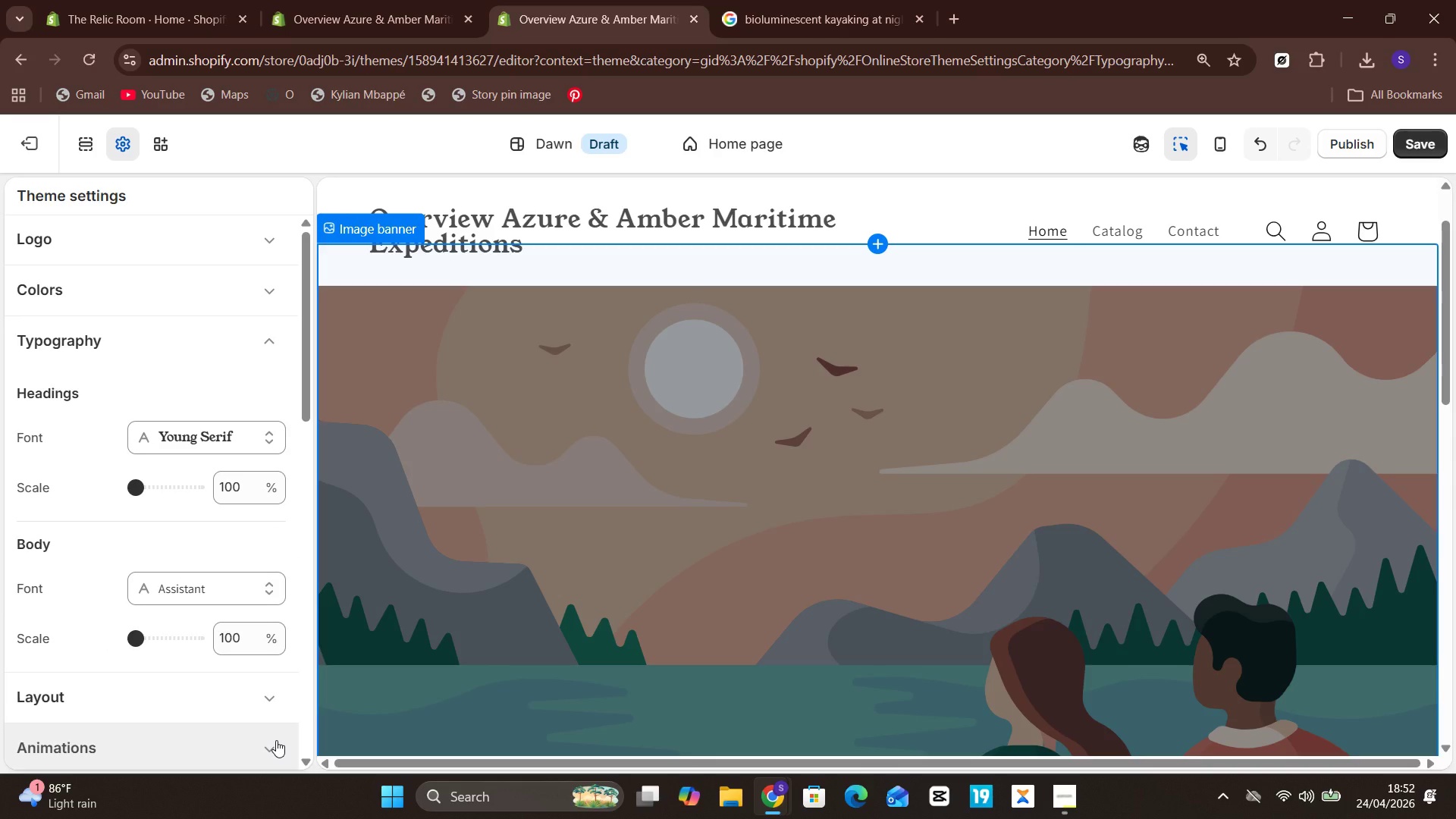 
left_click([1421, 149])
 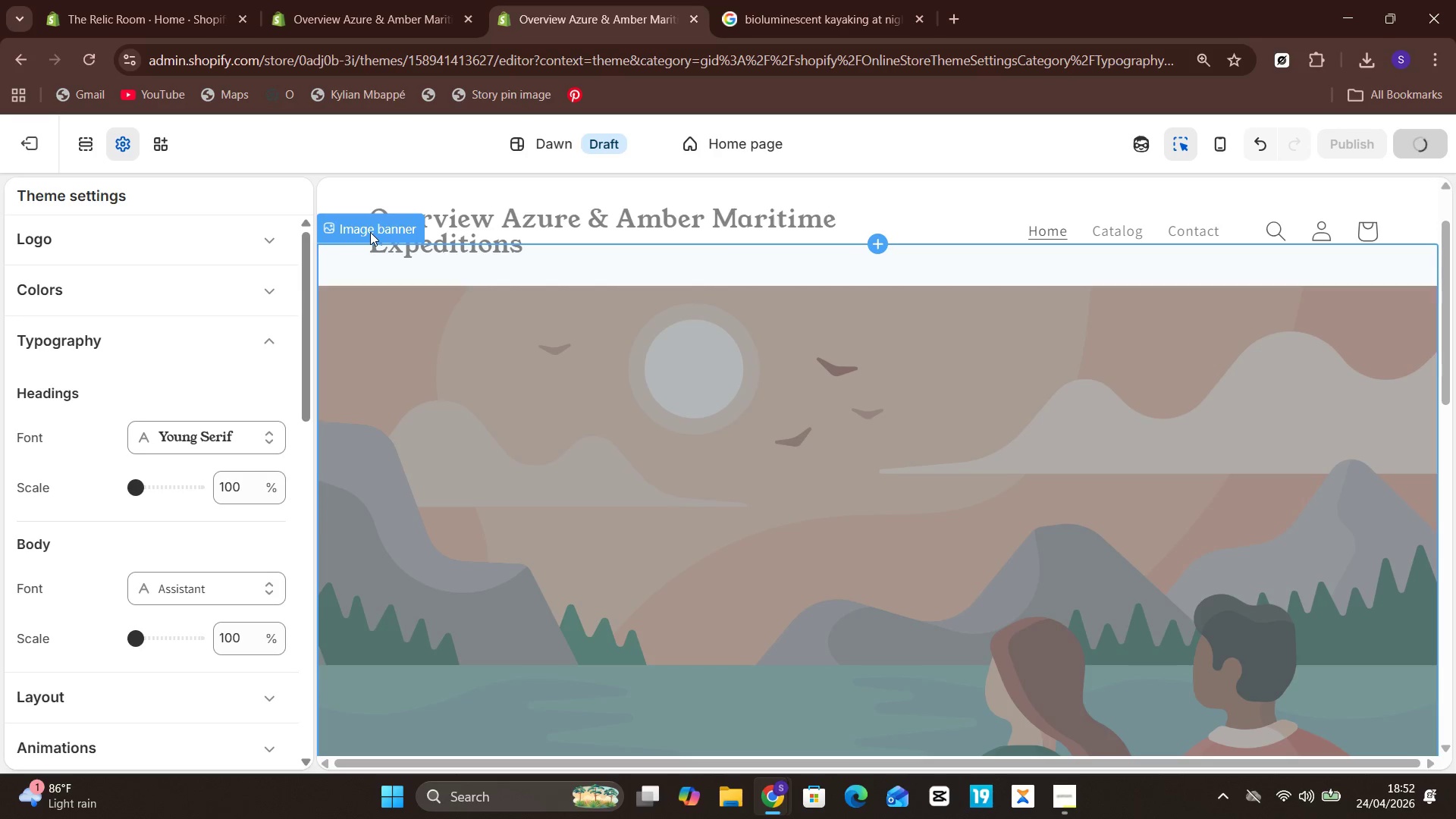 
mouse_move([174, 164])
 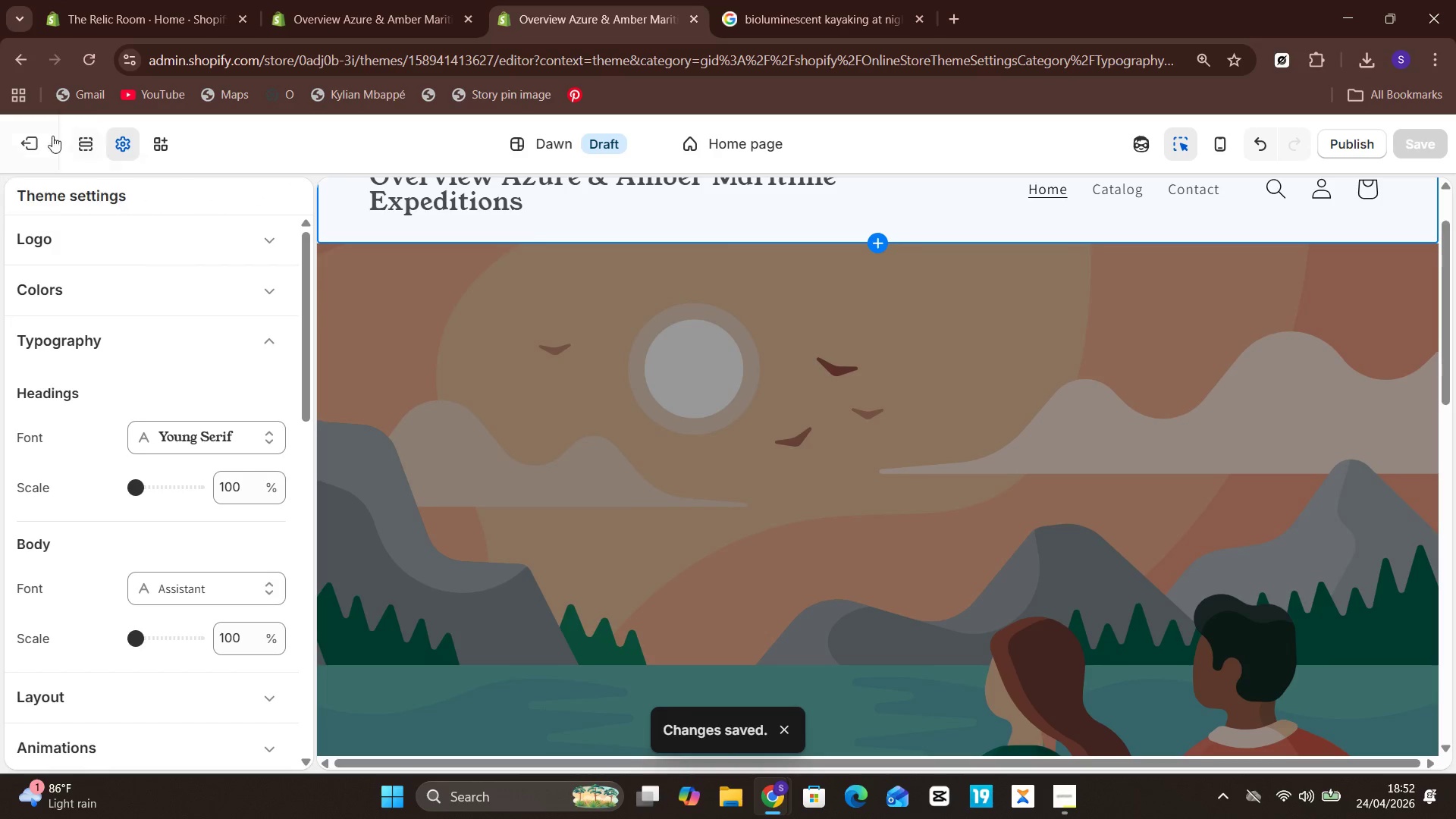 
left_click([38, 133])
 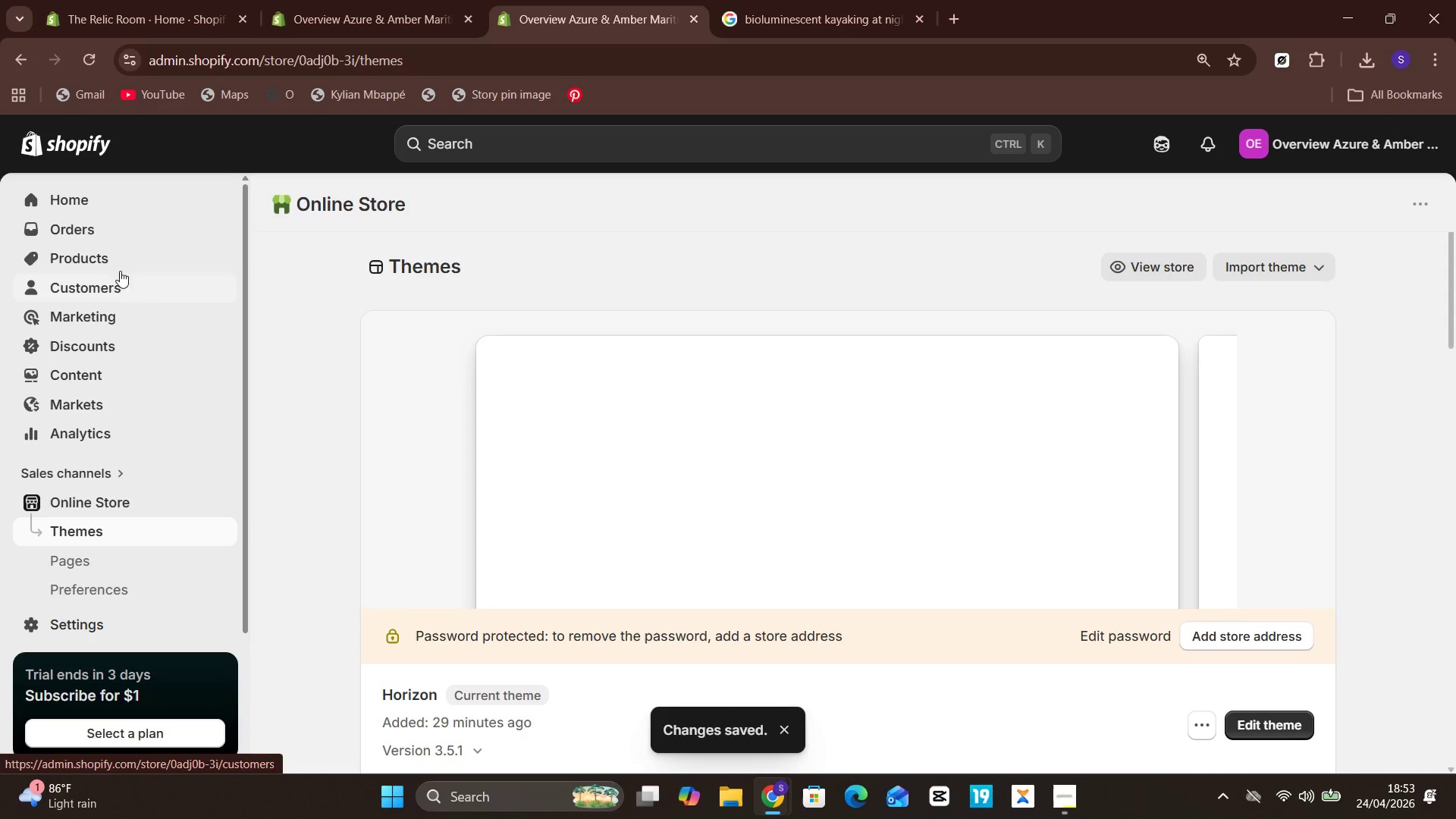 
left_click([105, 252])
 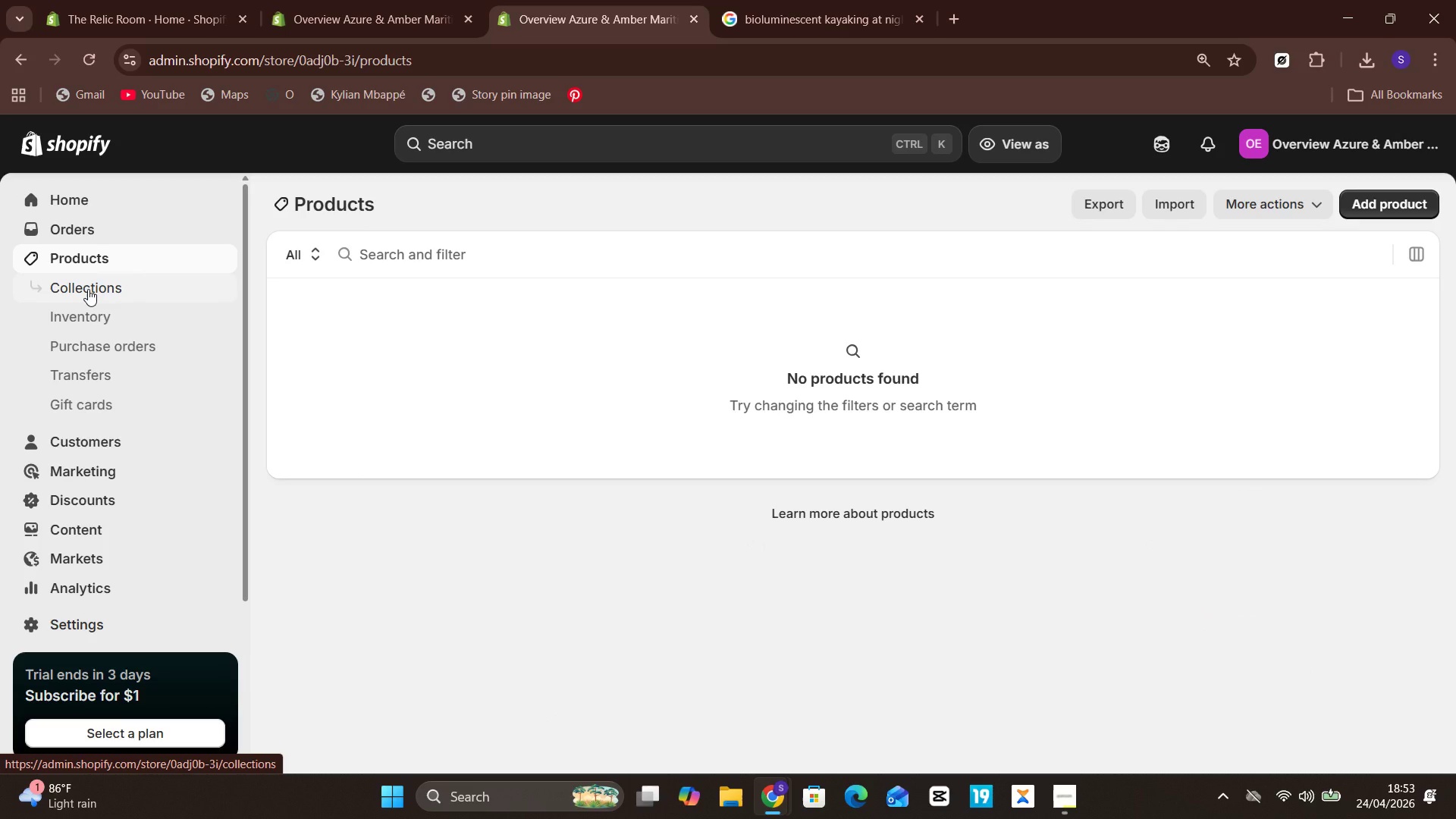 
wait(13.66)
 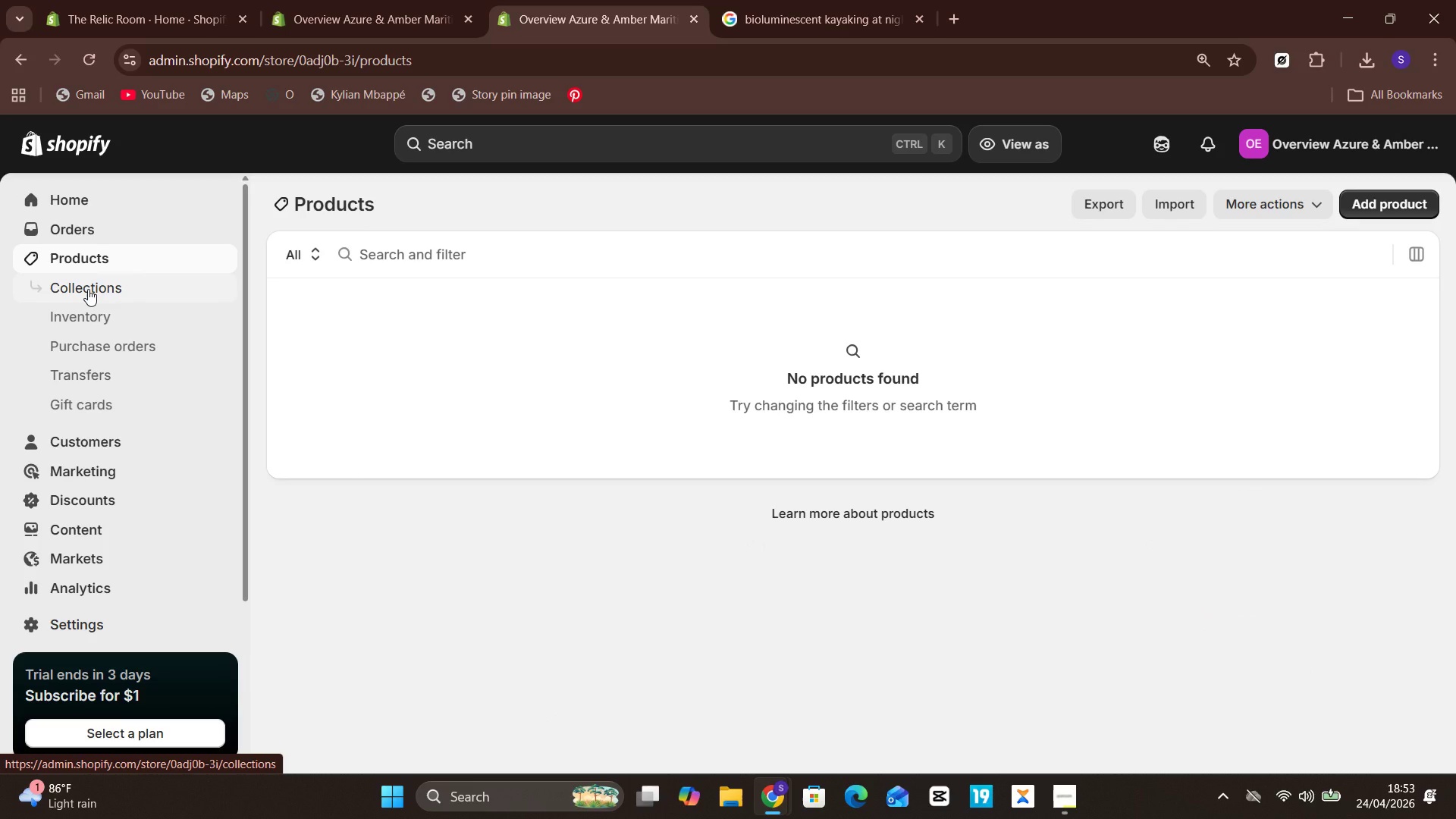 
left_click([114, 292])
 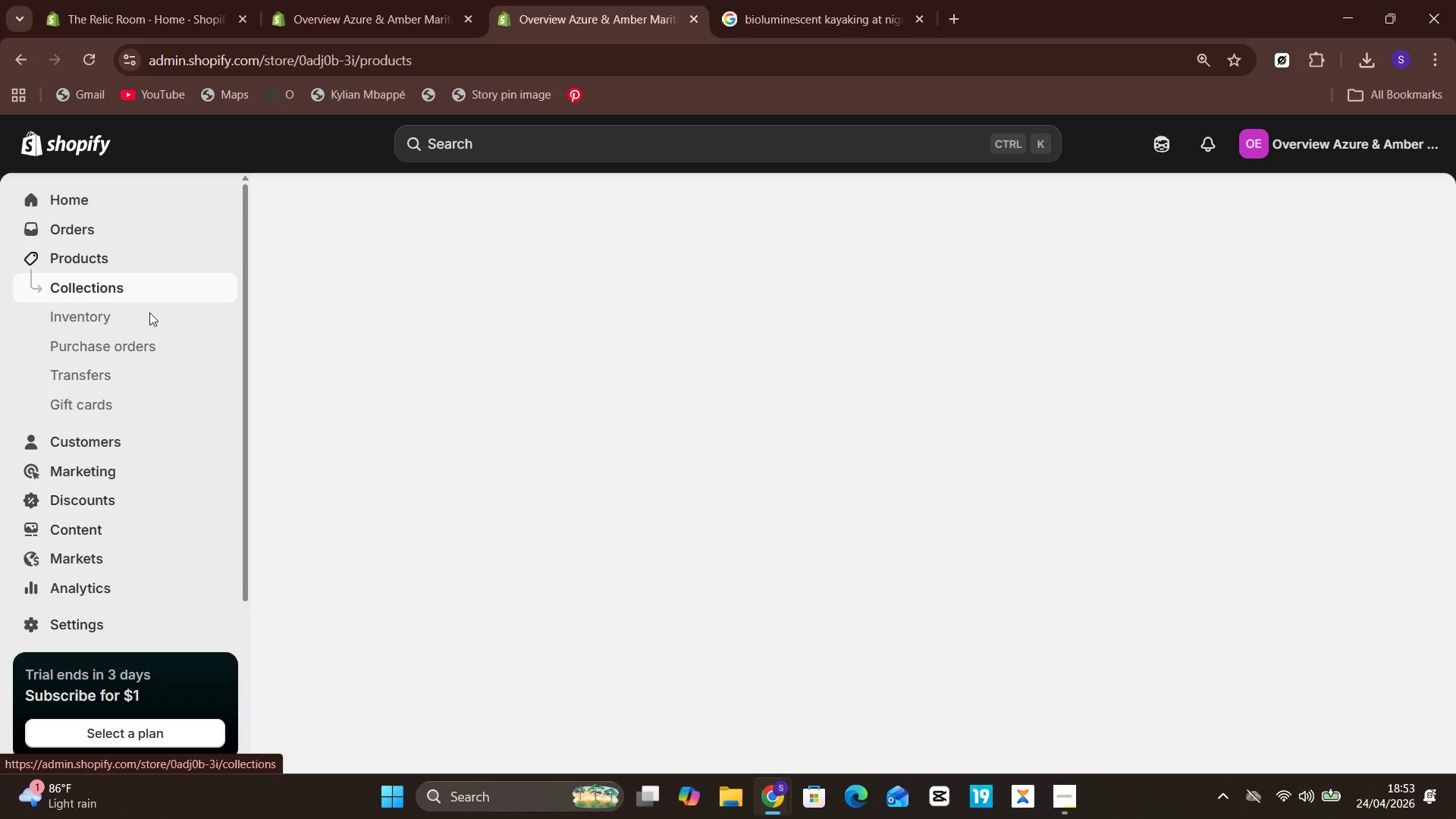 
mouse_move([470, 353])
 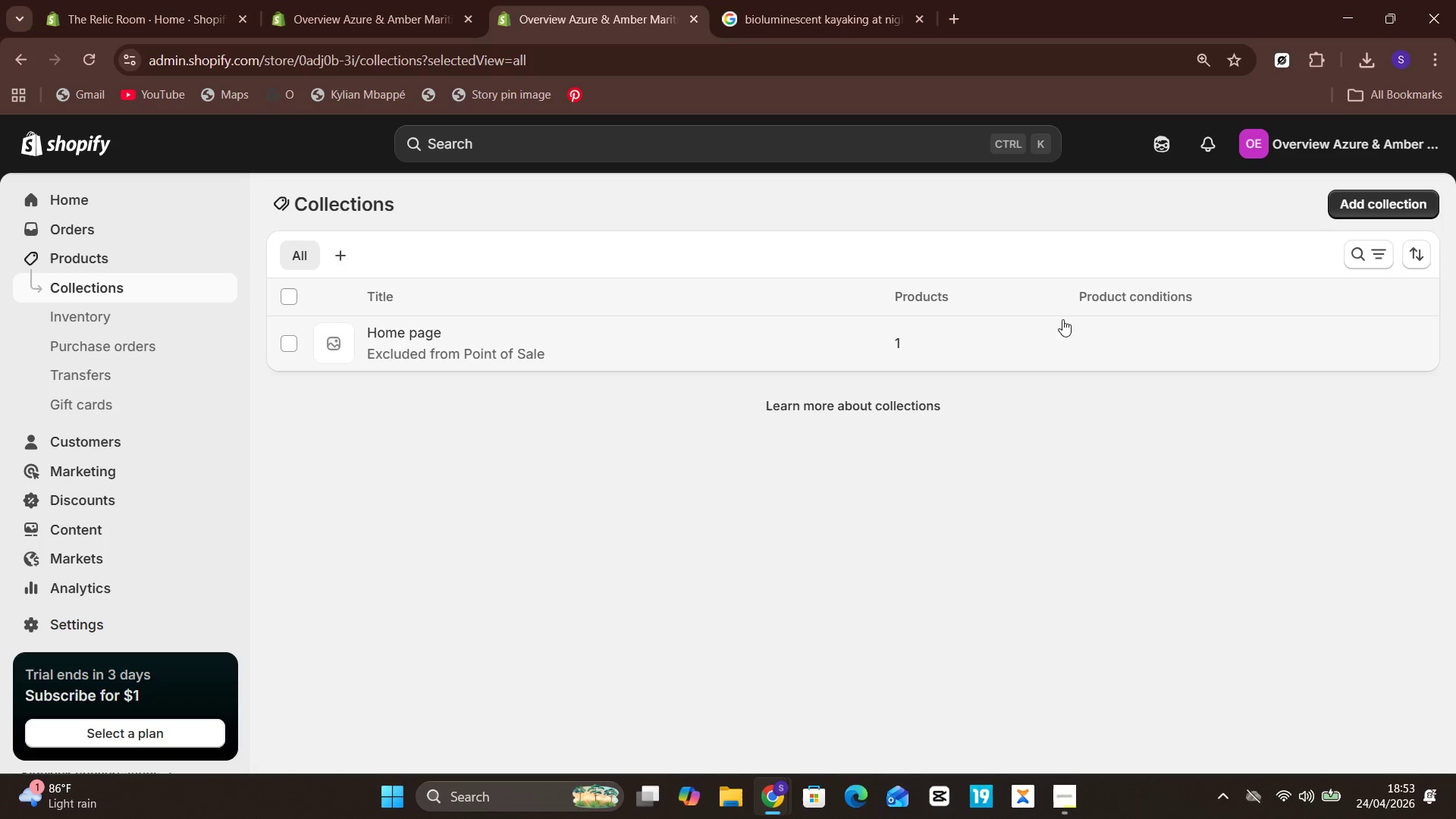 
left_click([1357, 192])
 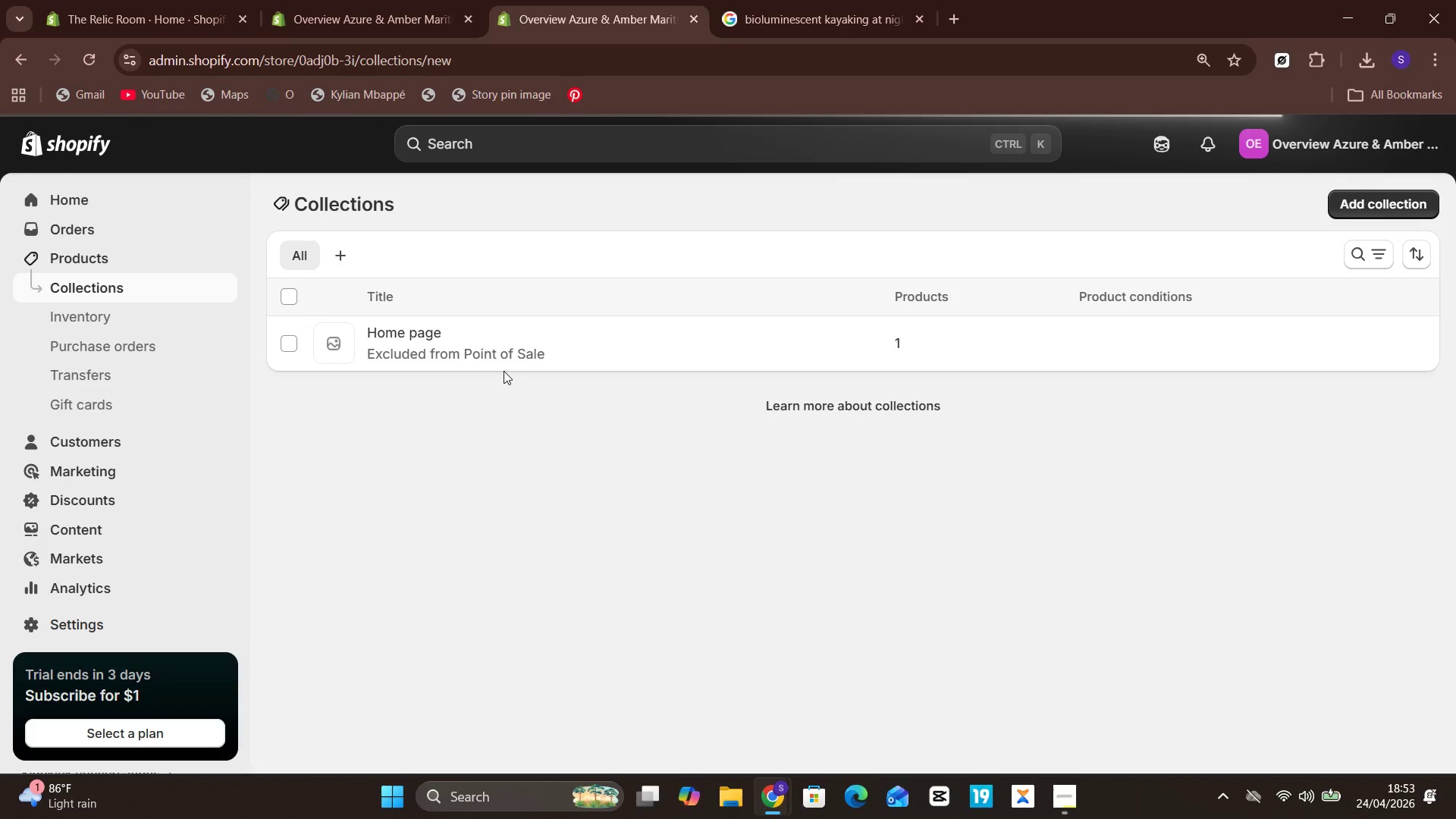 
wait(5.97)
 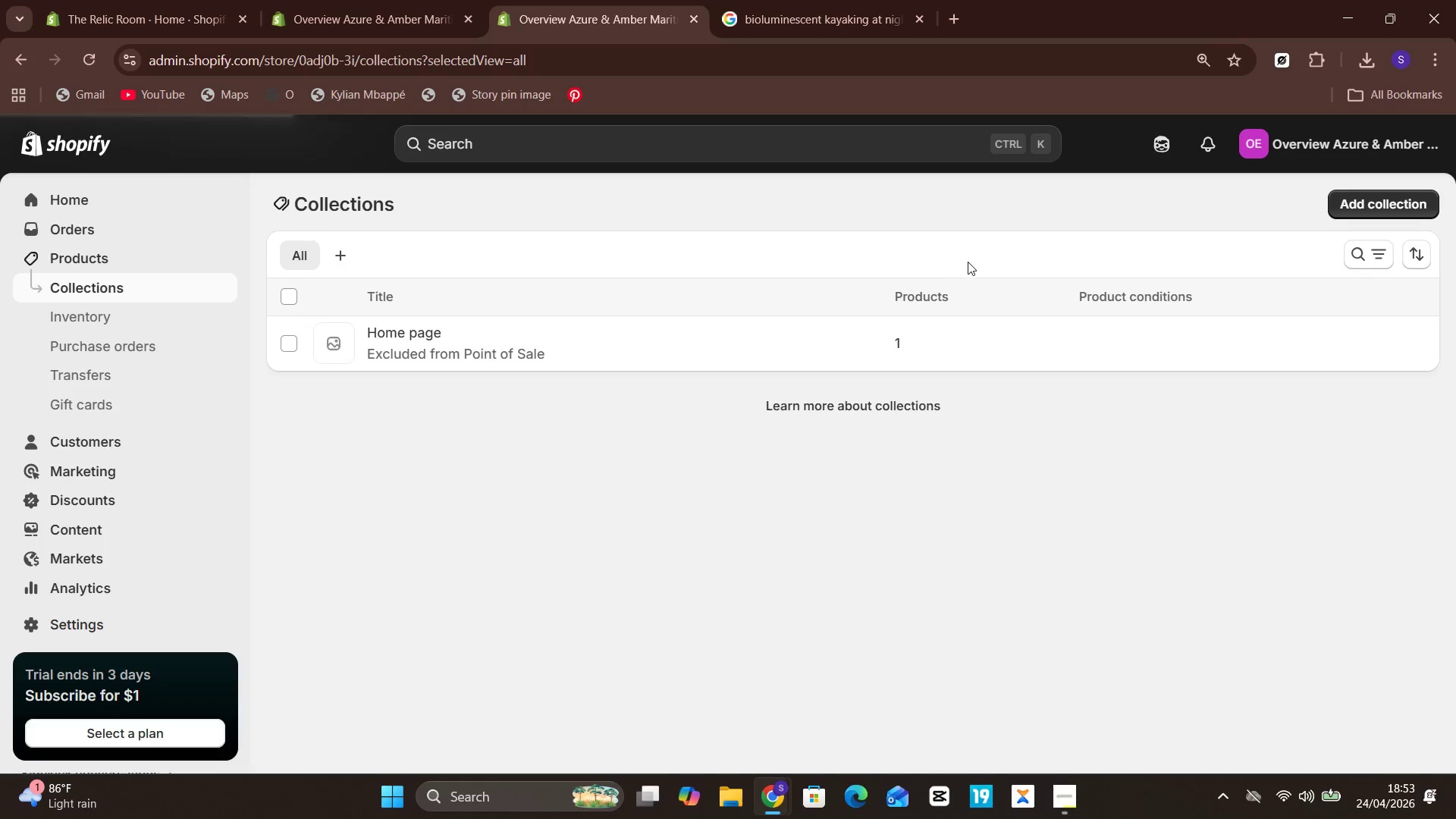 
left_click([609, 290])
 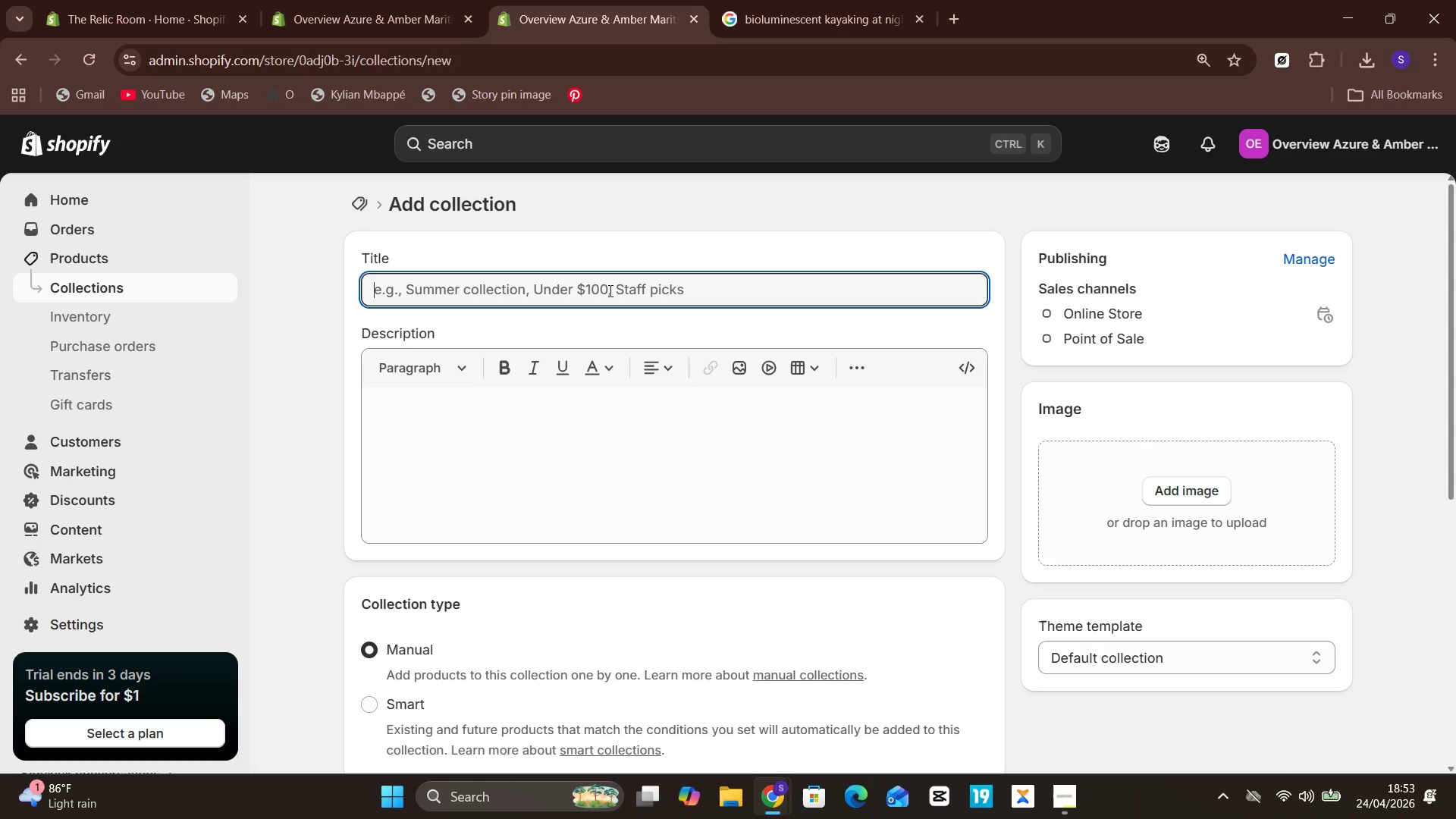 
type(Expedition Packages)
 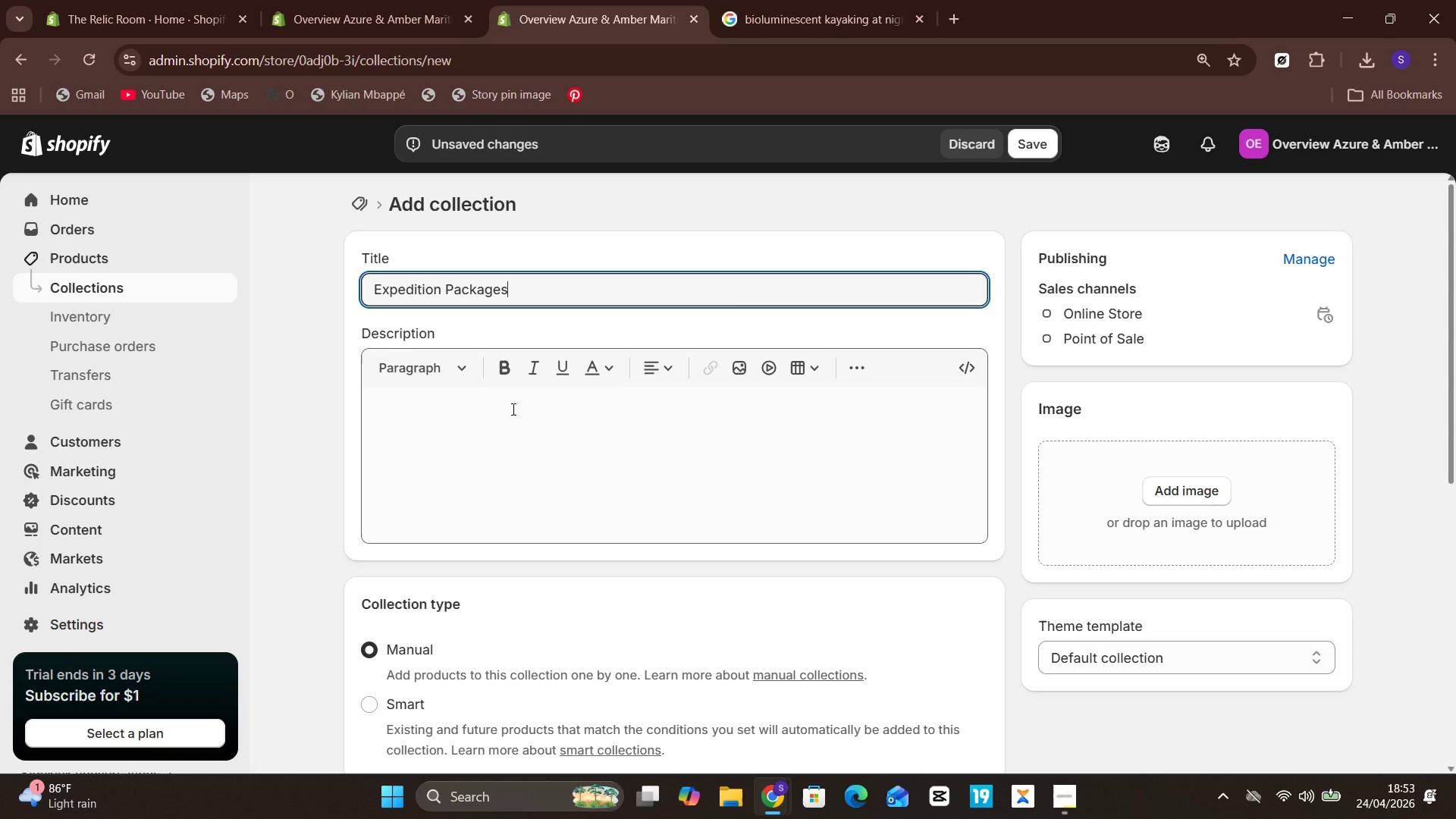 
wait(9.52)
 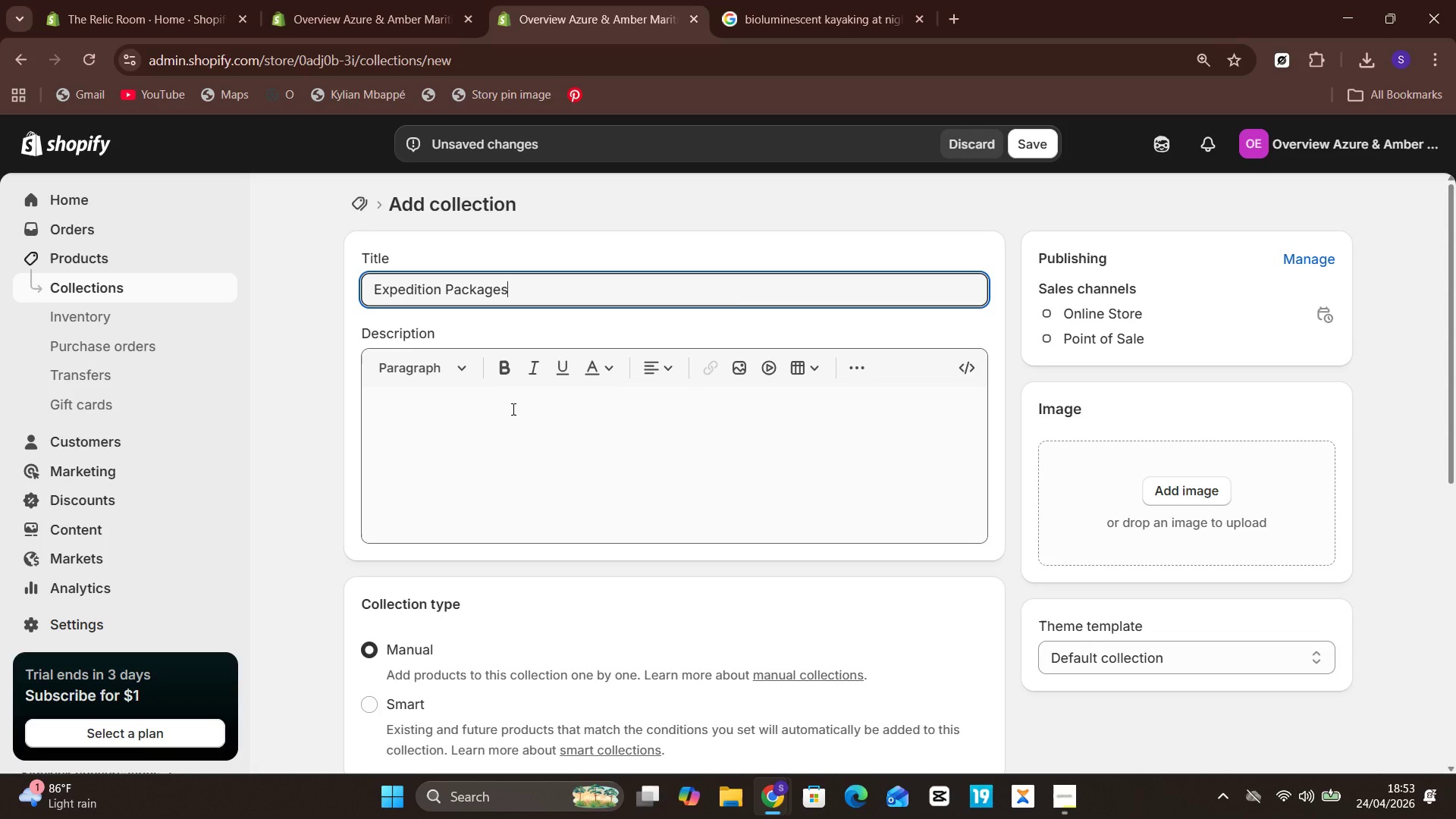 
left_click([1031, 135])
 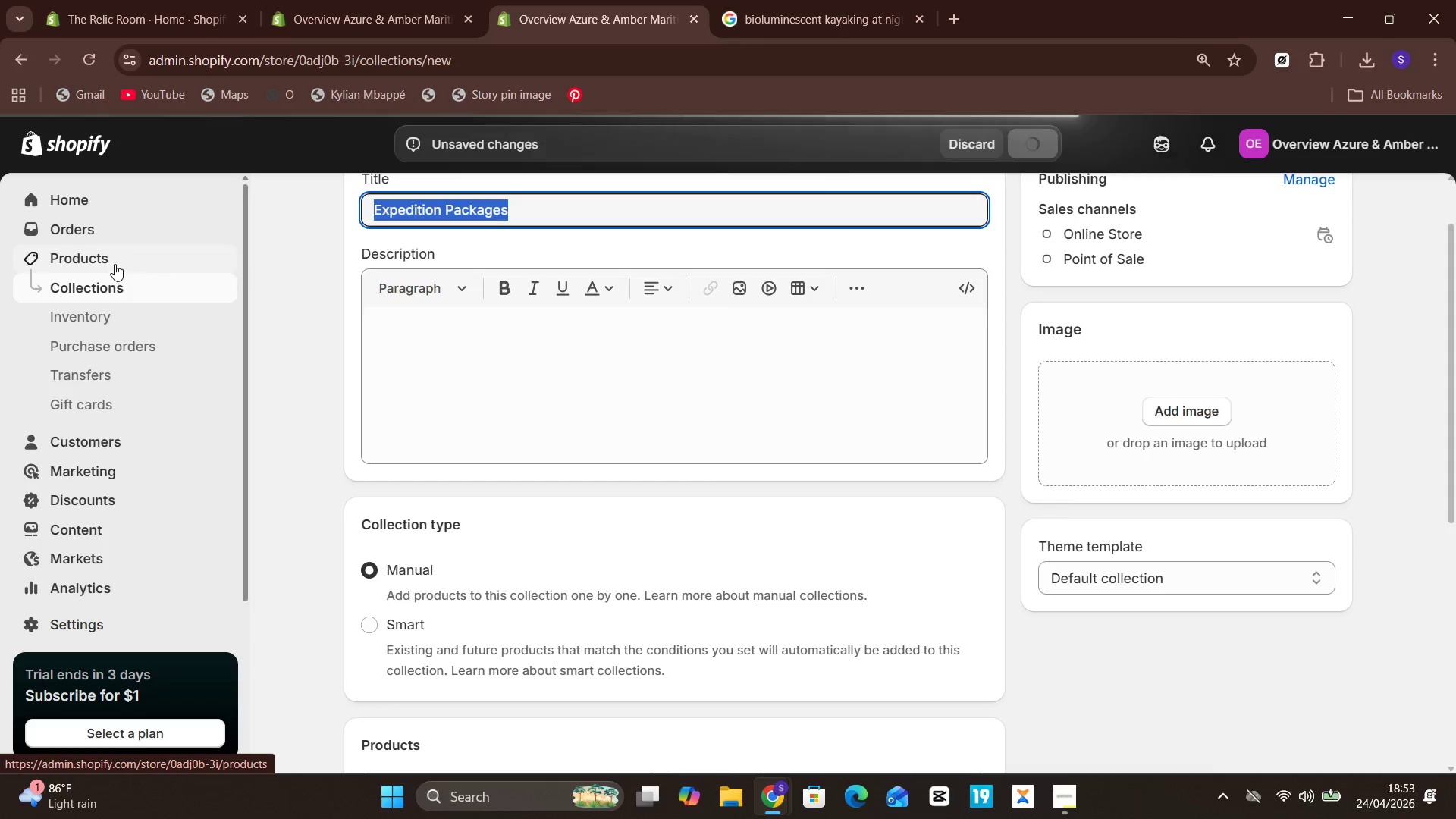 
wait(5.84)
 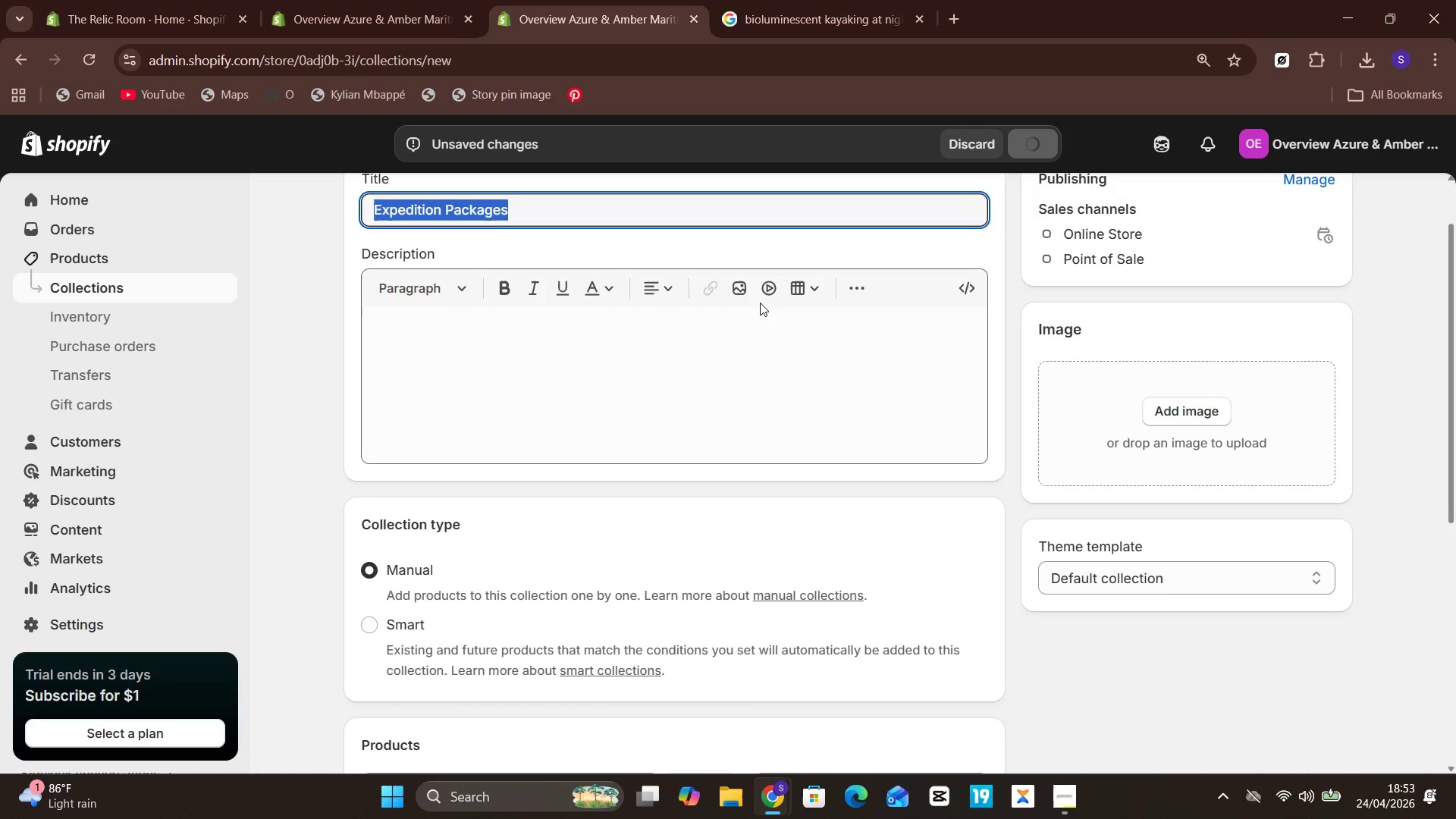 
left_click([113, 257])
 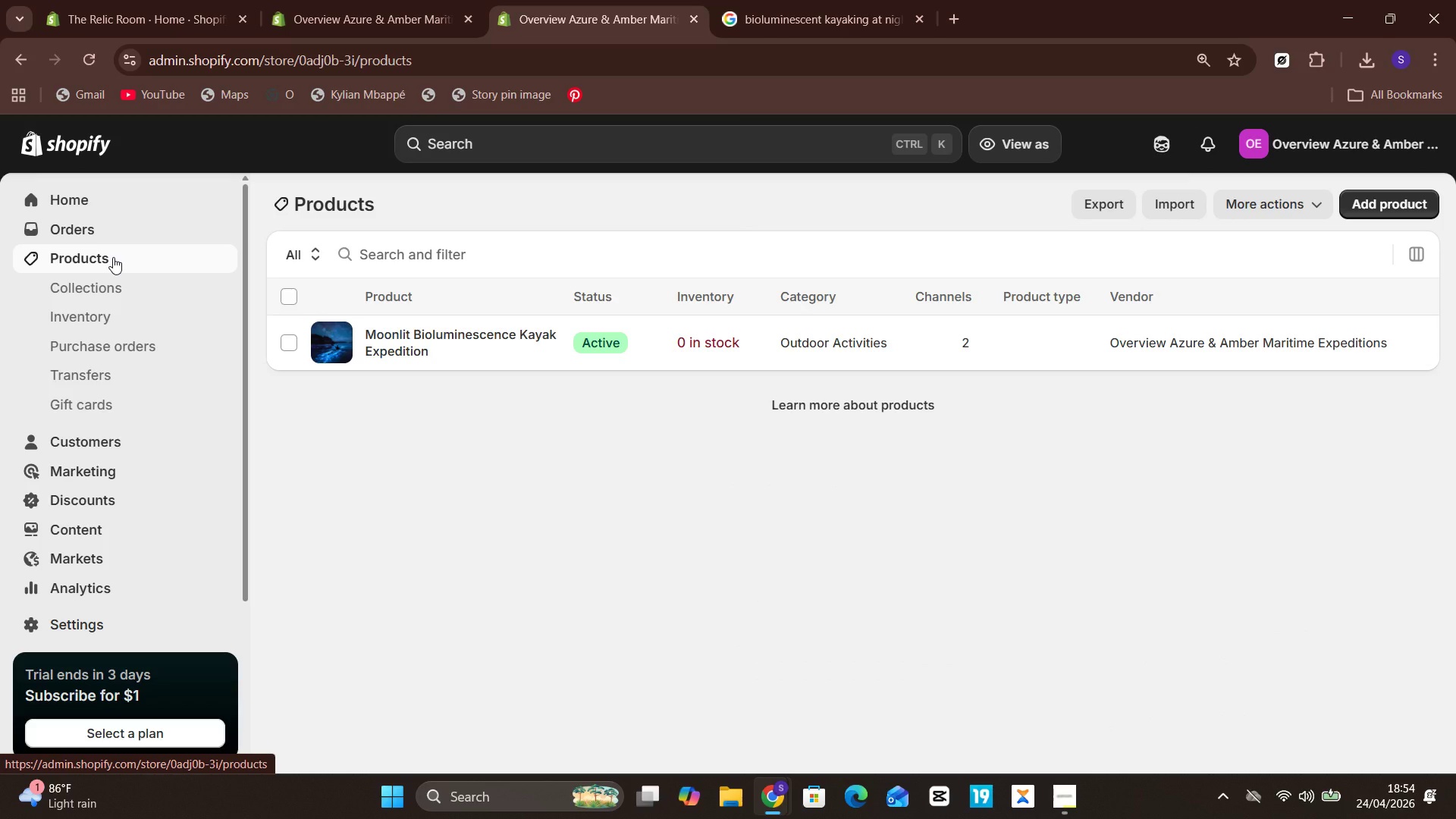 
wait(12.27)
 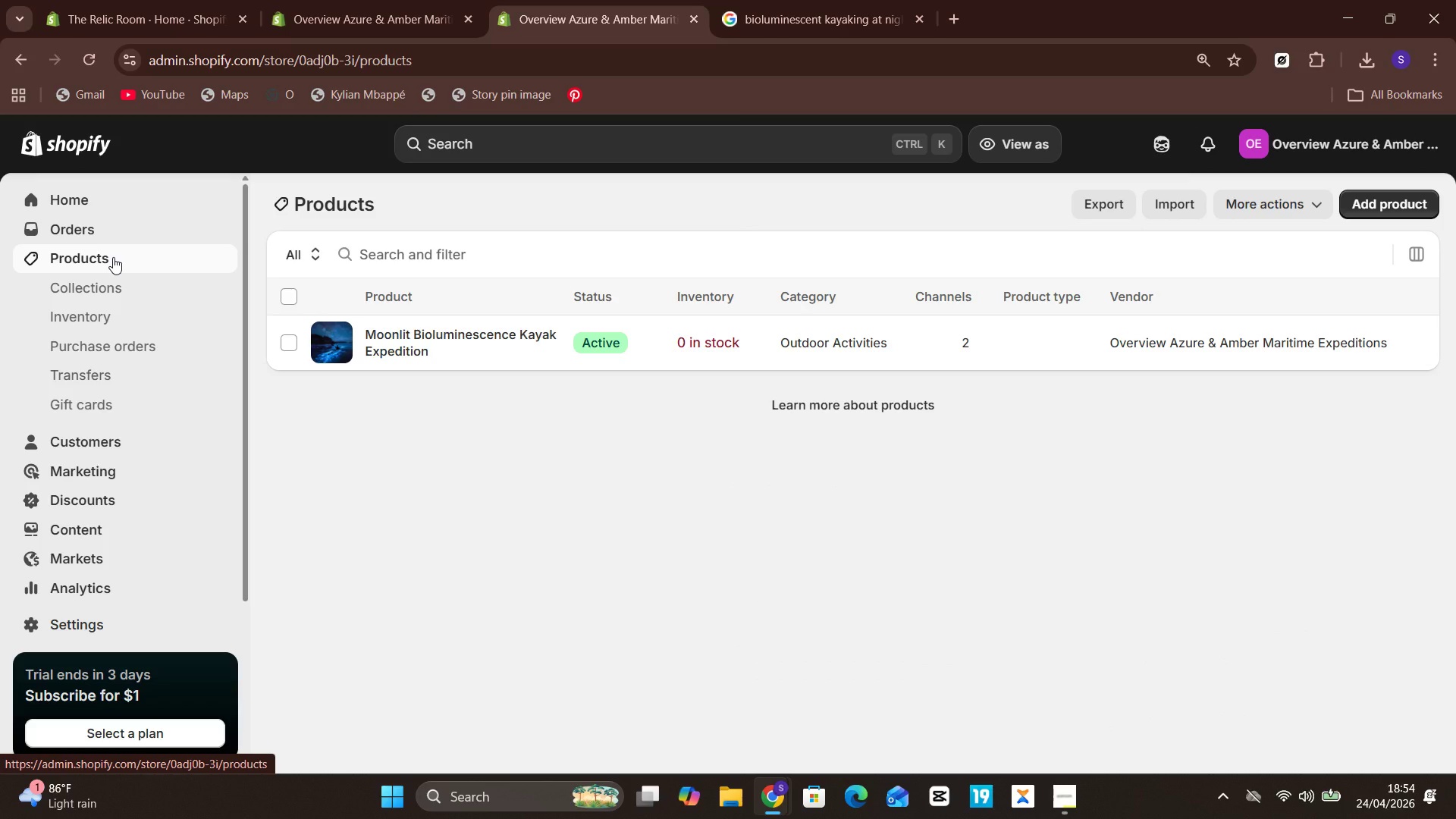 
left_click([113, 257])
 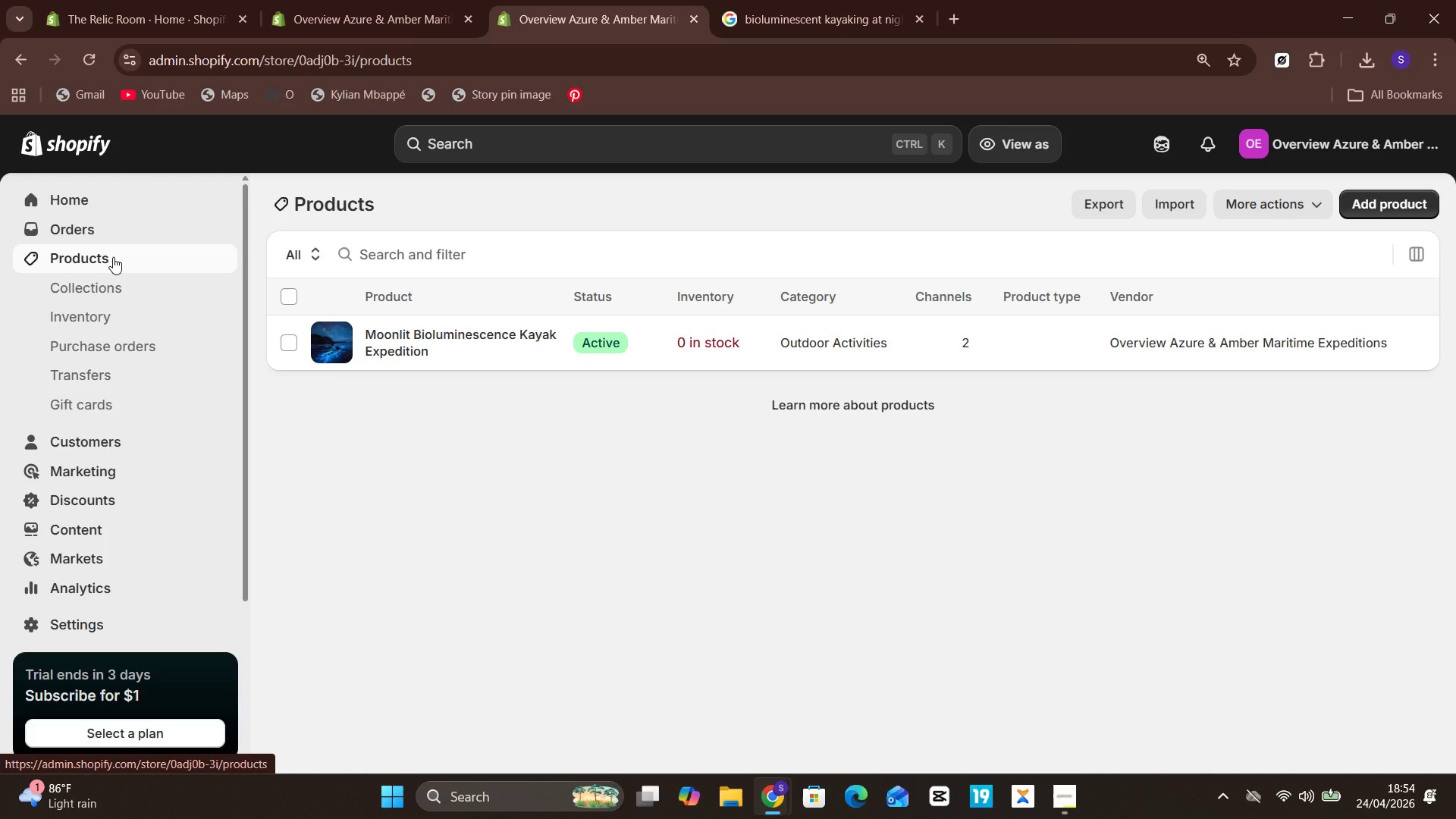 
left_click([113, 257])
 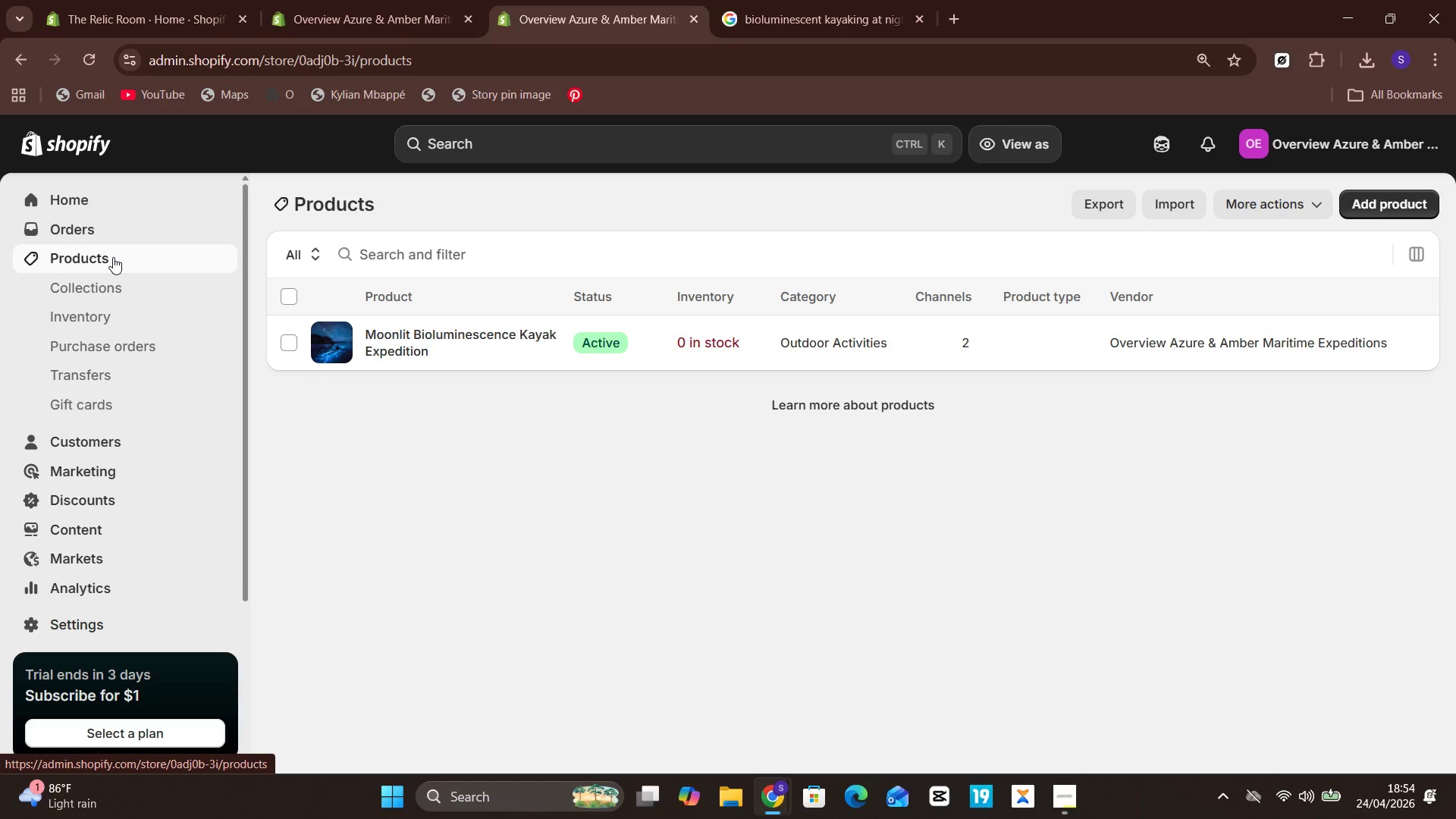 
left_click_drag(start_coordinate=[113, 257], to_coordinate=[113, 249])
 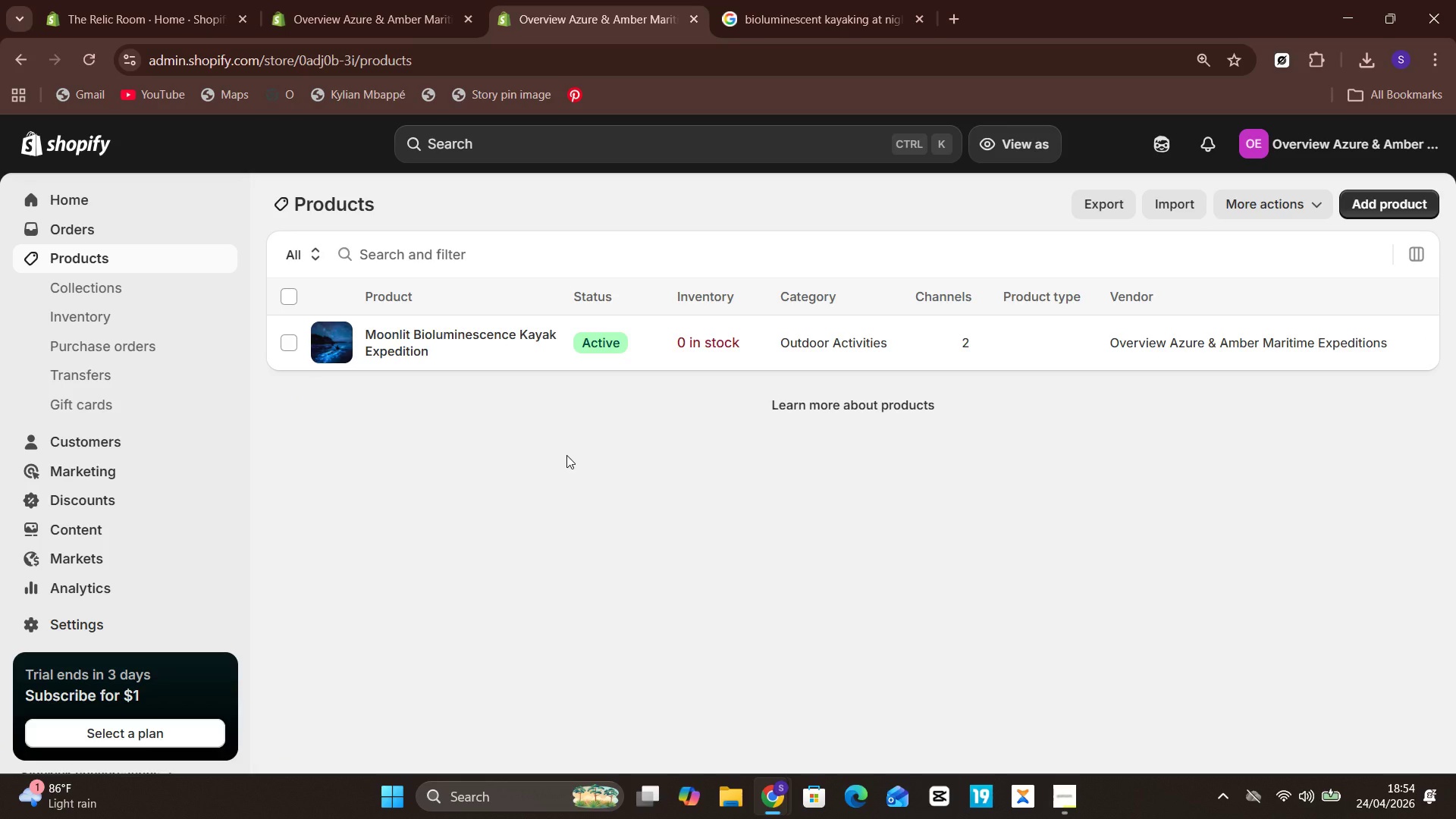 
wait(10.55)
 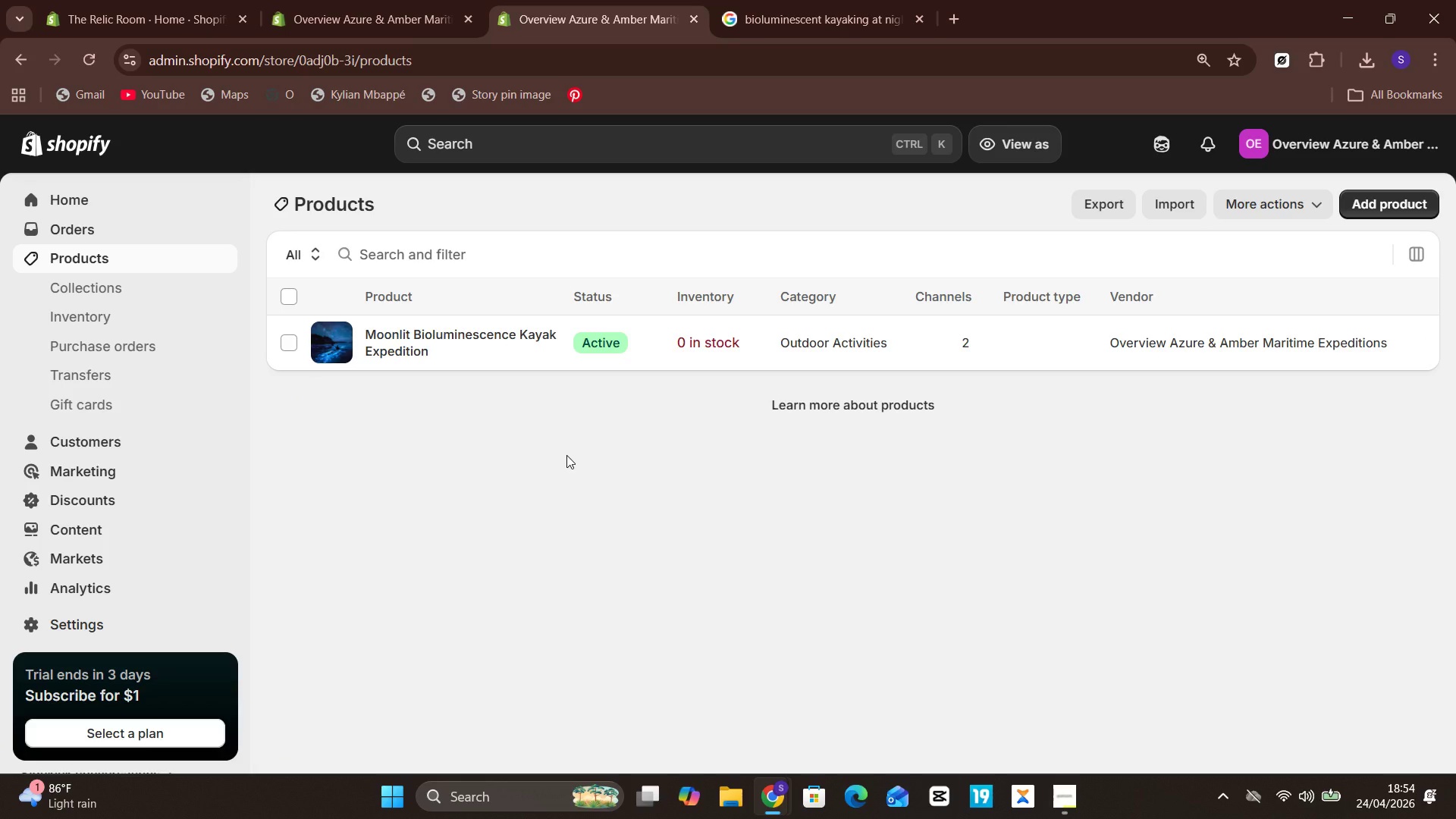 
left_click([485, 358])
 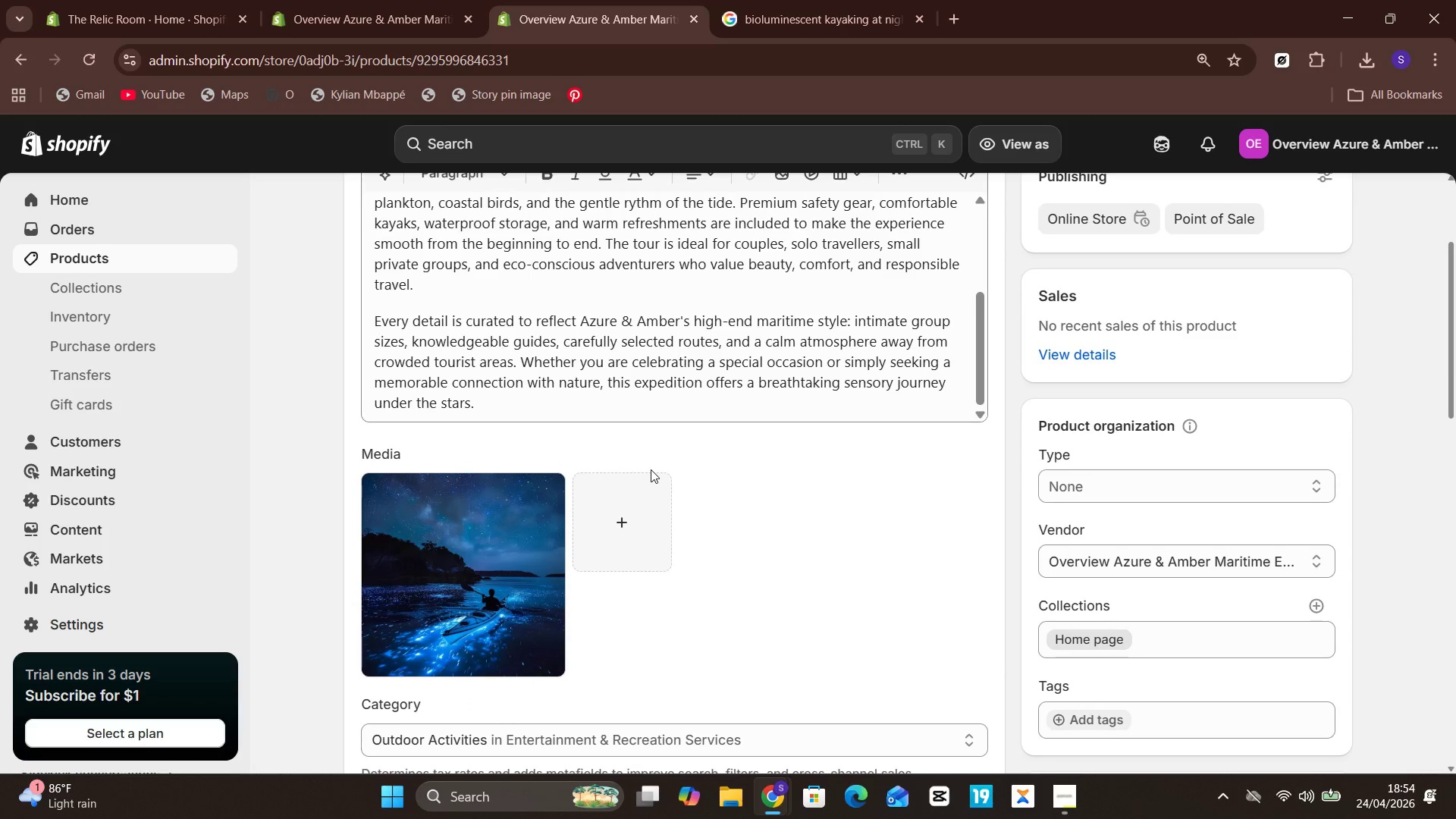 
wait(7.86)
 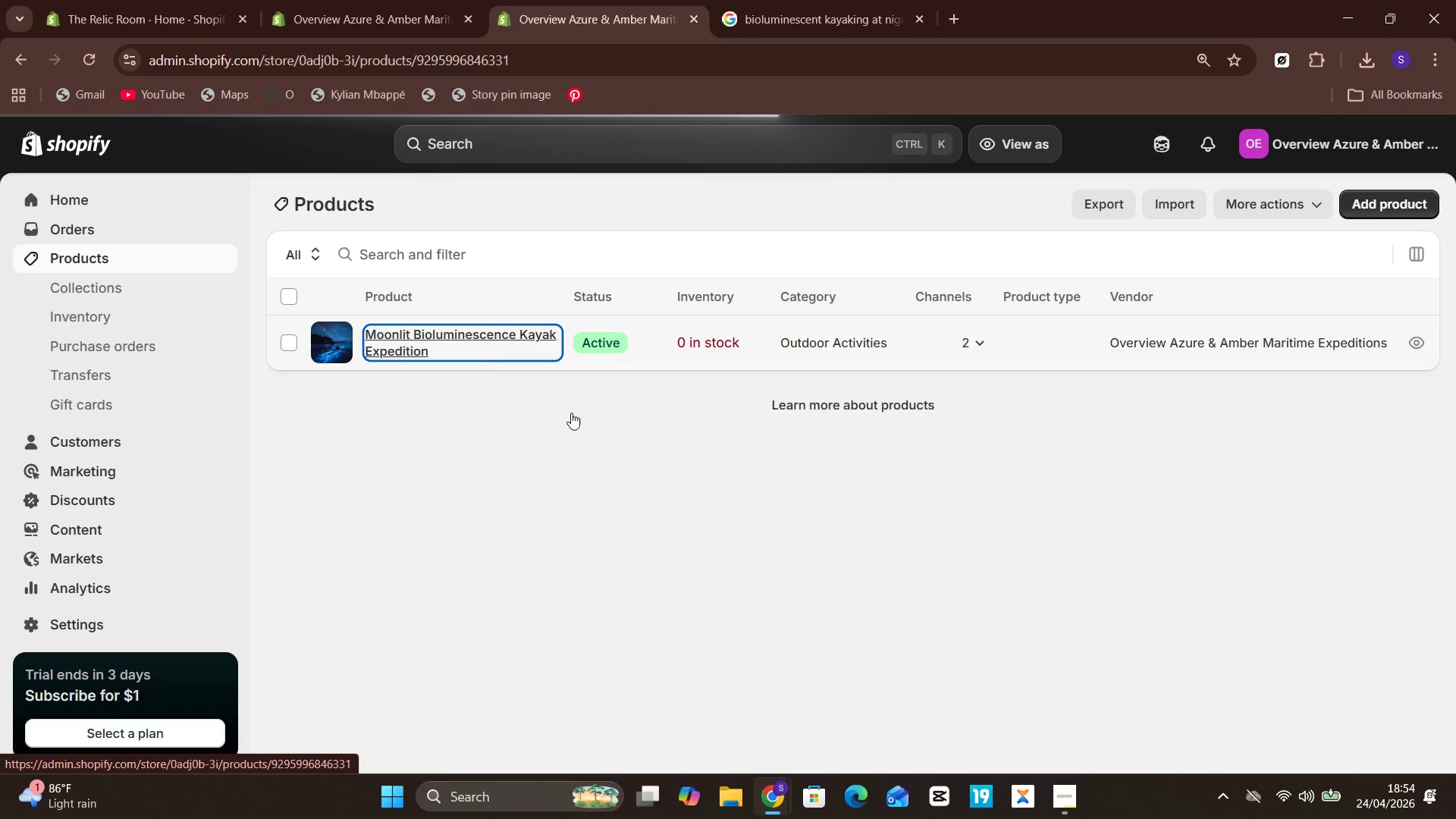 
left_click([422, 553])
 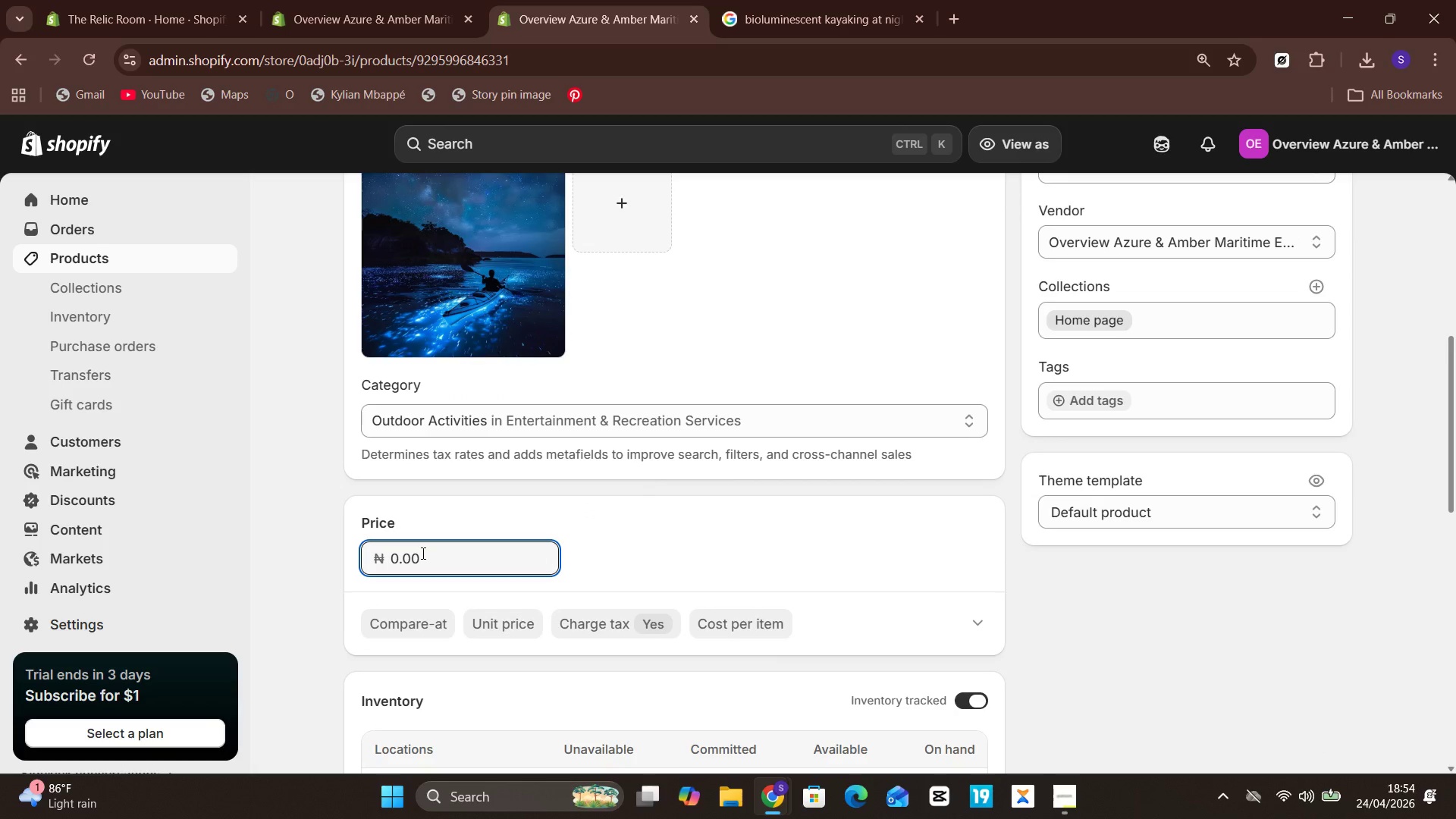 
key(Backspace)
key(Backspace)
key(Backspace)
key(Backspace)
key(Backspace)
key(Backspace)
type(150,000)
 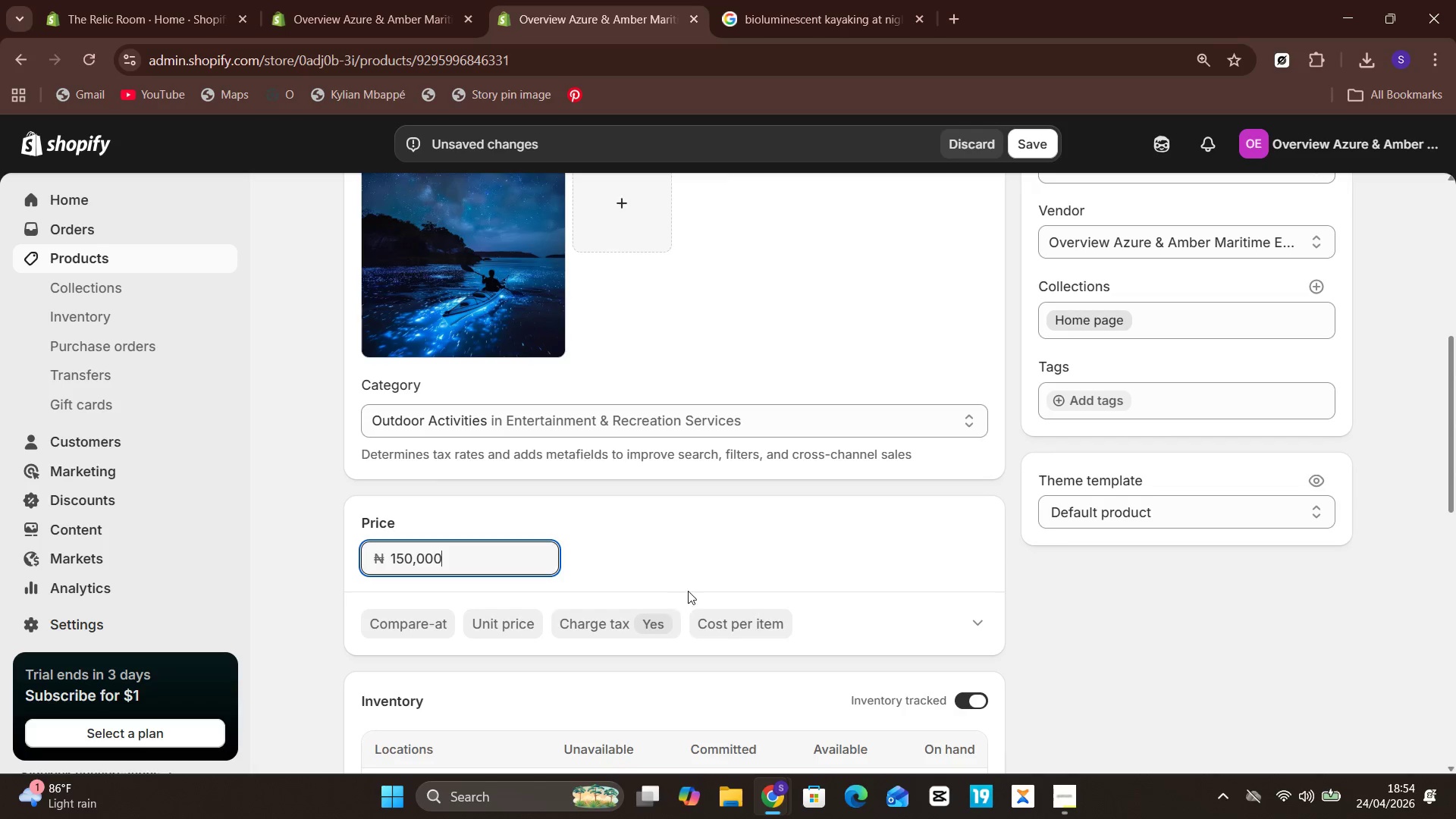 
left_click([704, 552])
 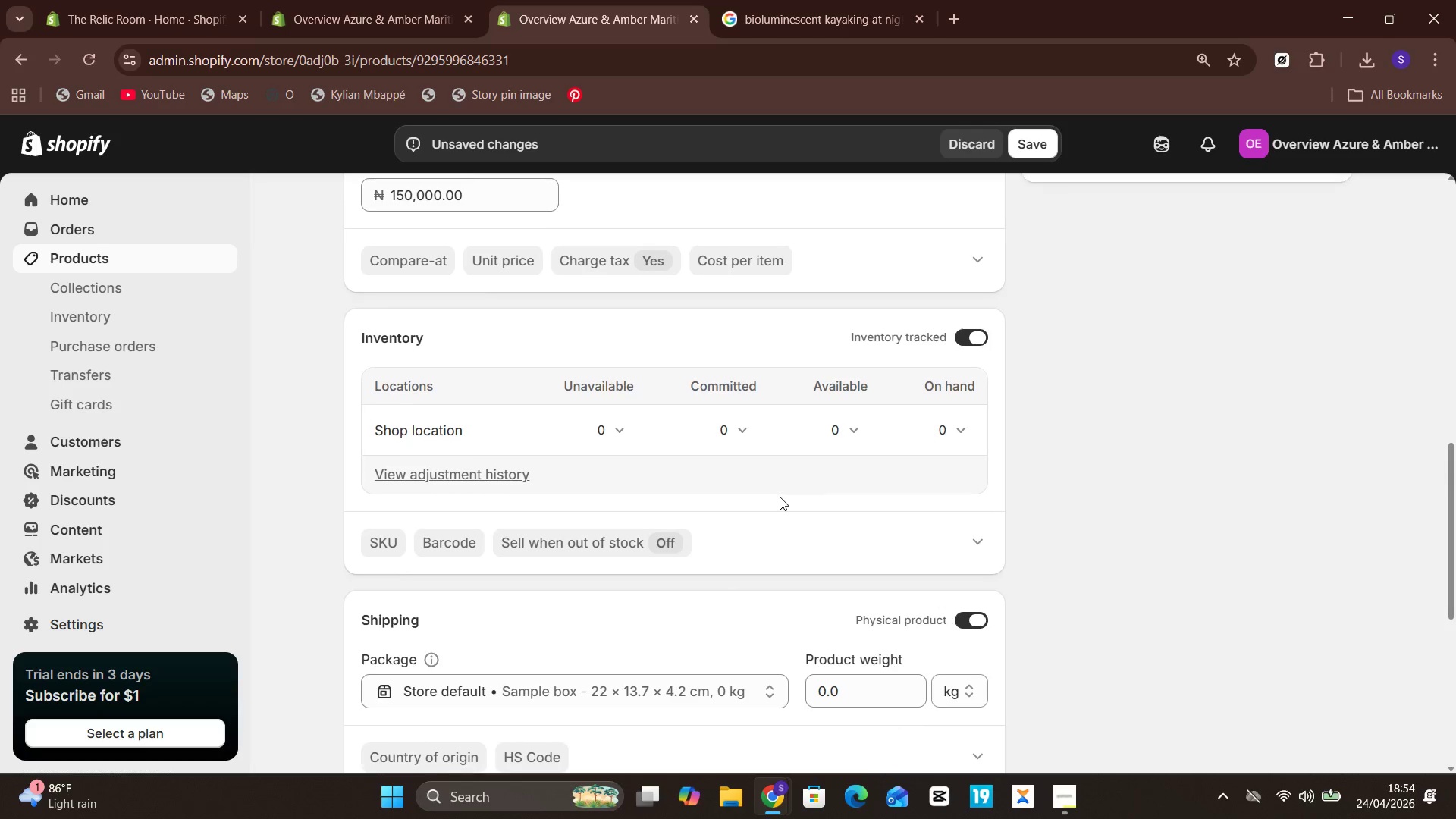 
wait(13.14)
 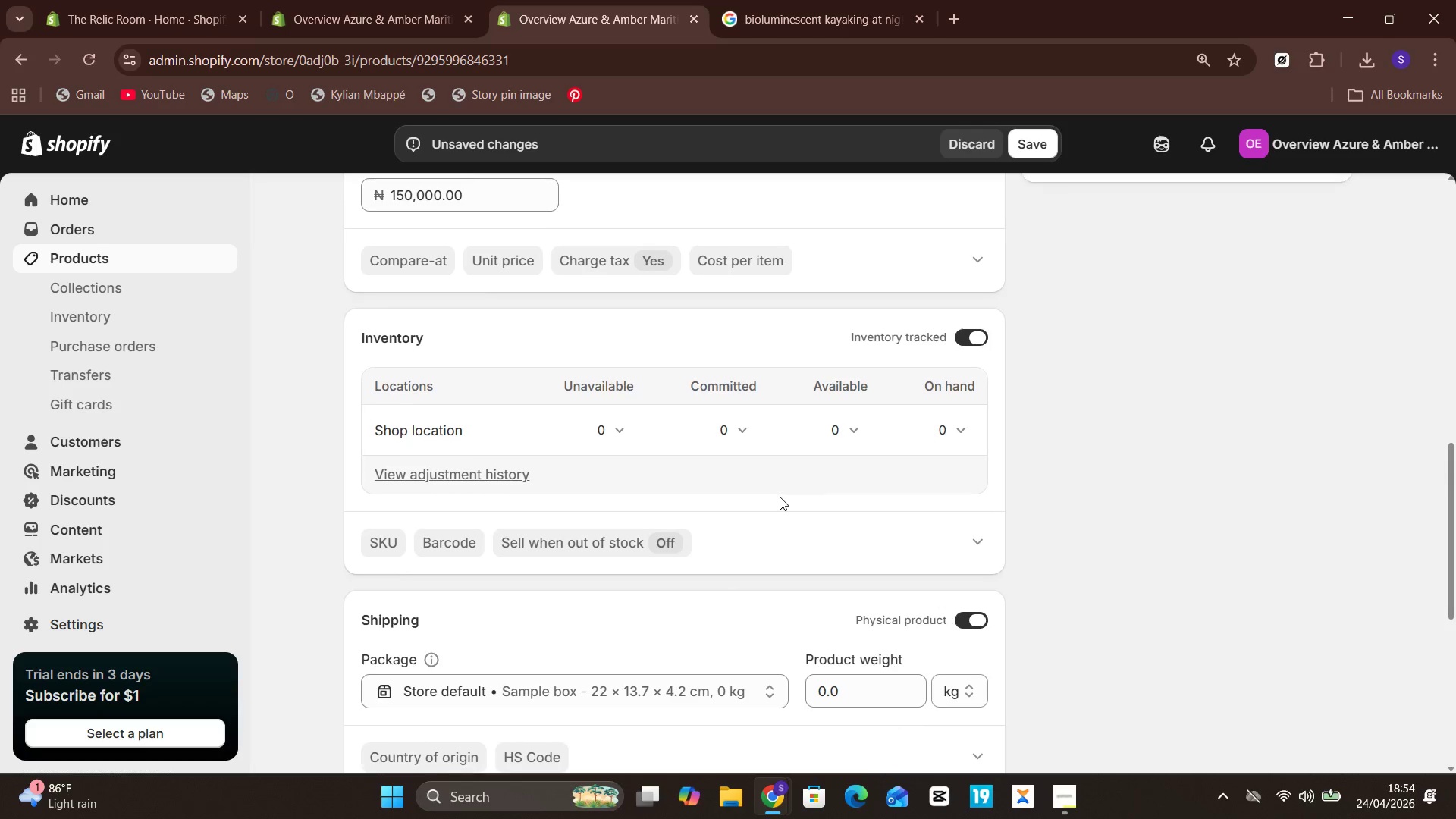 
left_click([507, 390])
 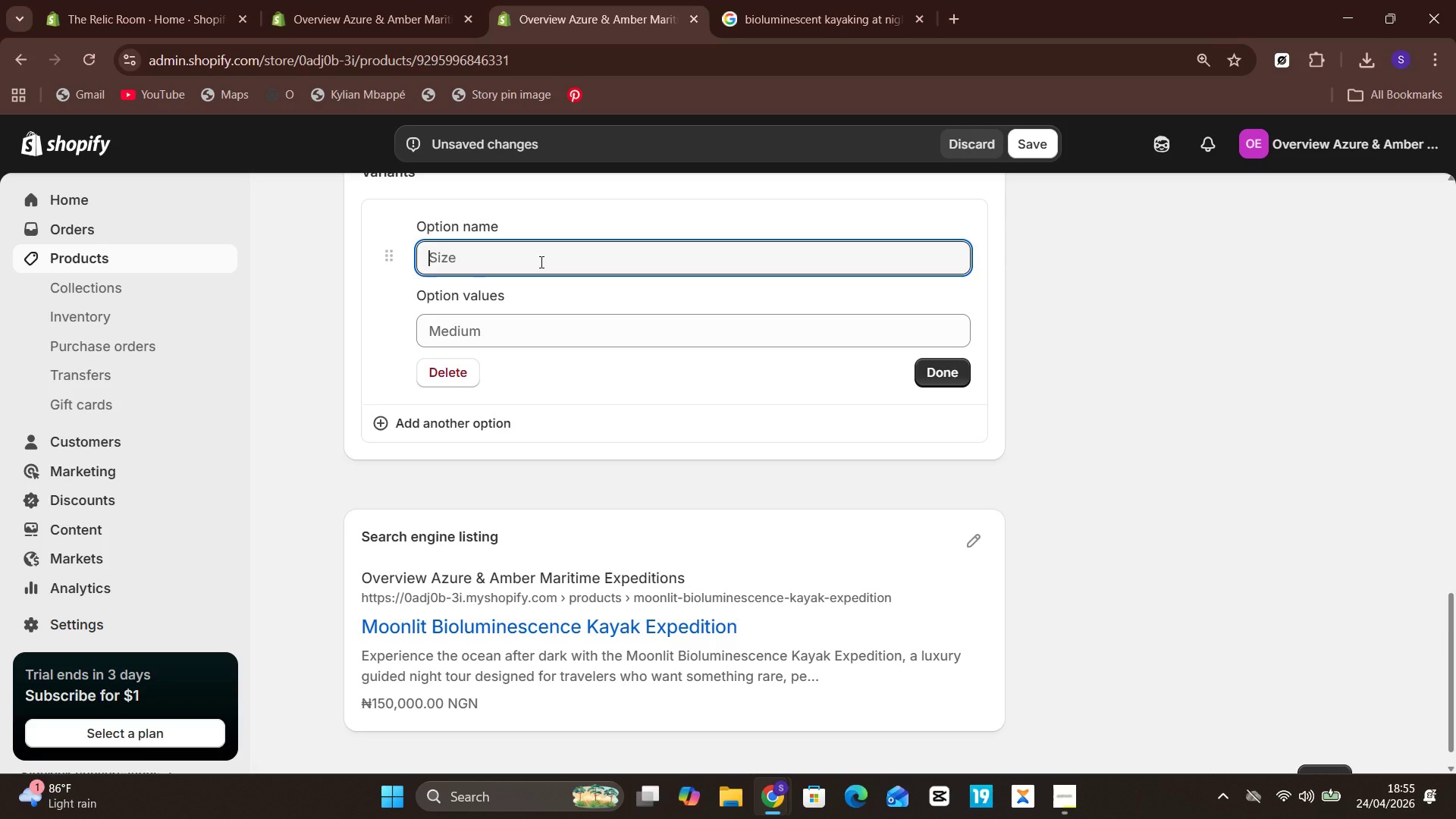 
wait(56.5)
 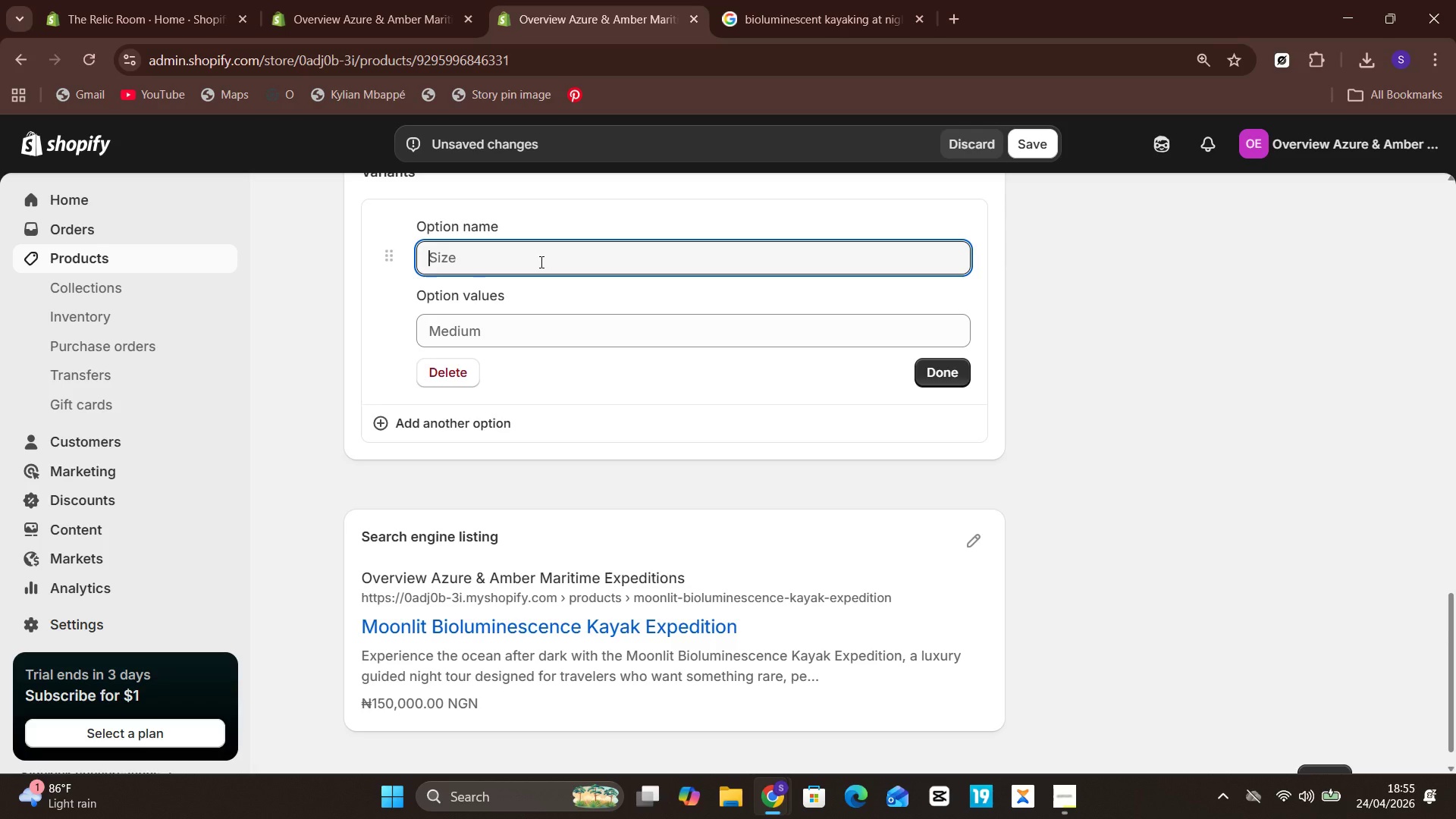 
type(Group Size)
 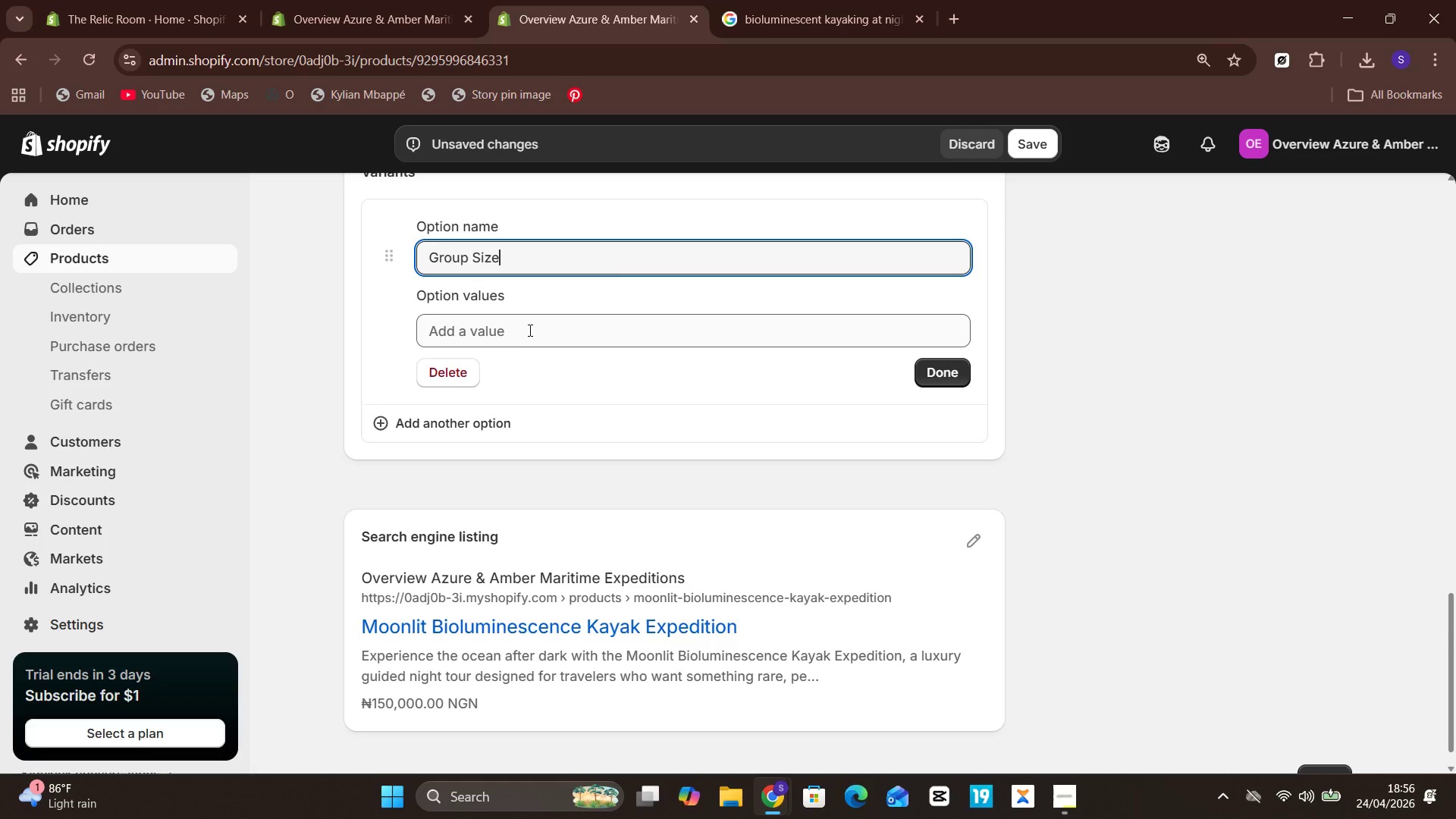 
left_click([529, 330])
 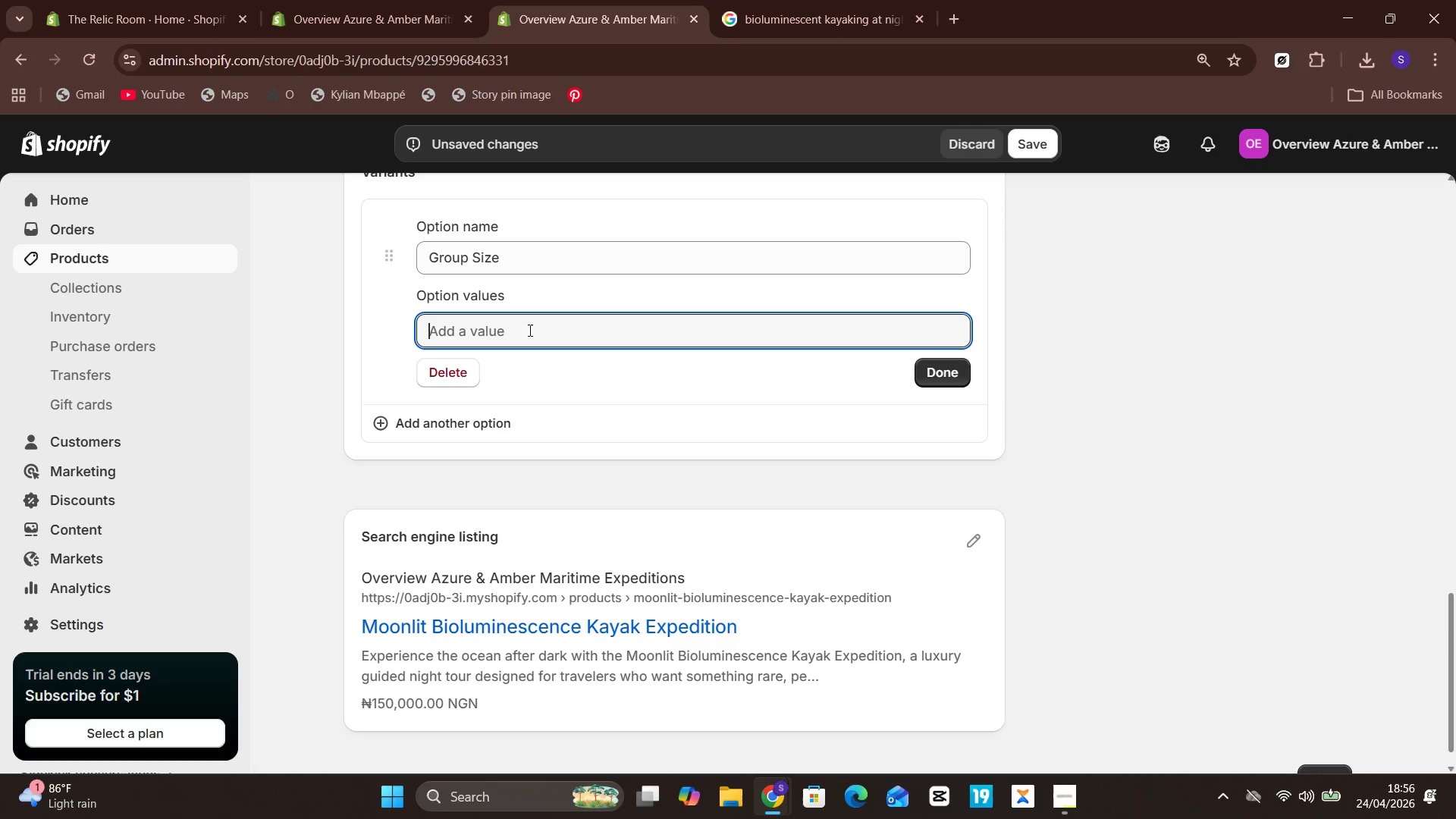 
type(Solo)
 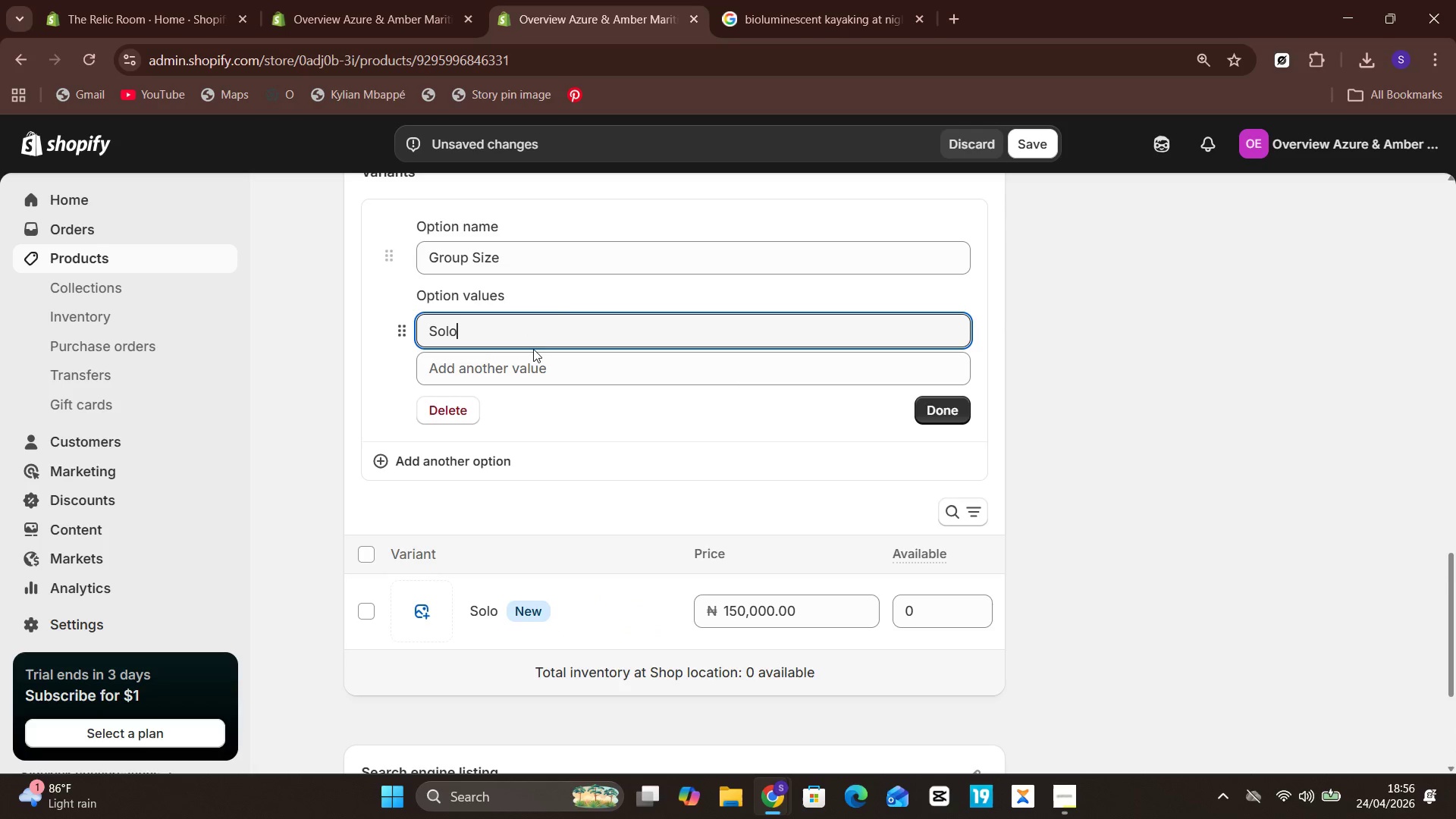 
key(Enter)
 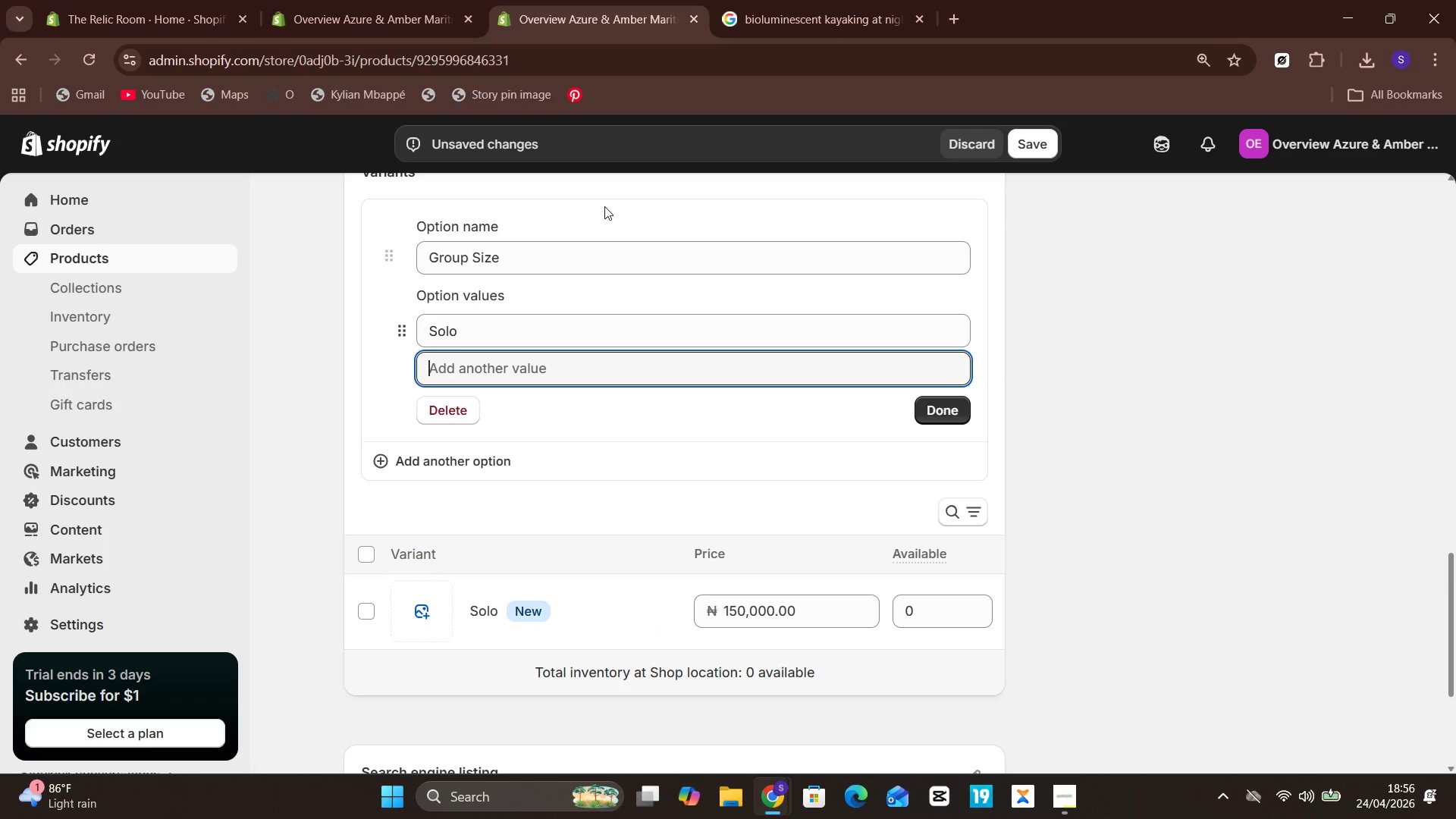 
type(Couple)
 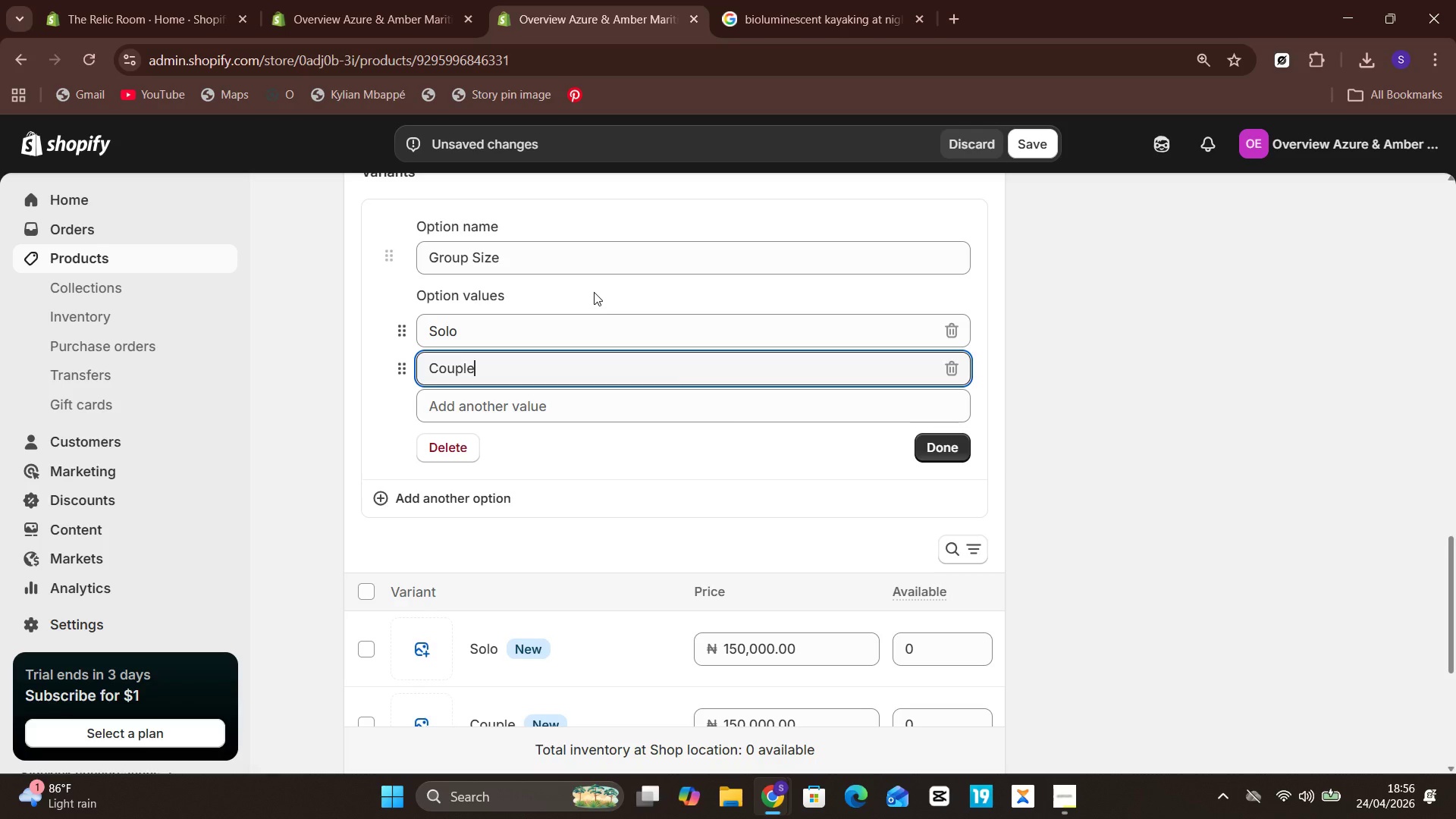 
key(Enter)
 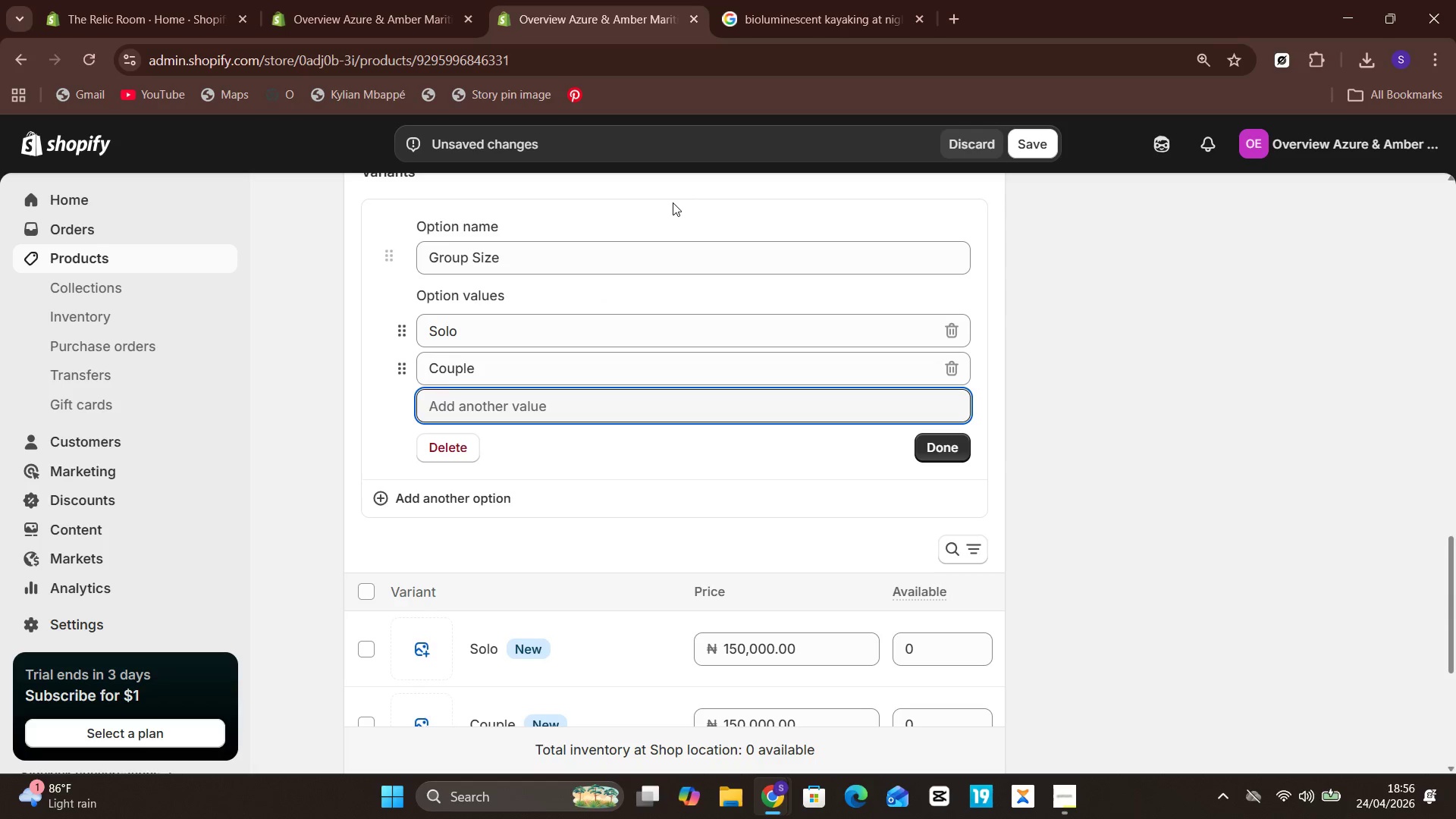 
wait(5.28)
 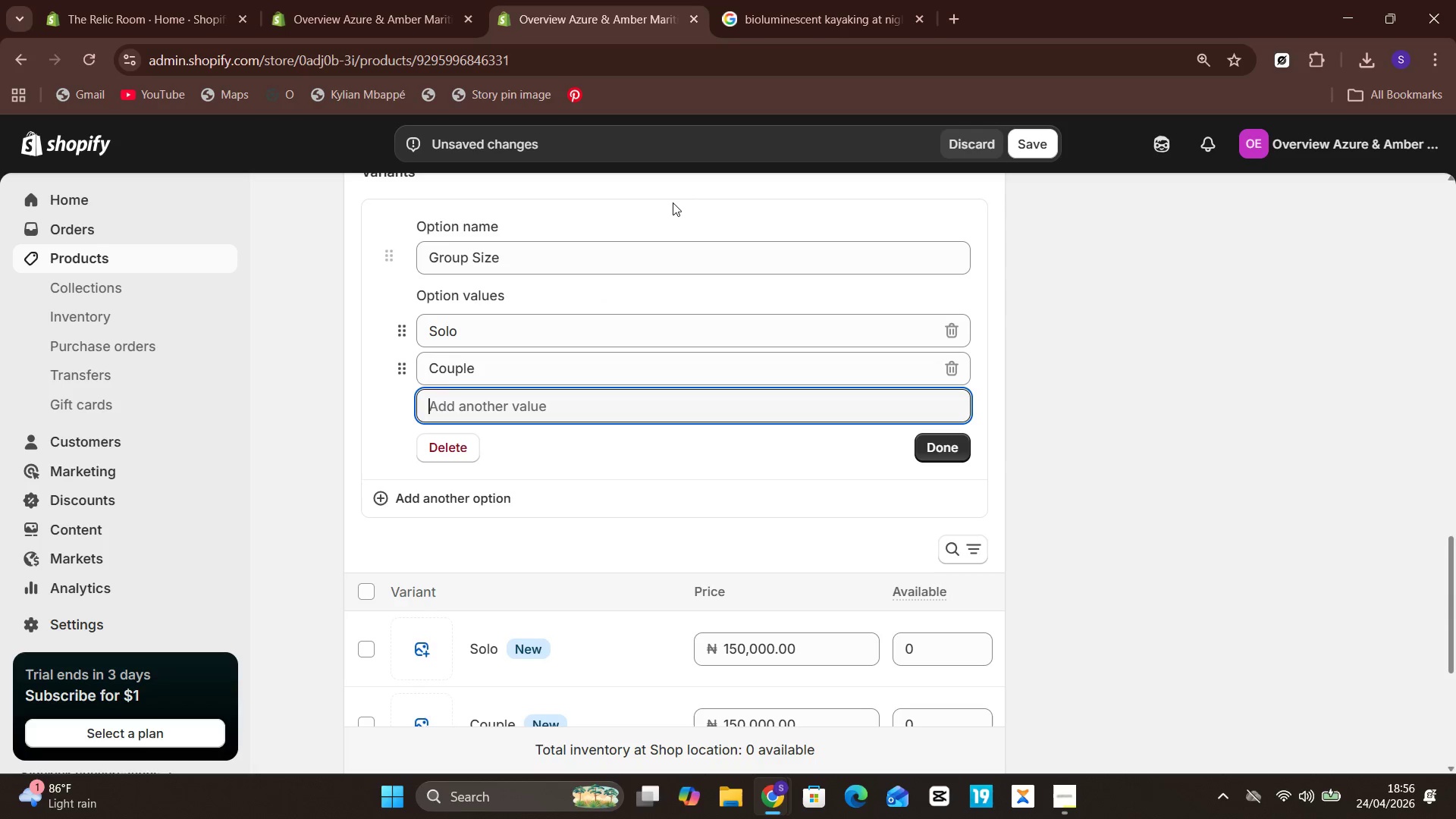 
type(Private Group of 4)
 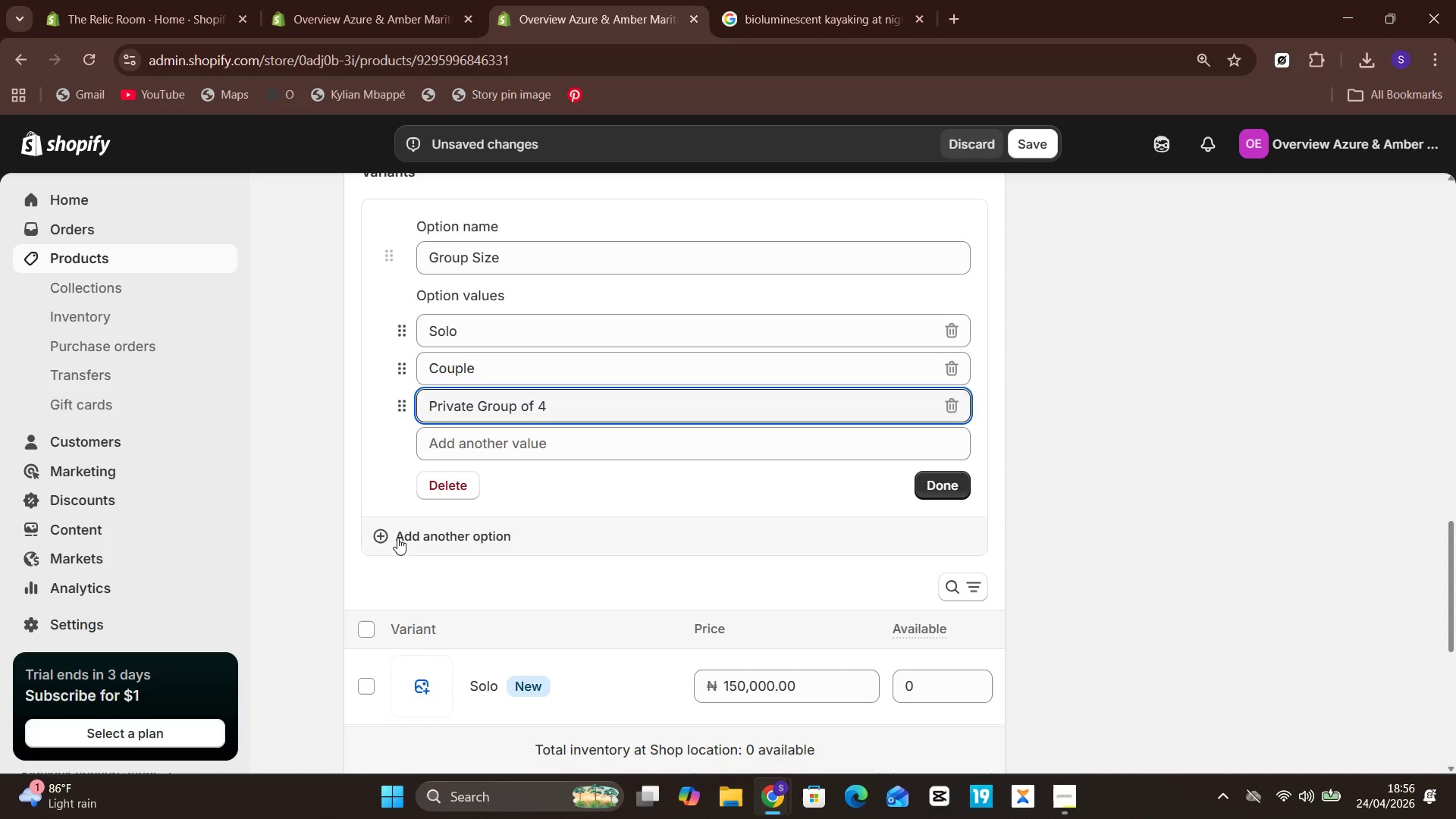 
wait(5.74)
 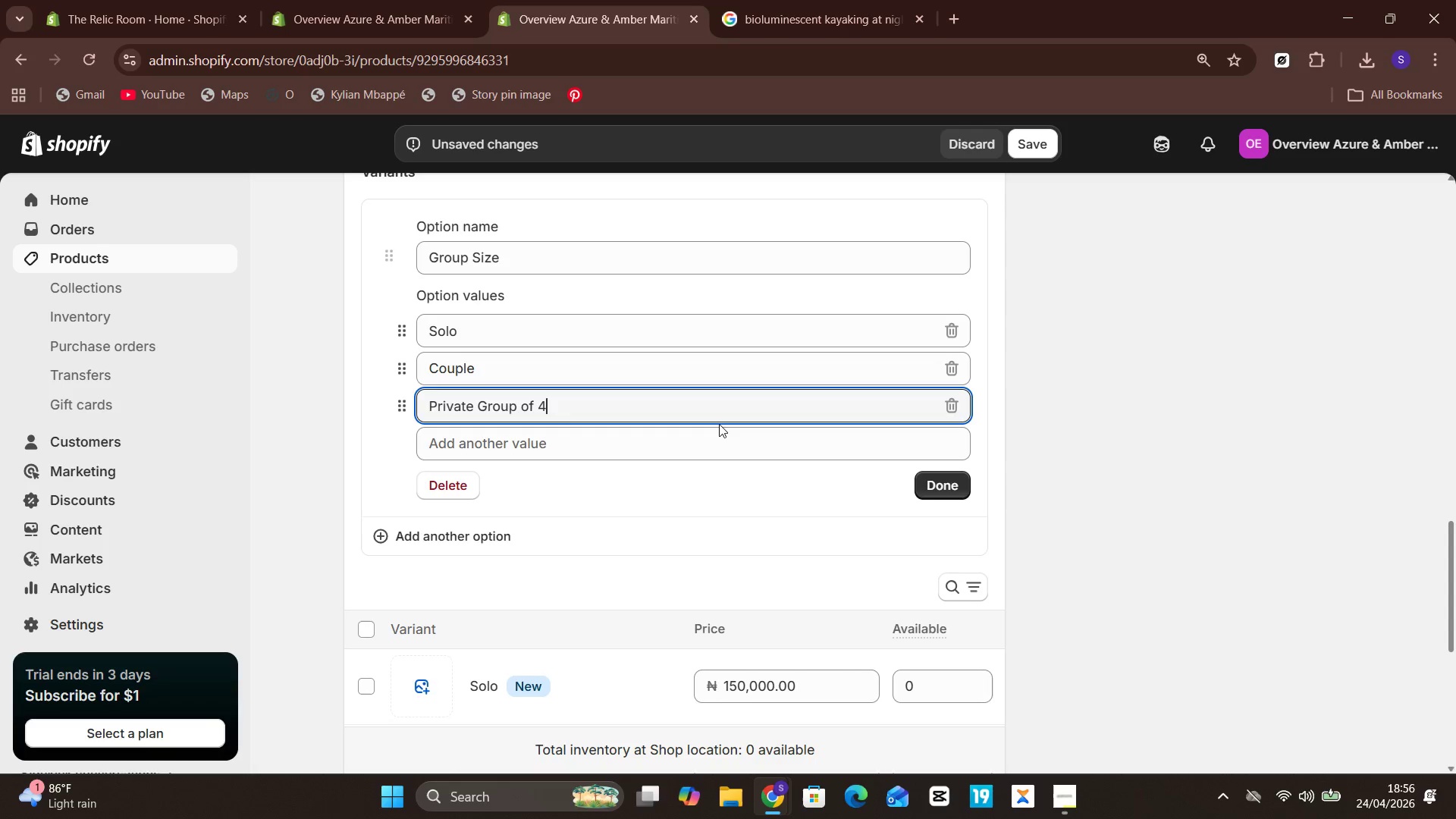 
left_click([400, 538])
 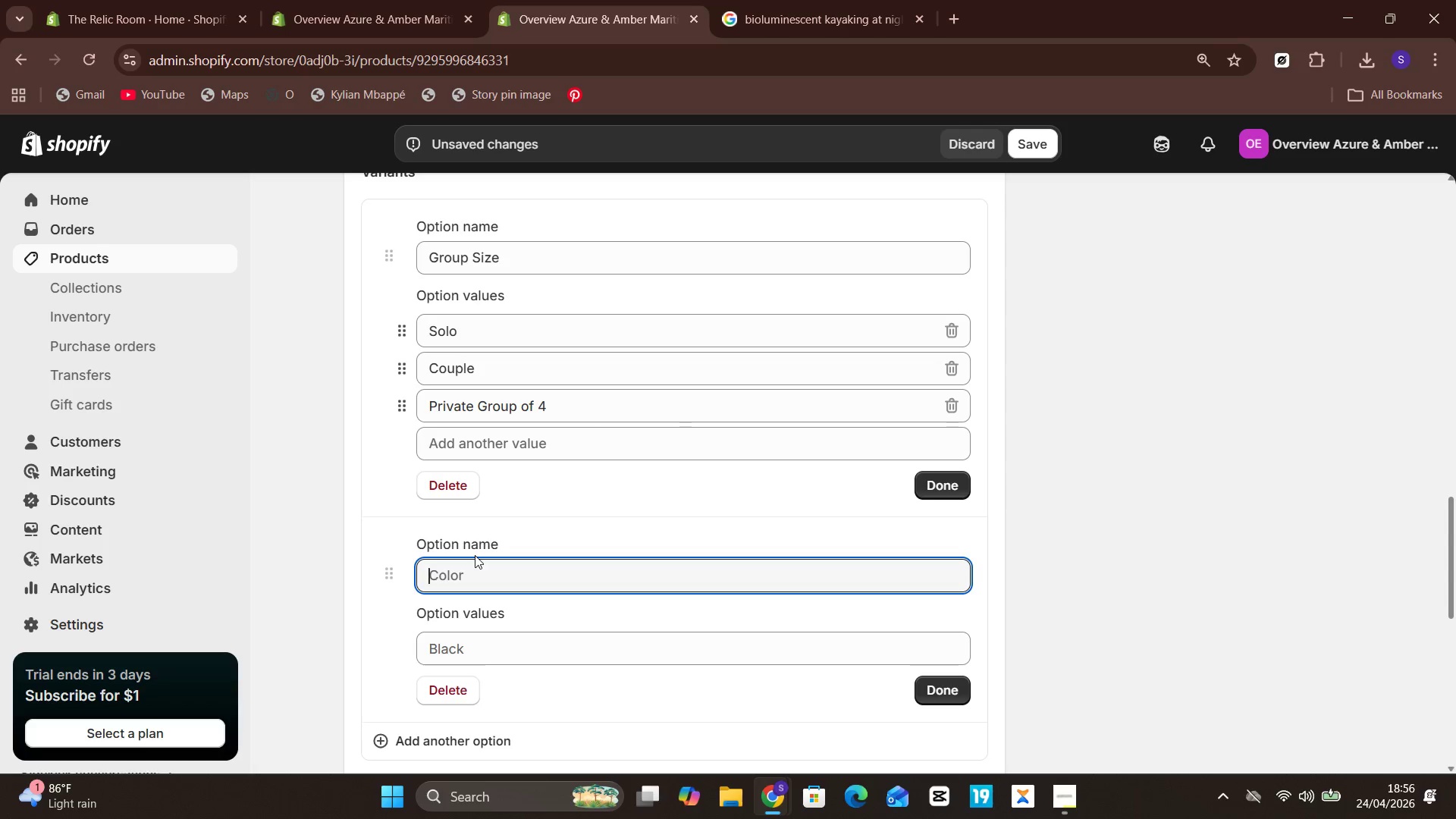 
type(Skill Level)
 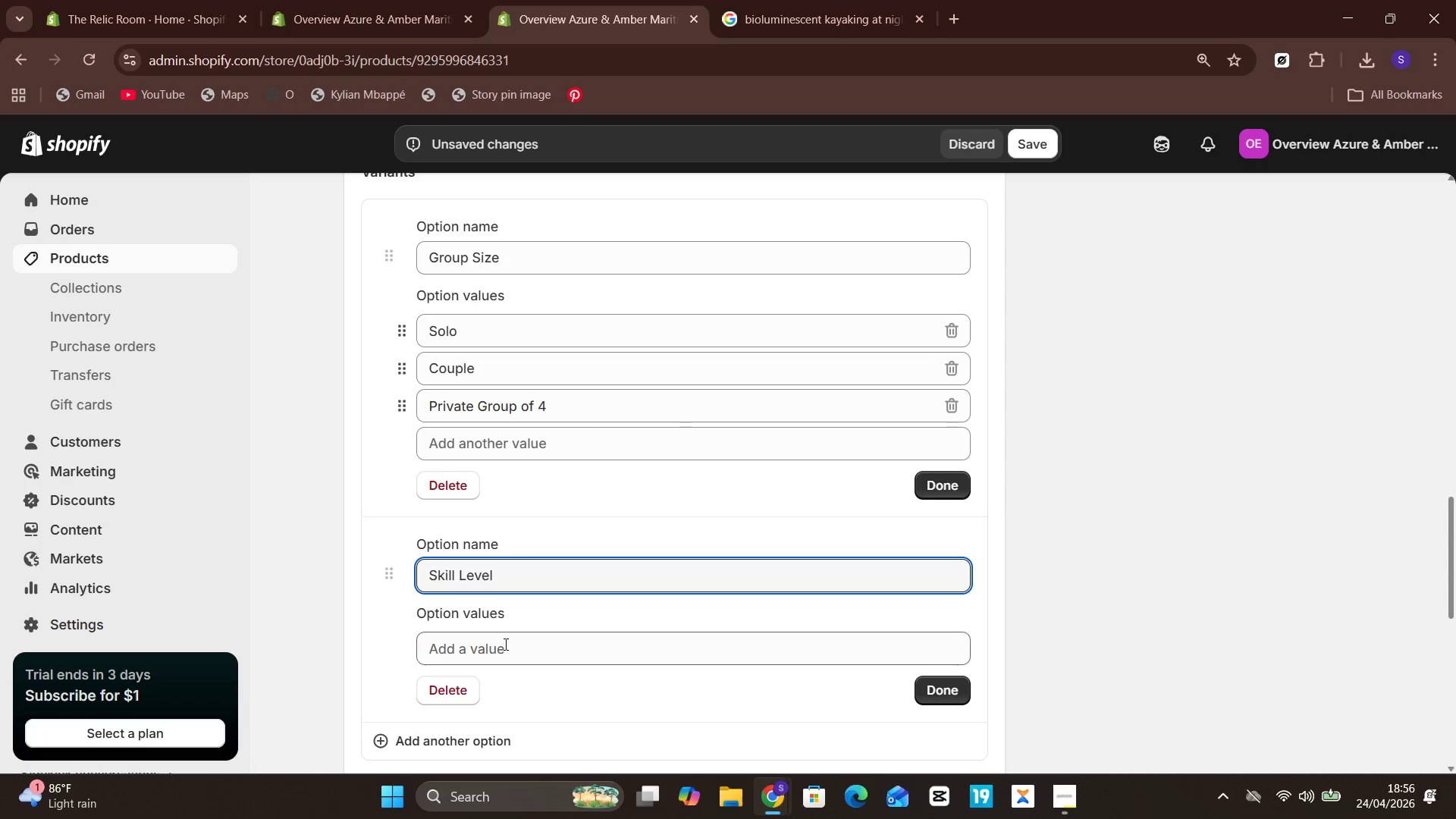 
left_click([504, 646])
 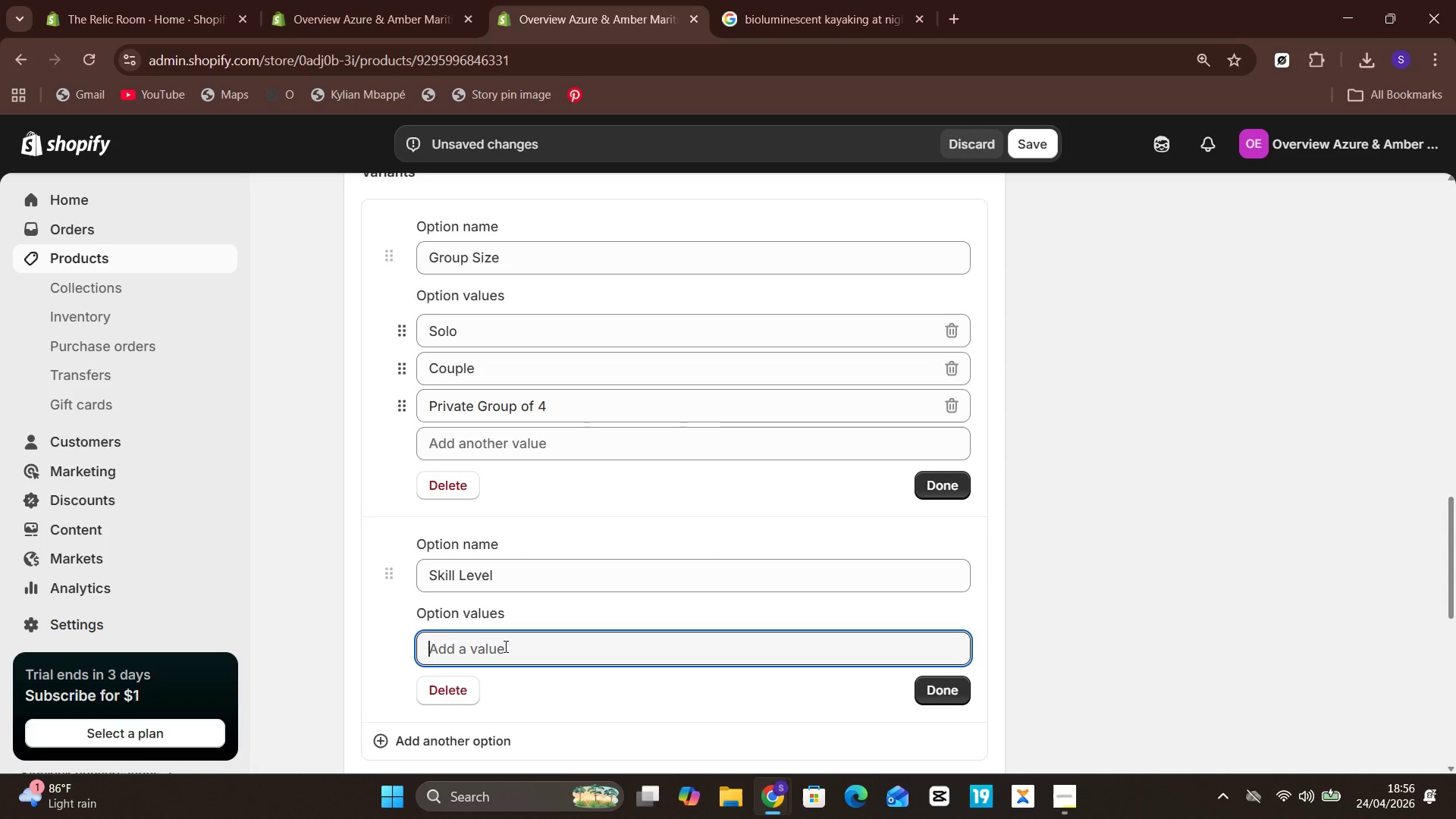 
type(Novice)
 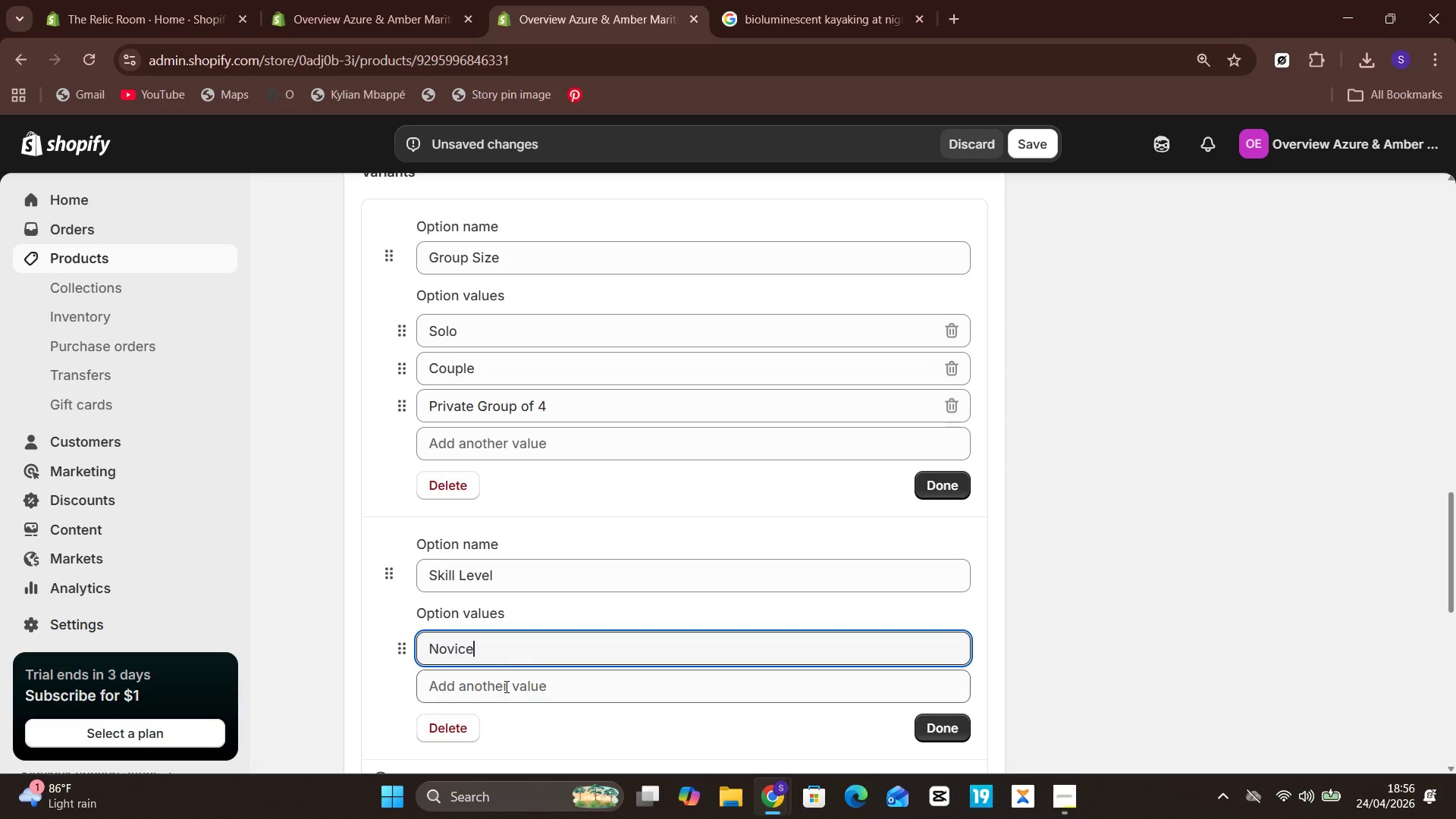 
left_click([507, 692])
 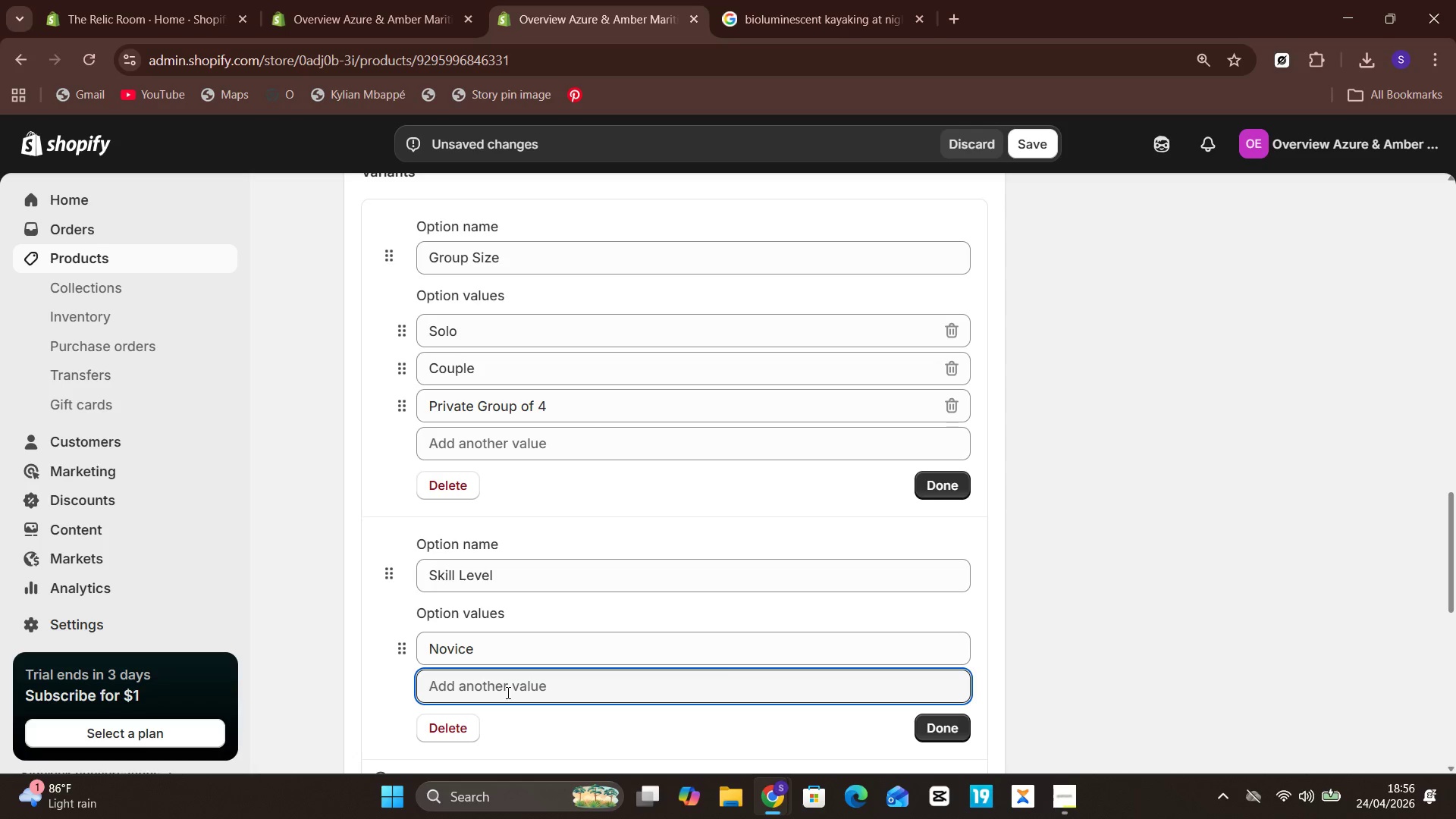 
type(Intermediate)
 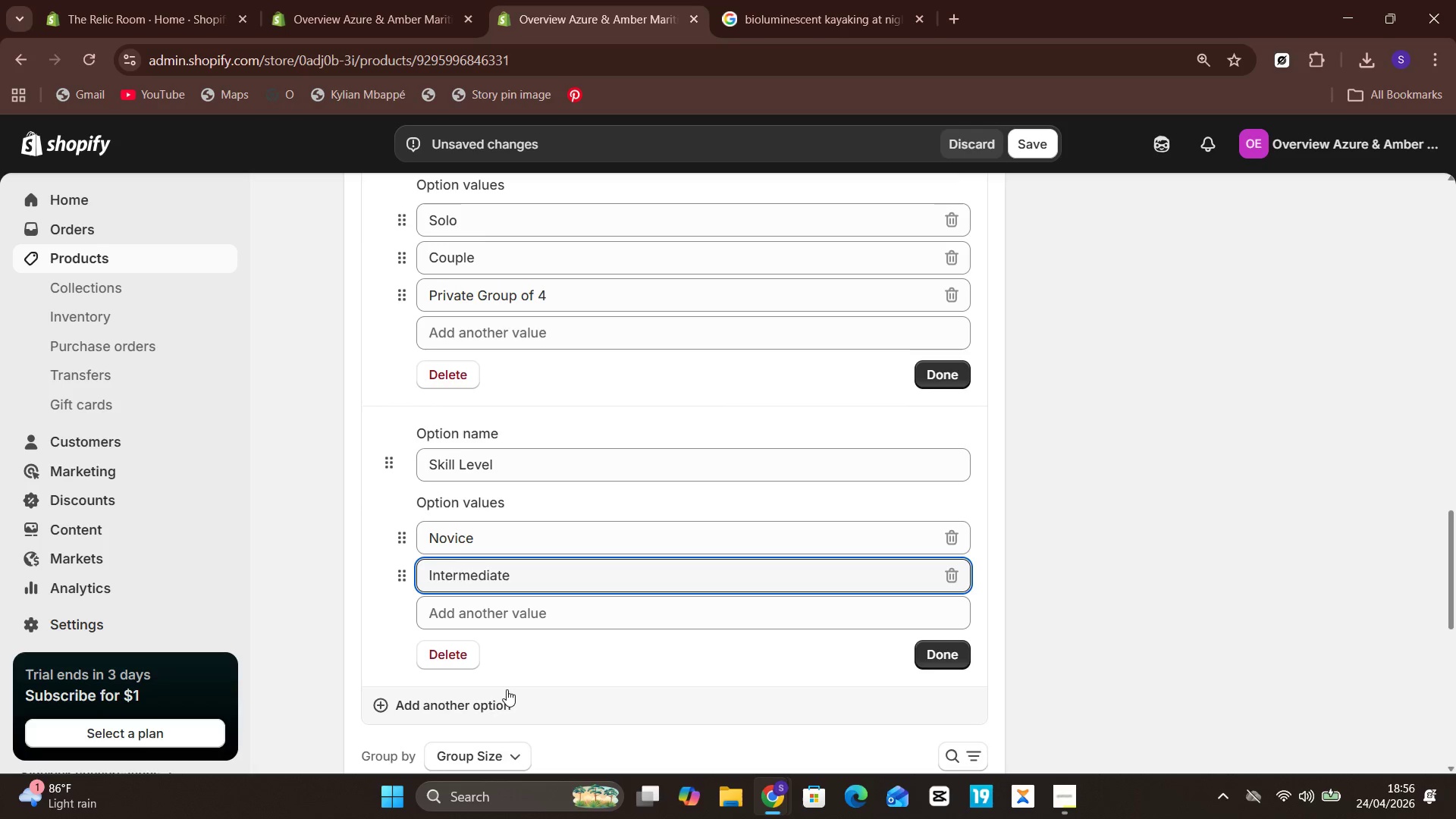 
wait(5.25)
 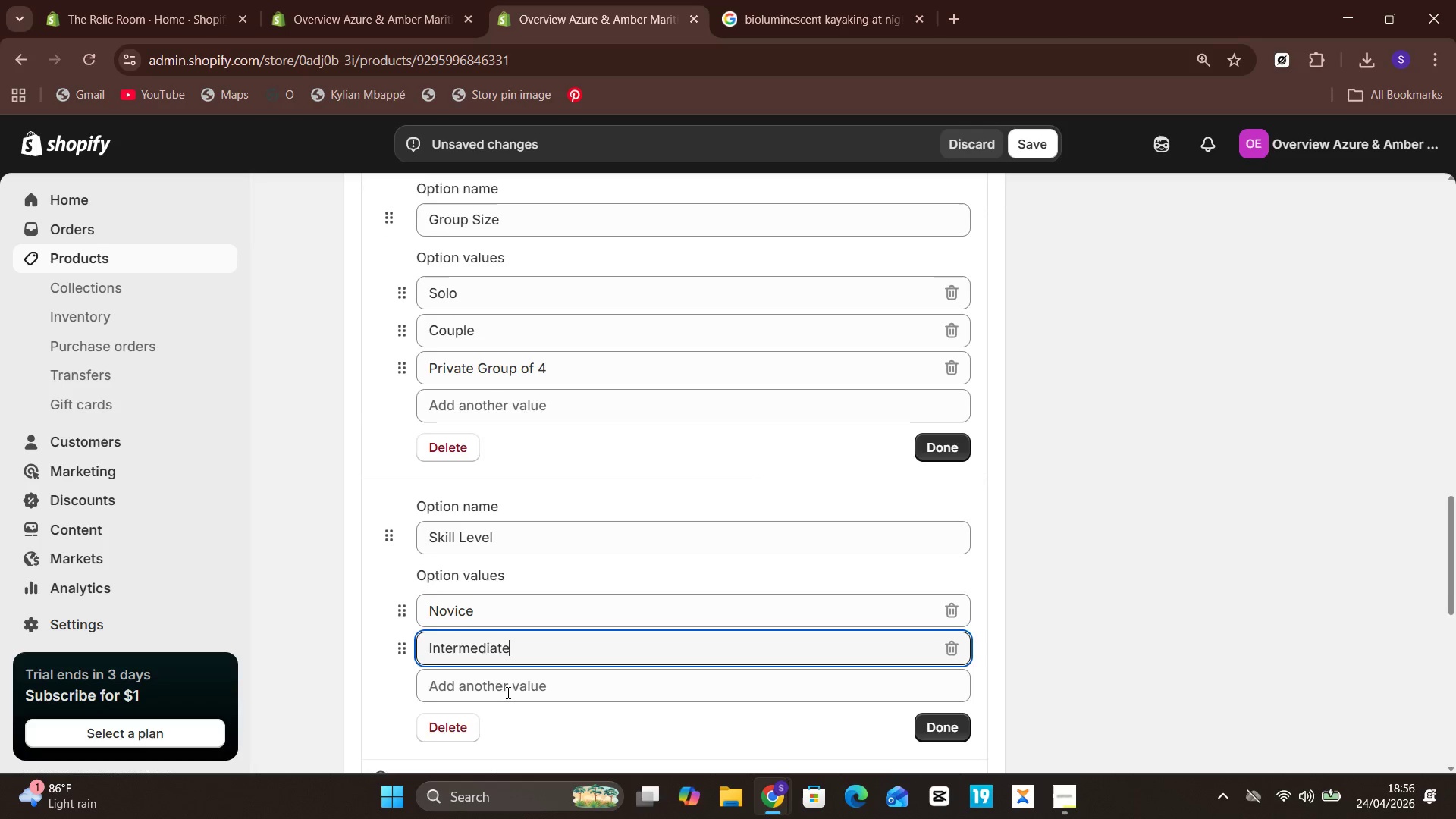 
key(Enter)
 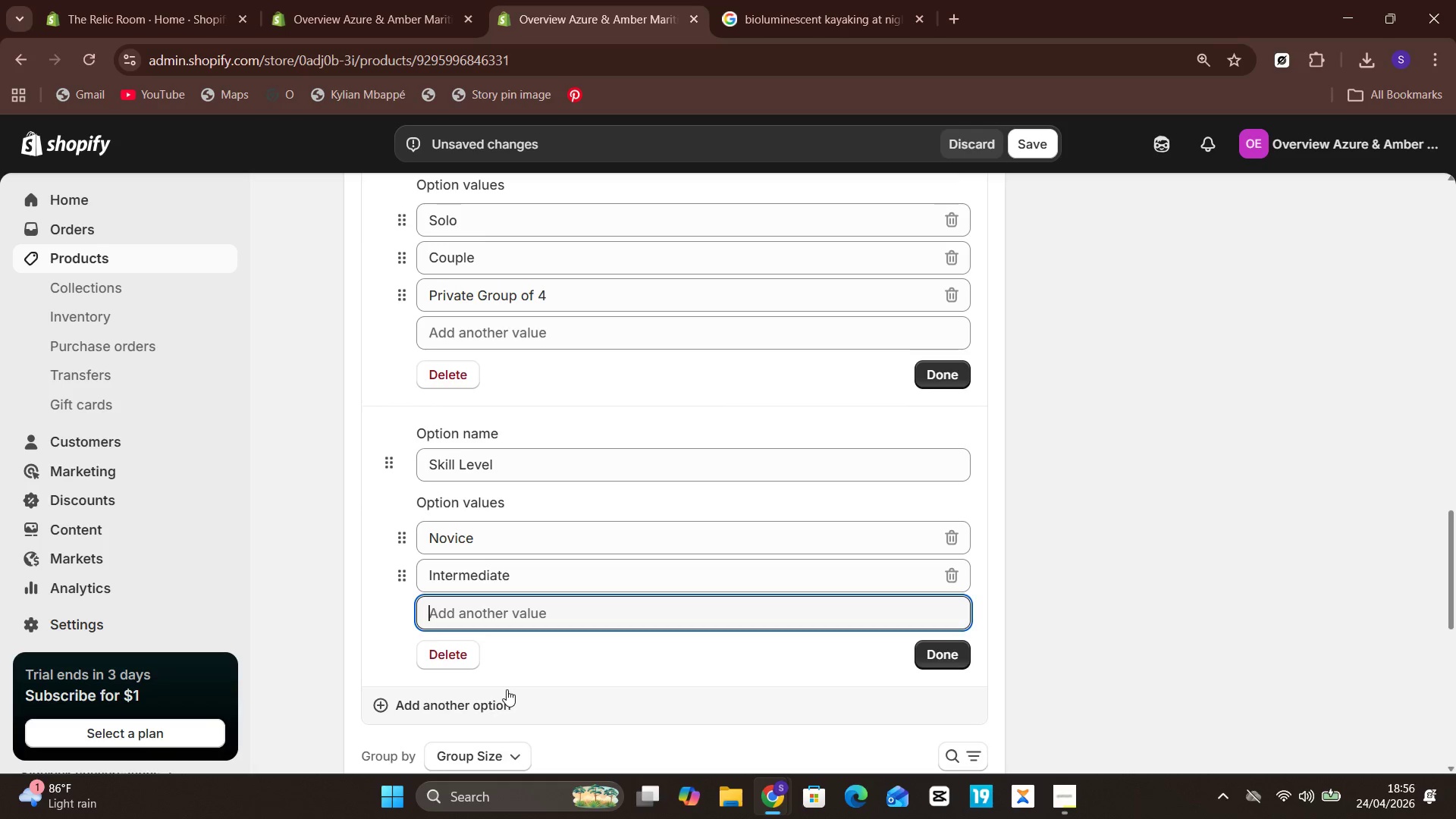 
type(Advanced)
 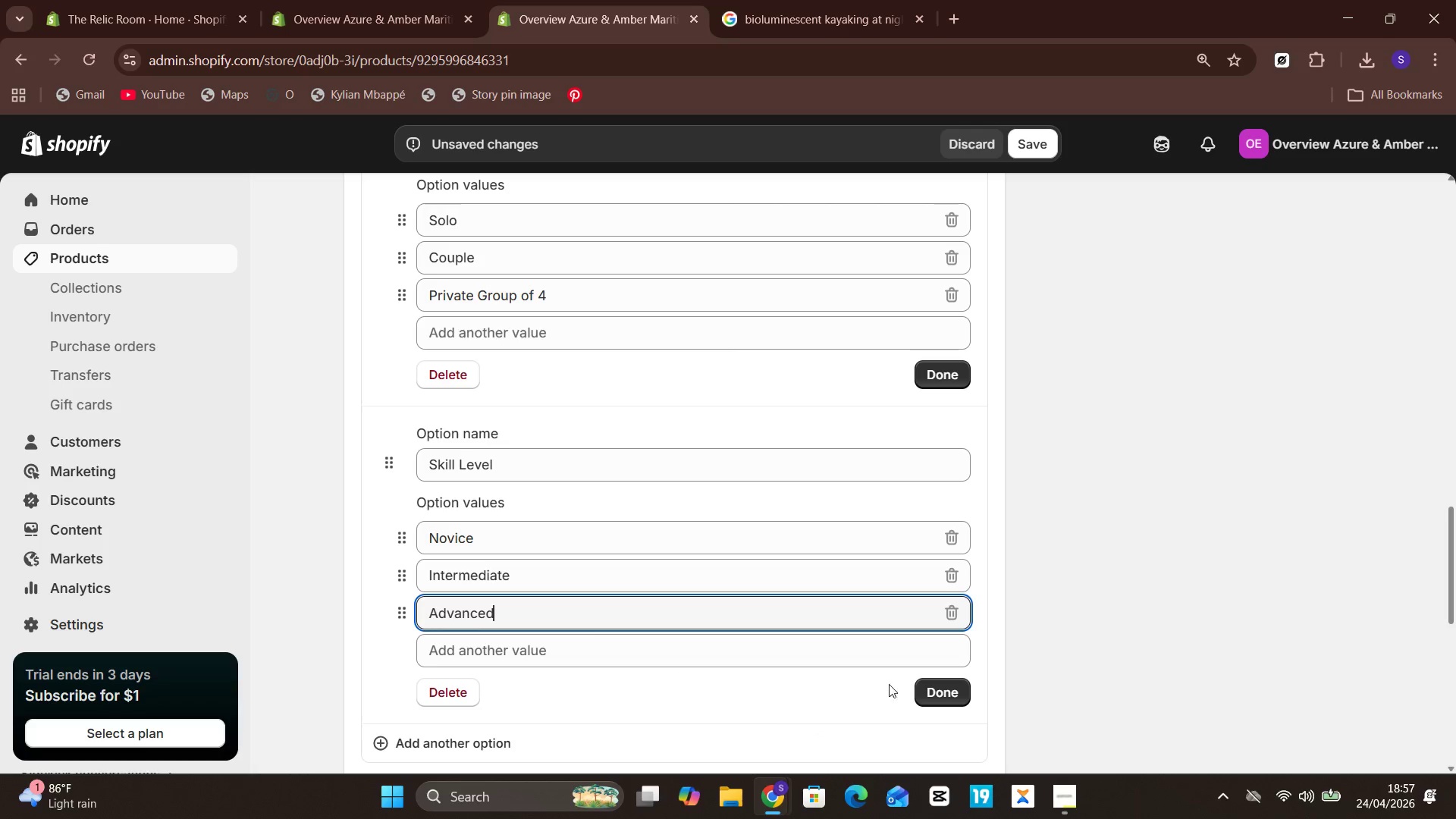 
wait(5.83)
 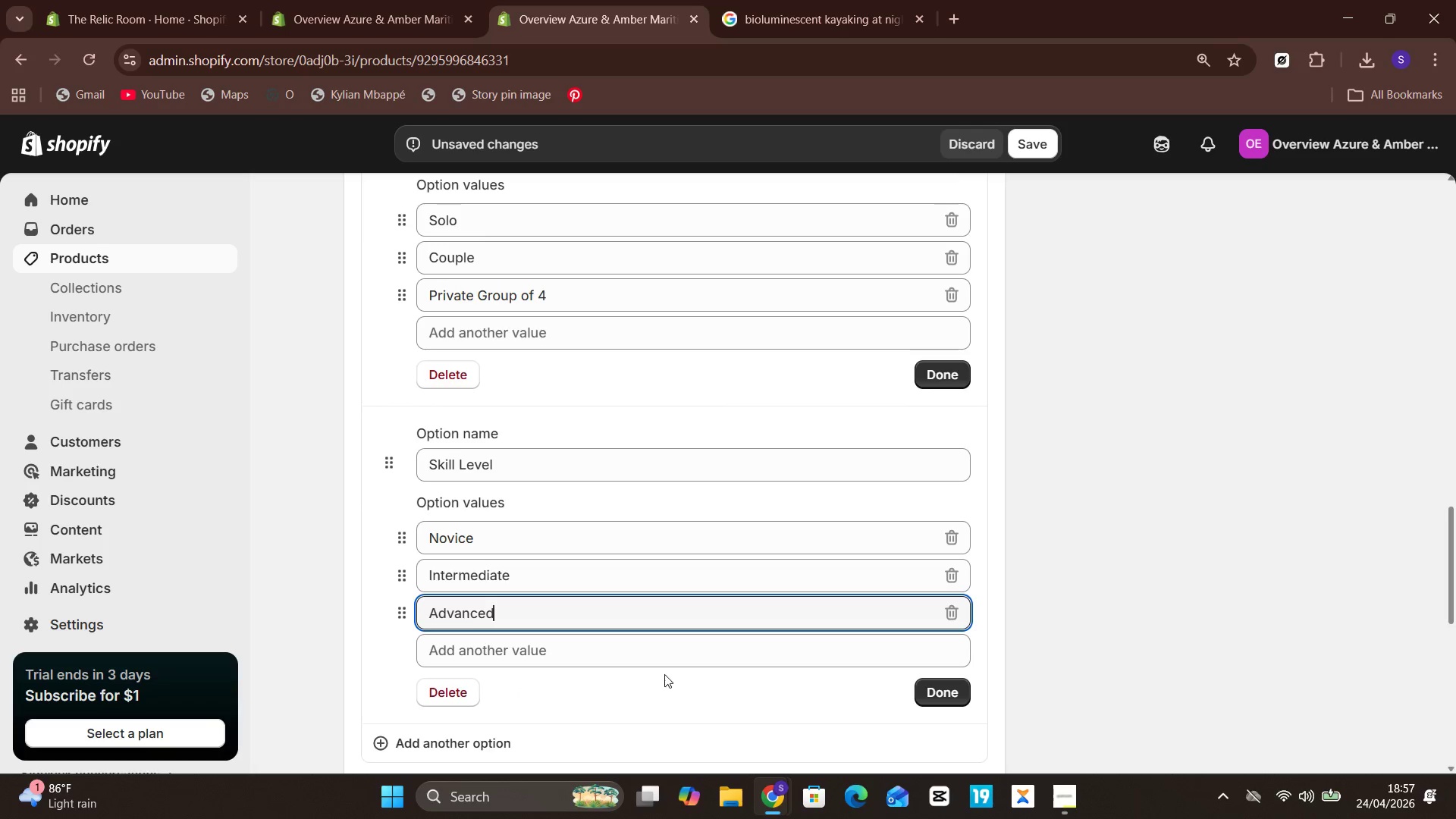 
left_click([957, 689])
 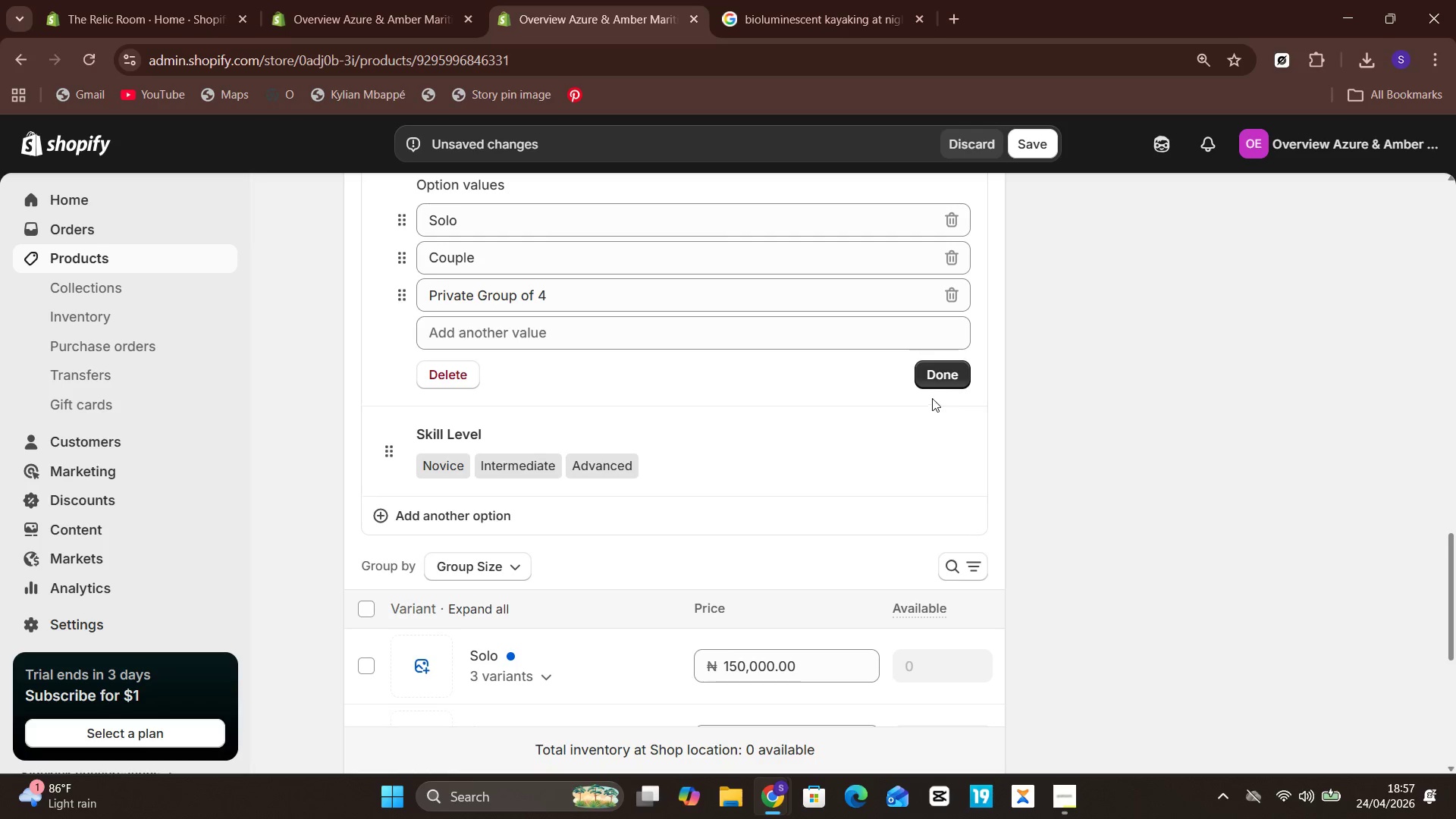 
left_click([952, 384])
 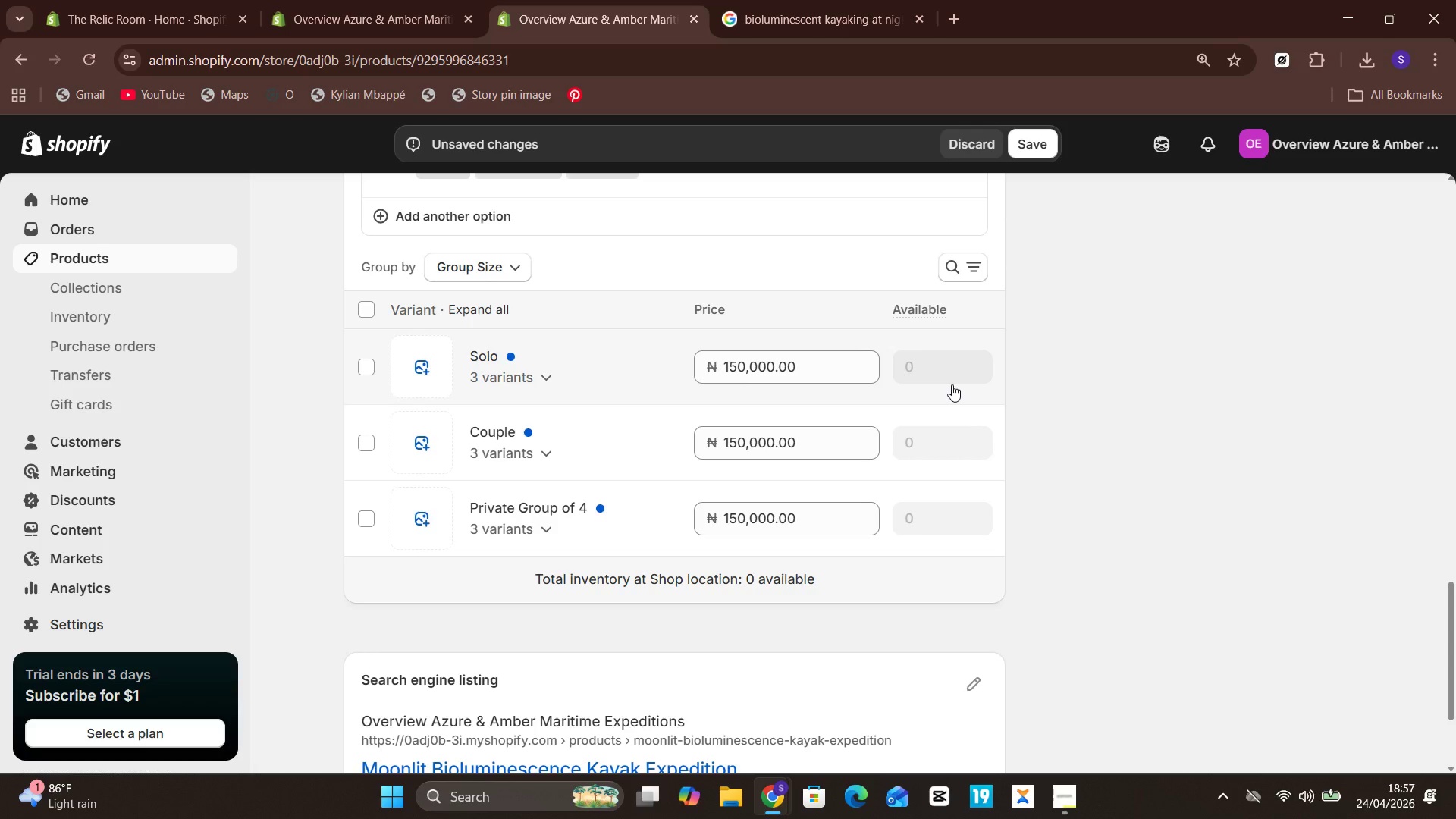 
wait(21.16)
 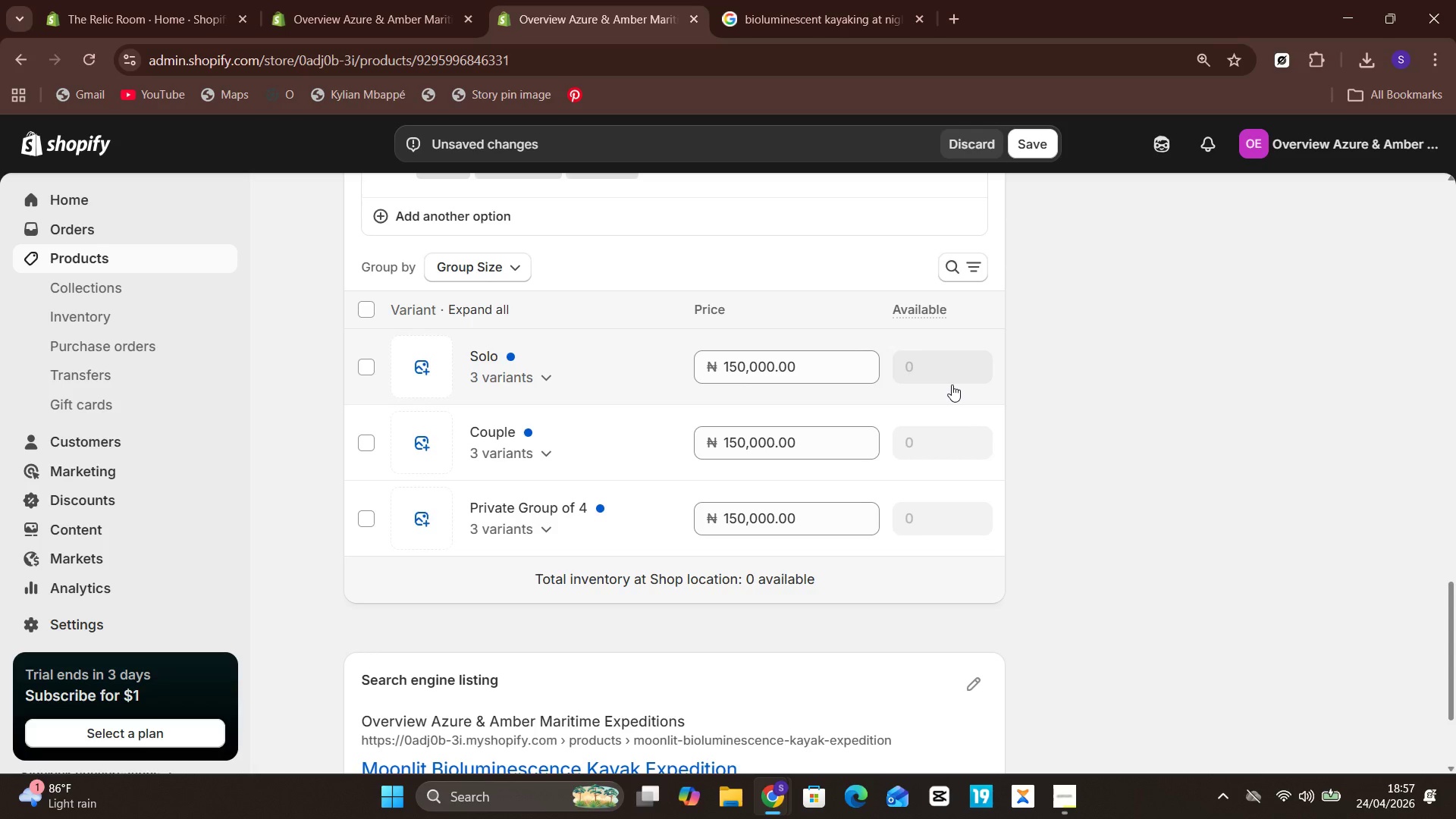 
left_click([842, 438])
 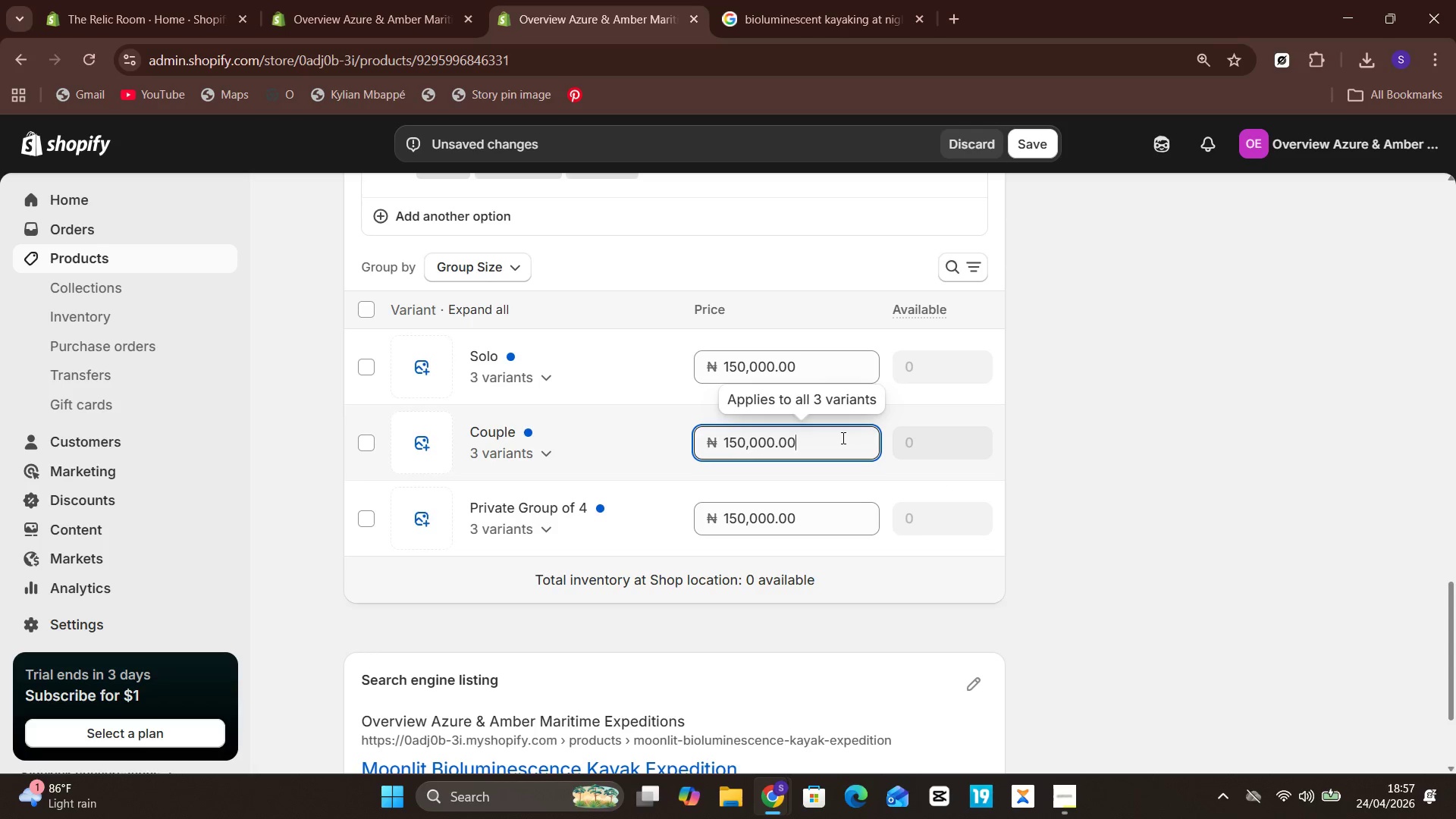 
key(Control+A)
 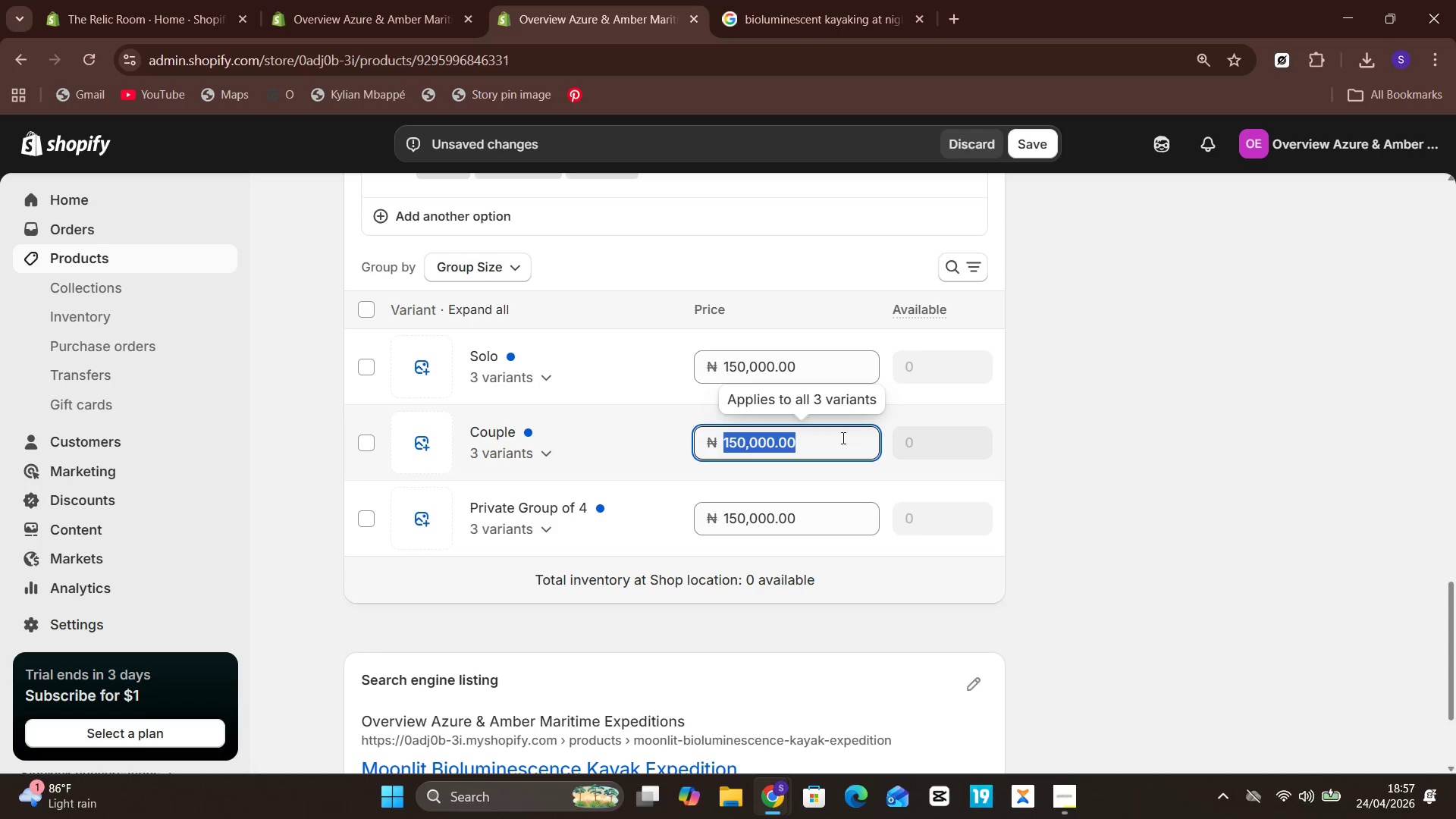 
type(300000)
 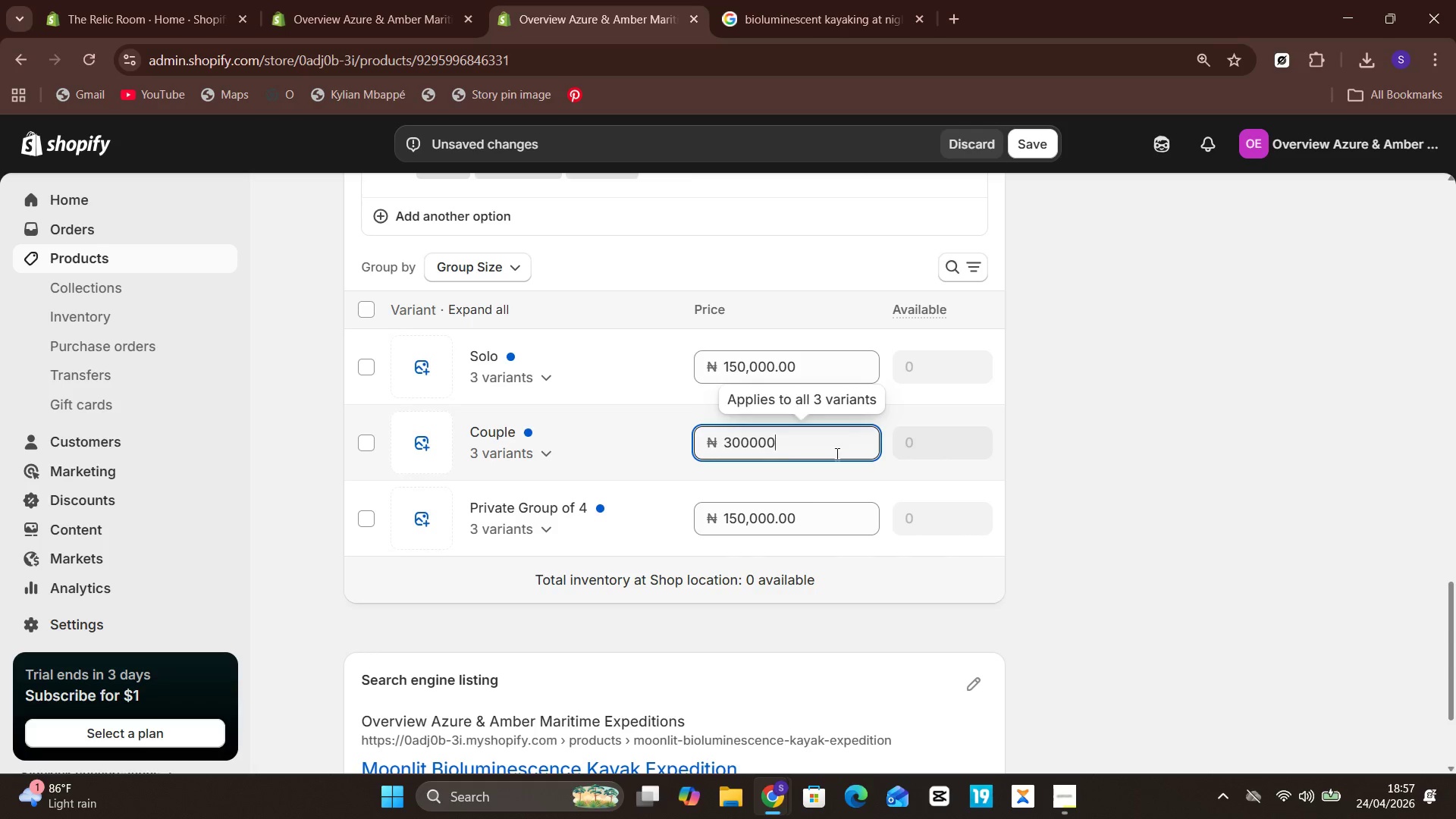 
left_click([802, 527])
 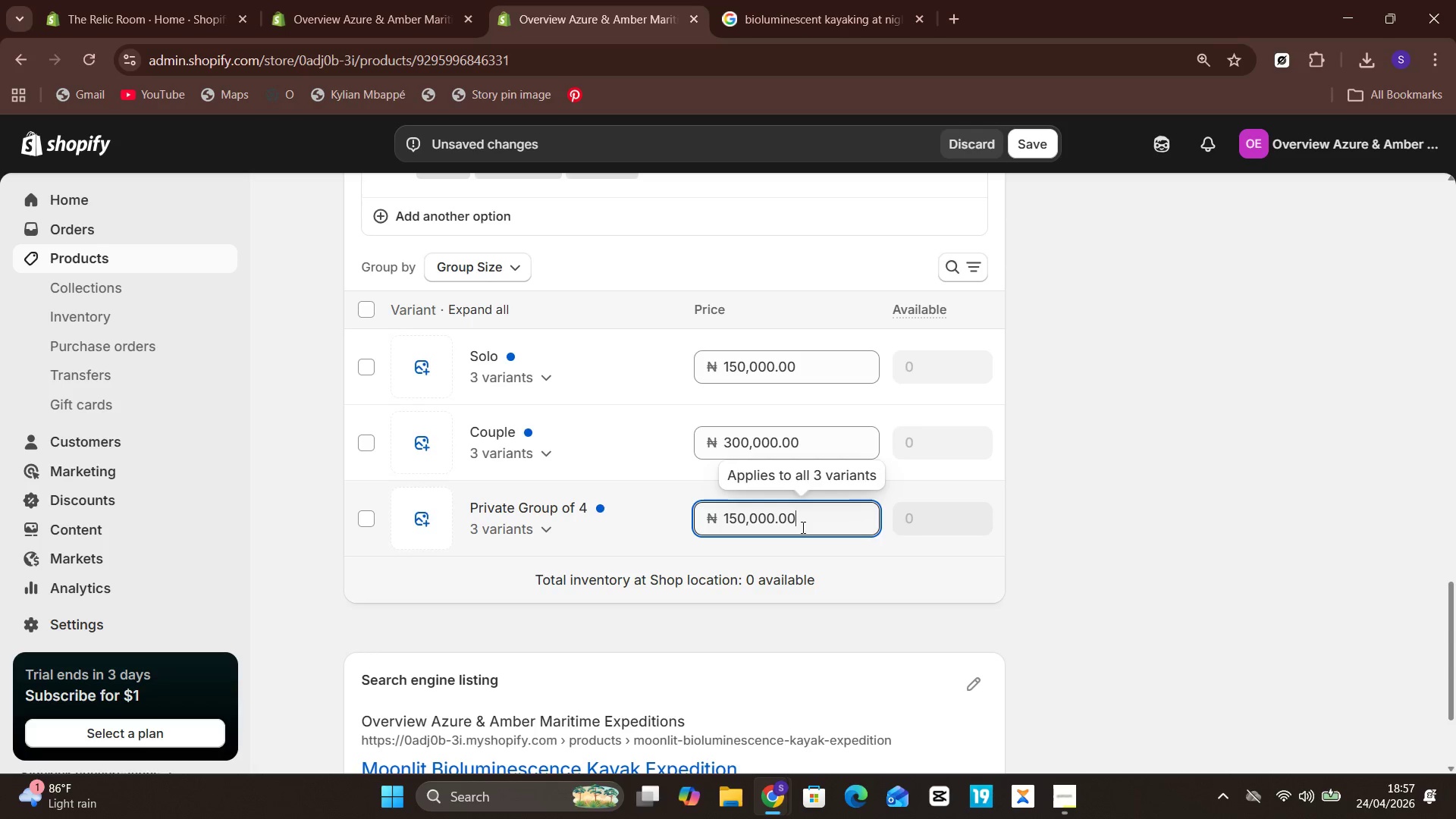 
type(549)
 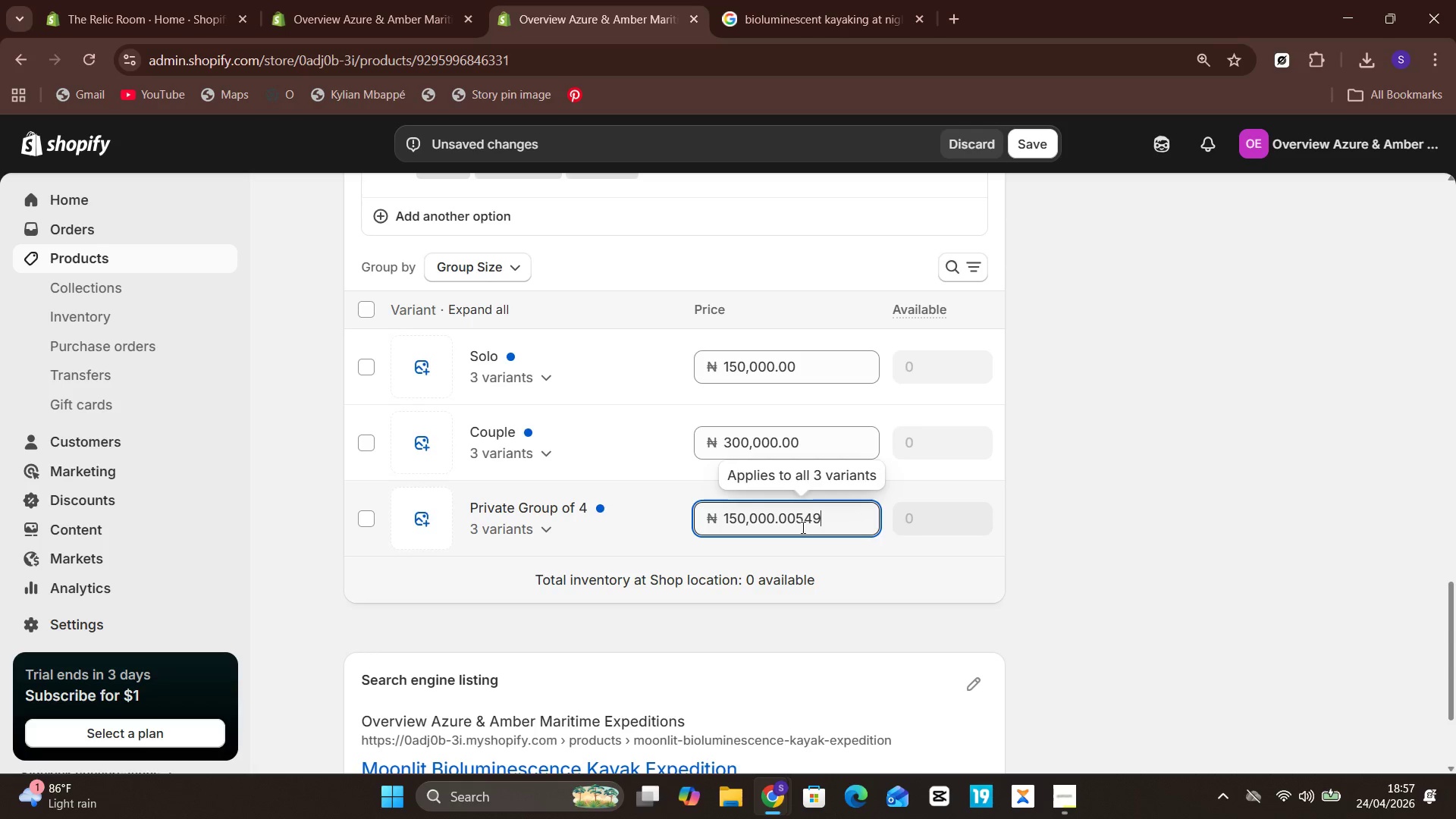 
key(Control+A)
 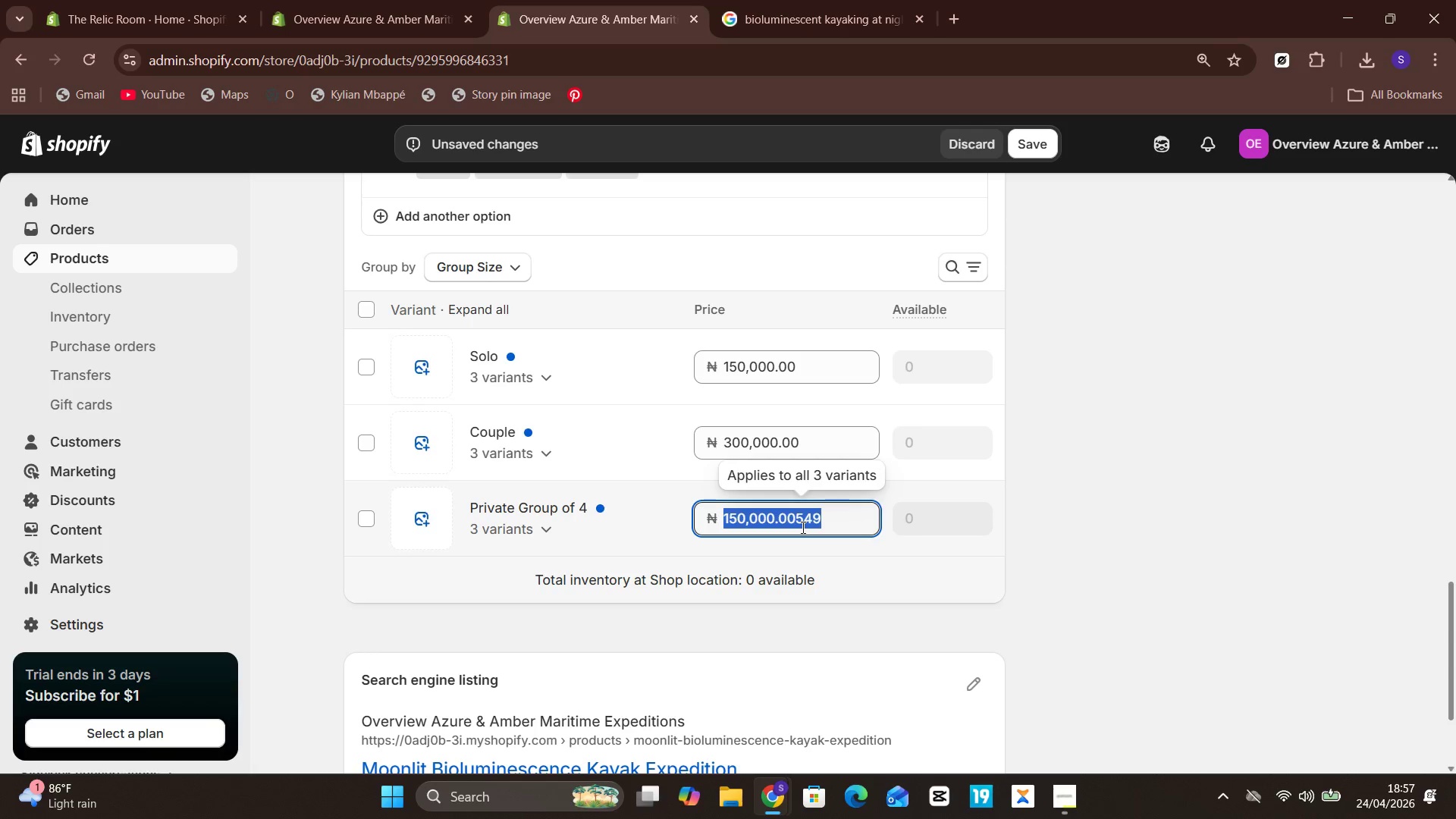 
type(540000)
 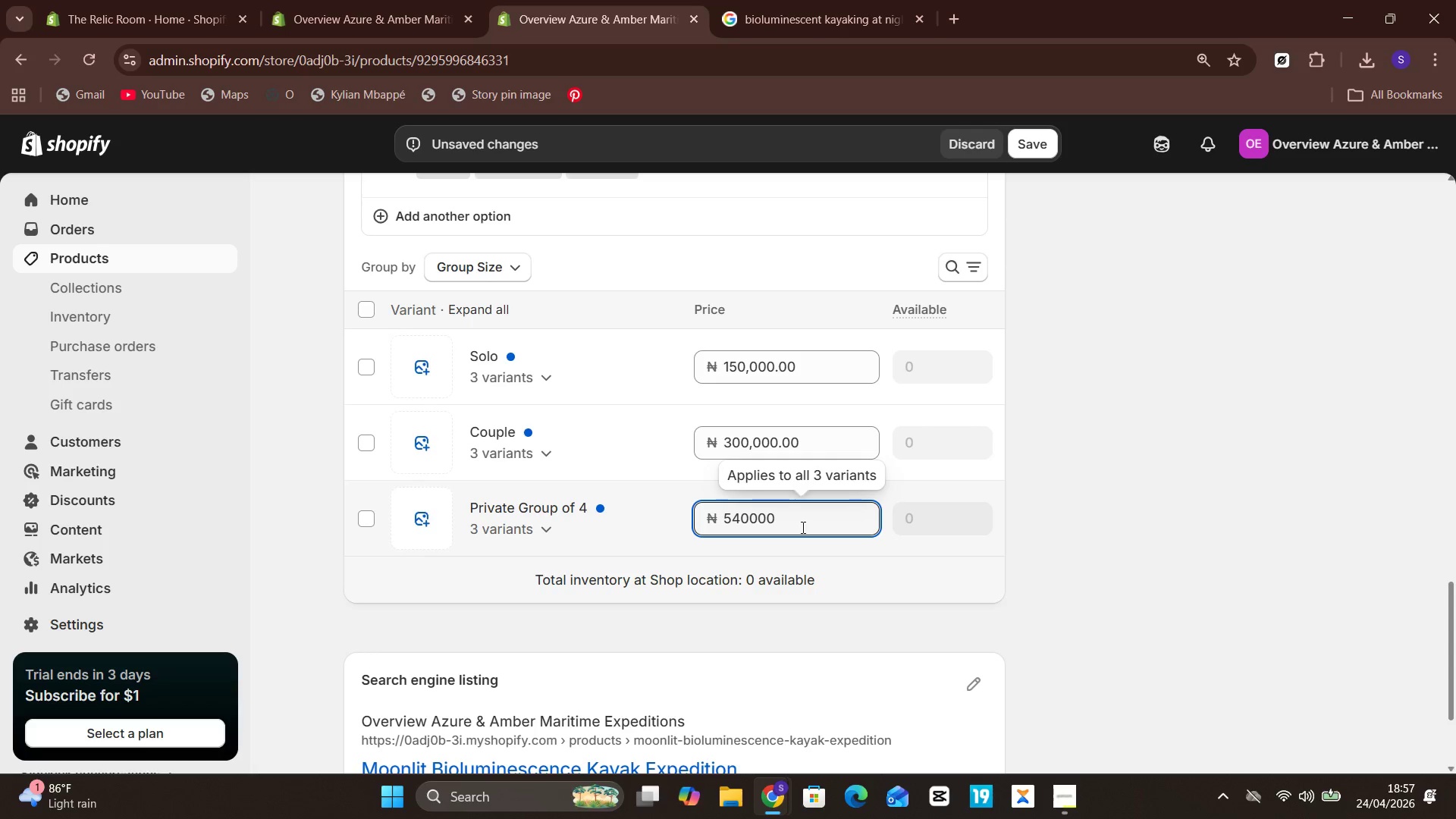 
left_click([904, 571])
 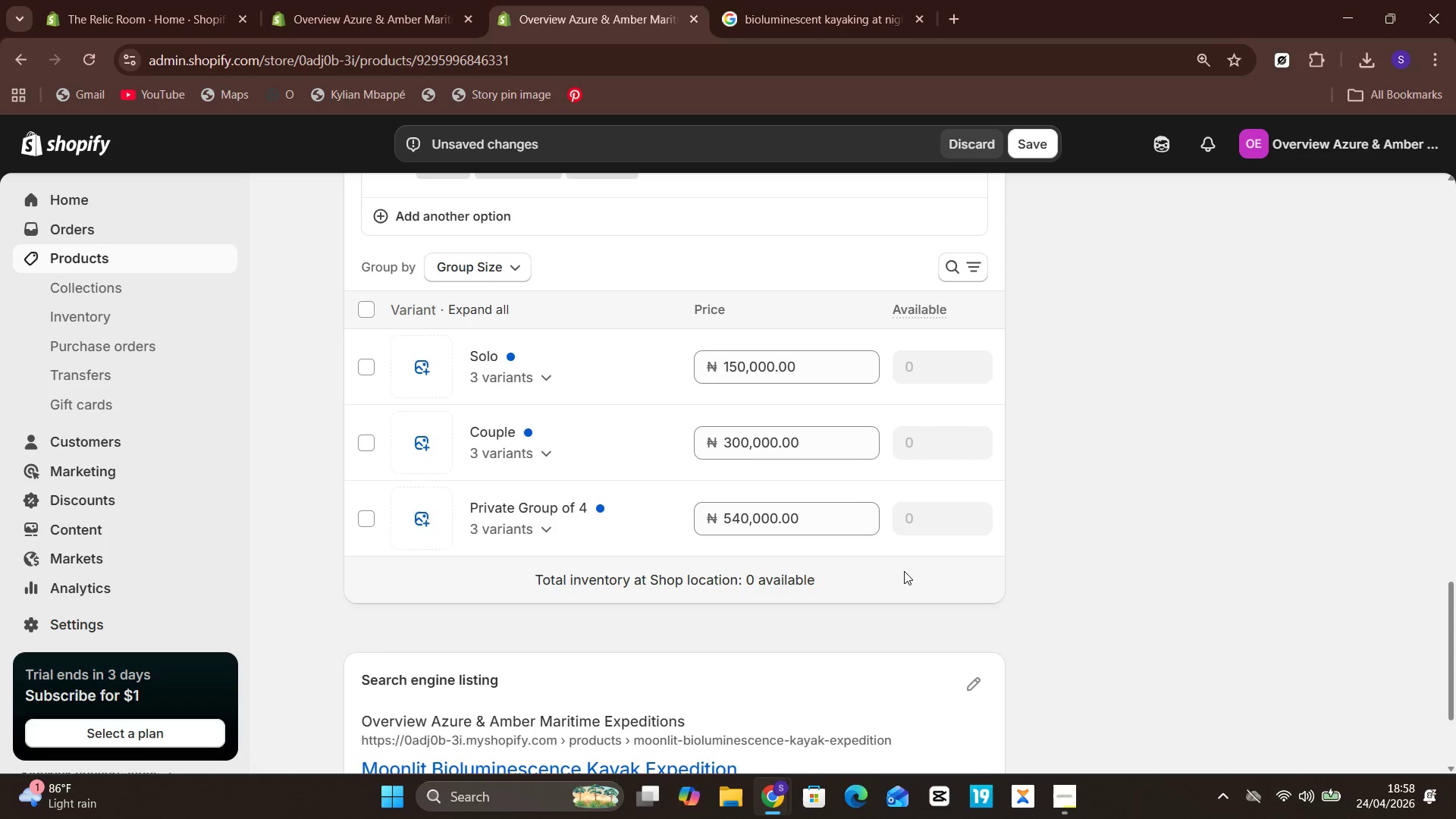 
wait(17.16)
 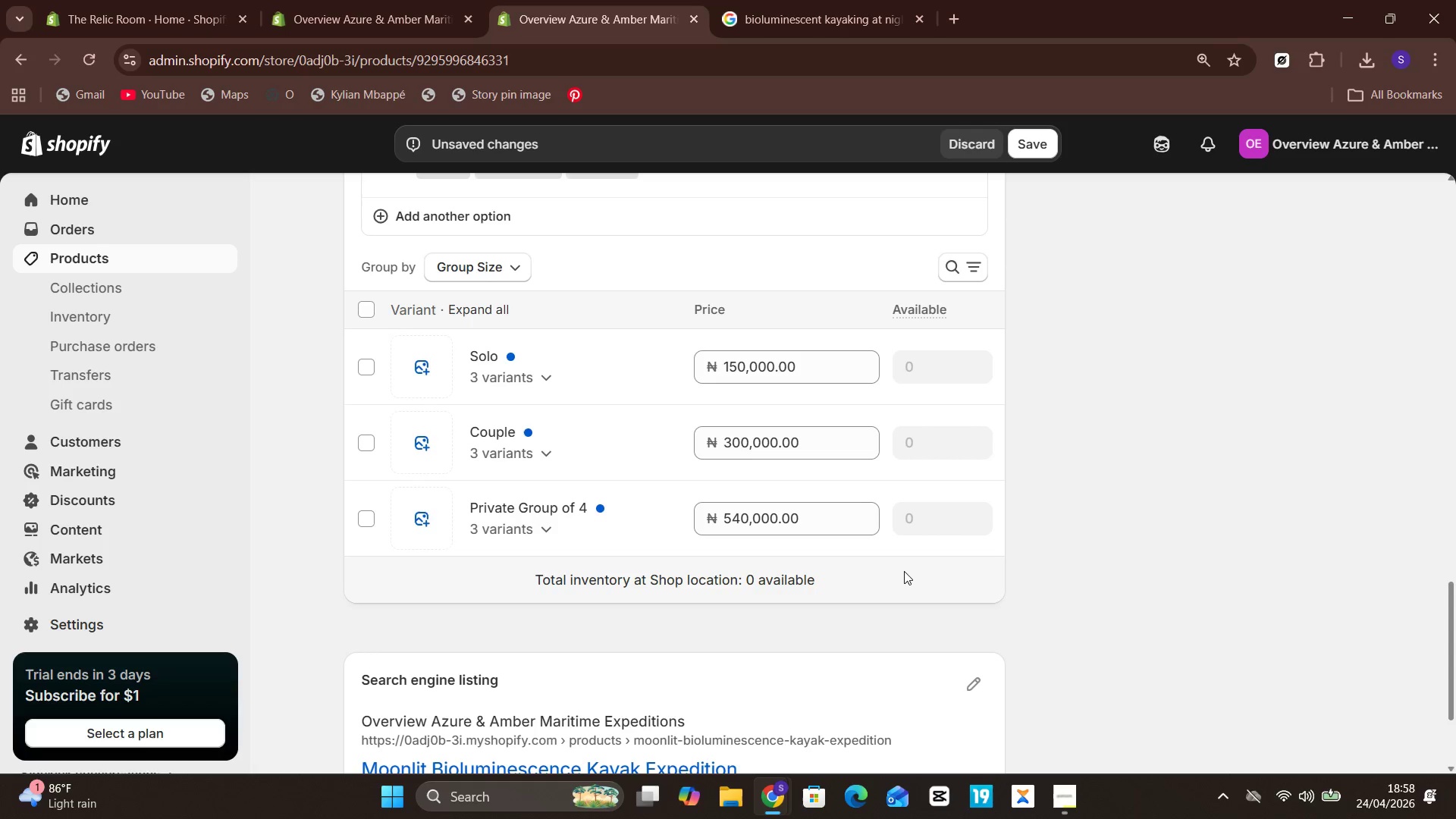 
left_click([510, 383])
 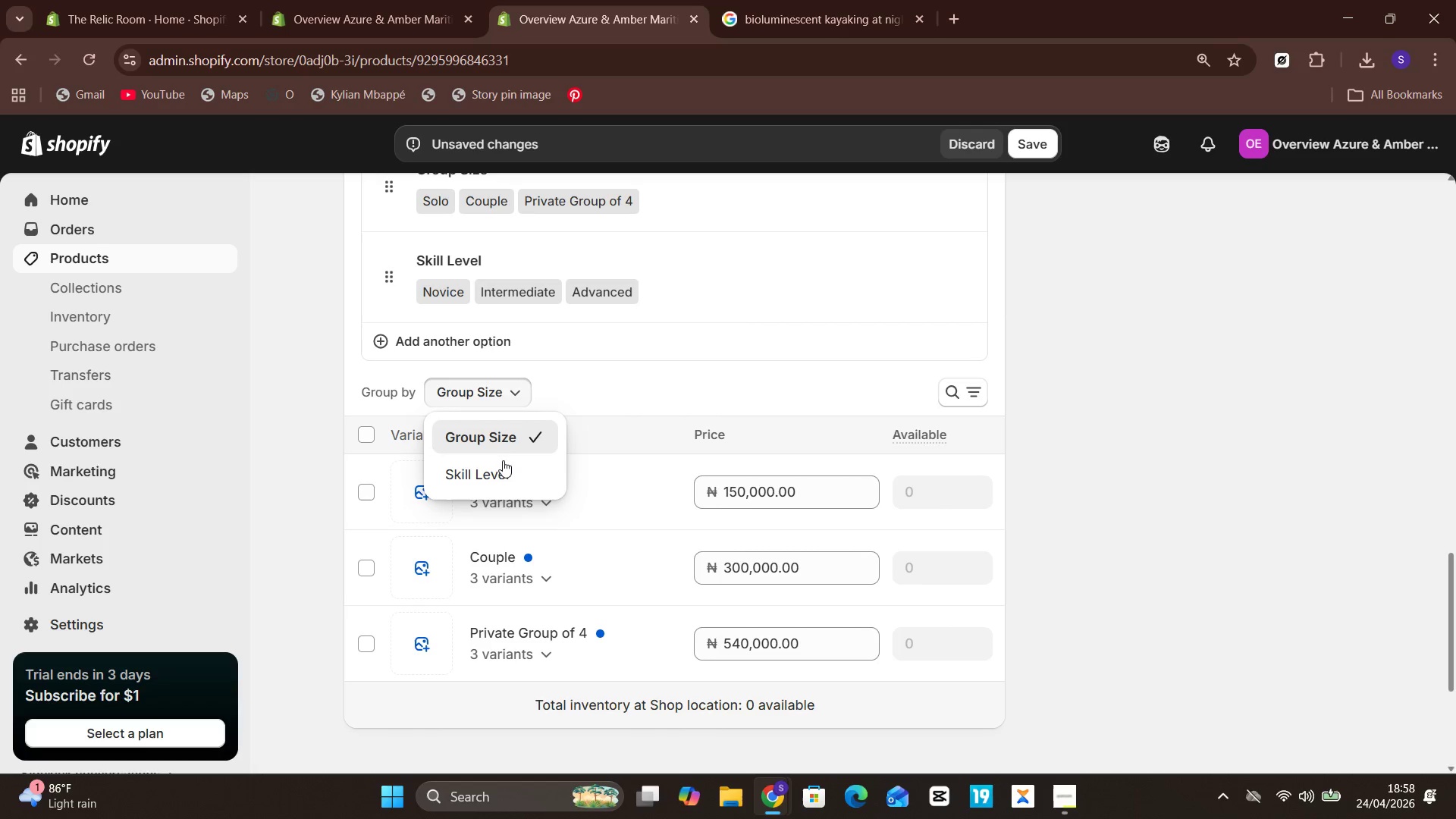 
left_click([502, 462])
 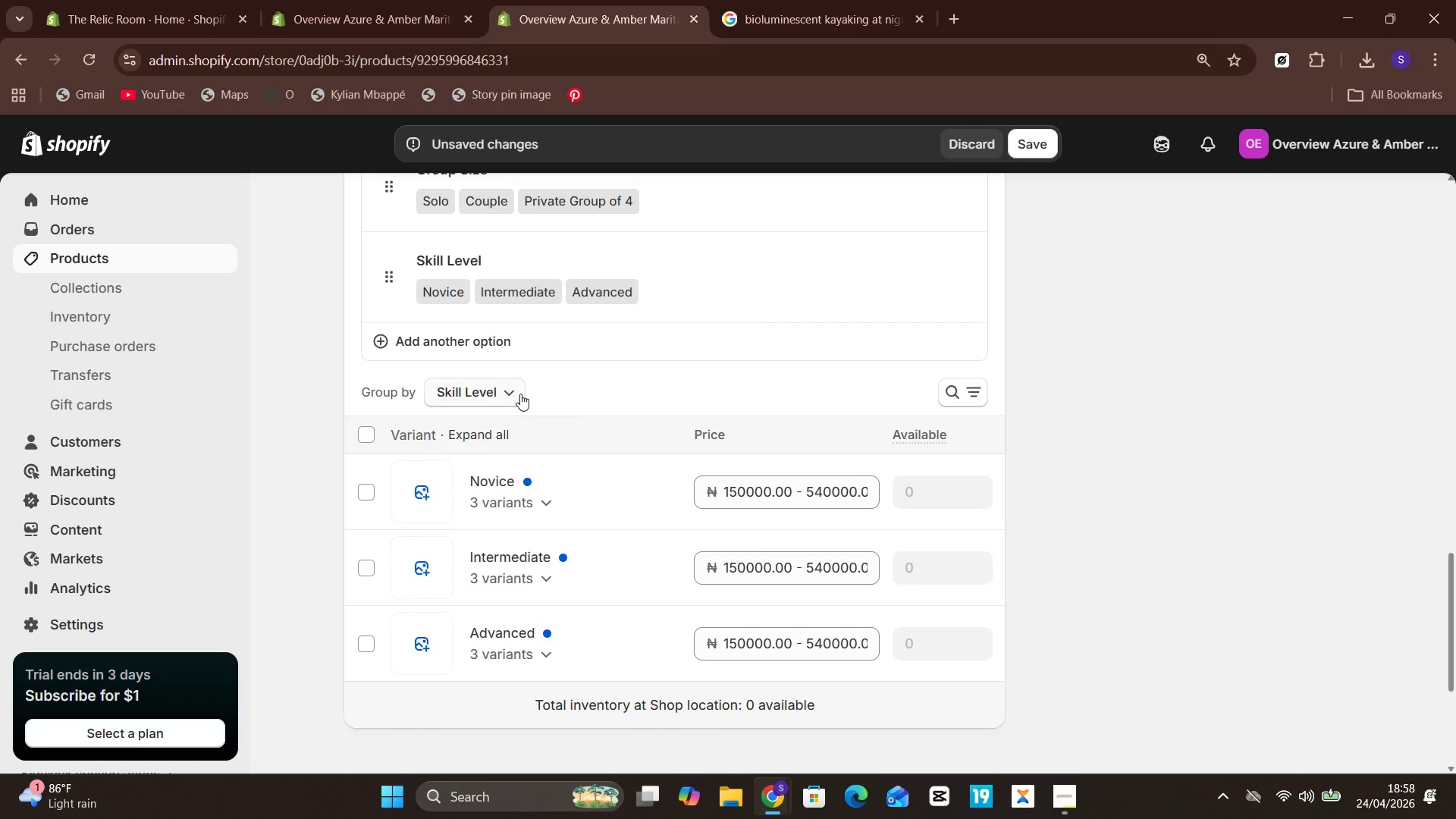 
left_click([523, 376])
 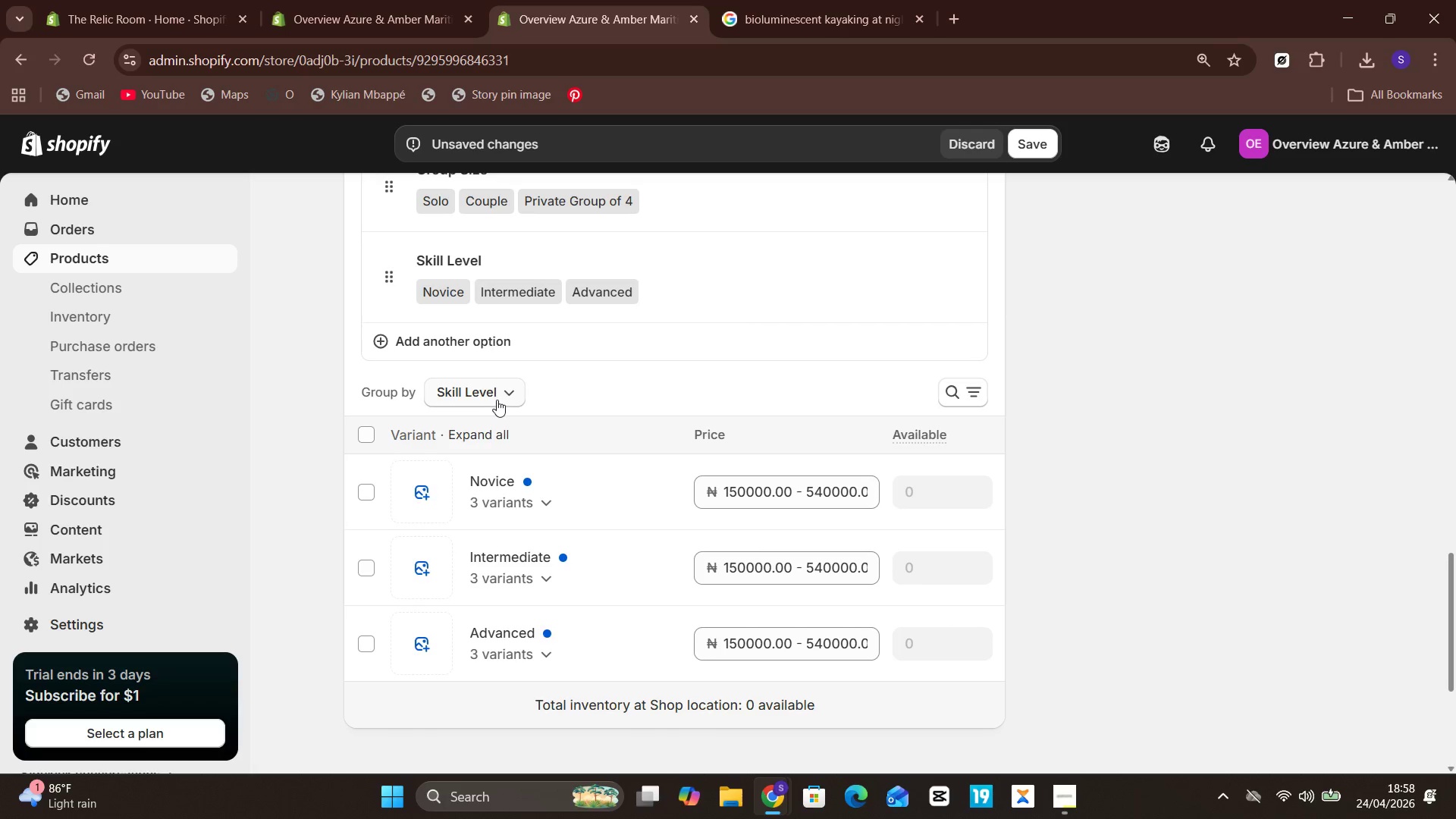 
left_click([497, 400])
 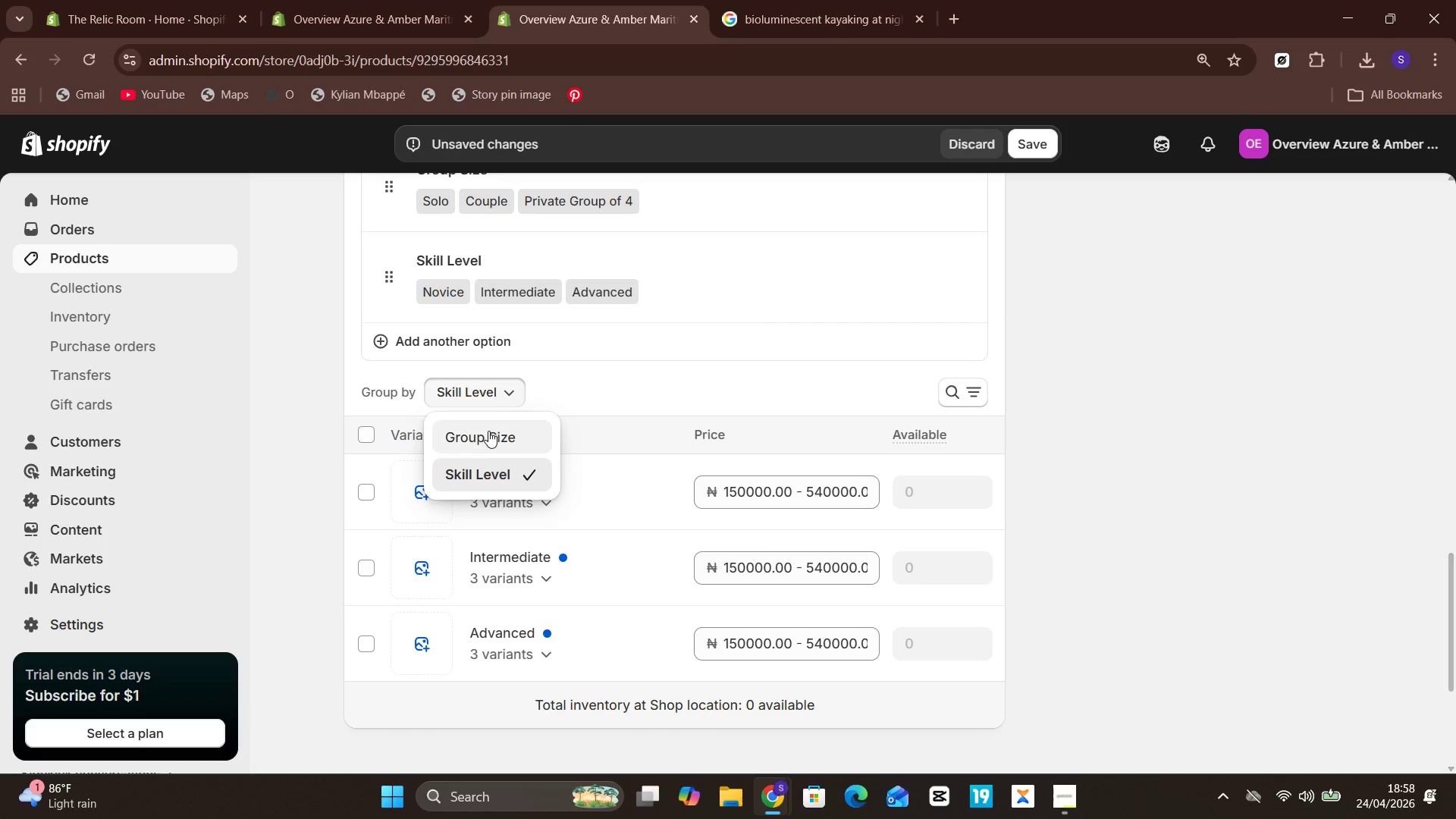 
left_click([487, 434])
 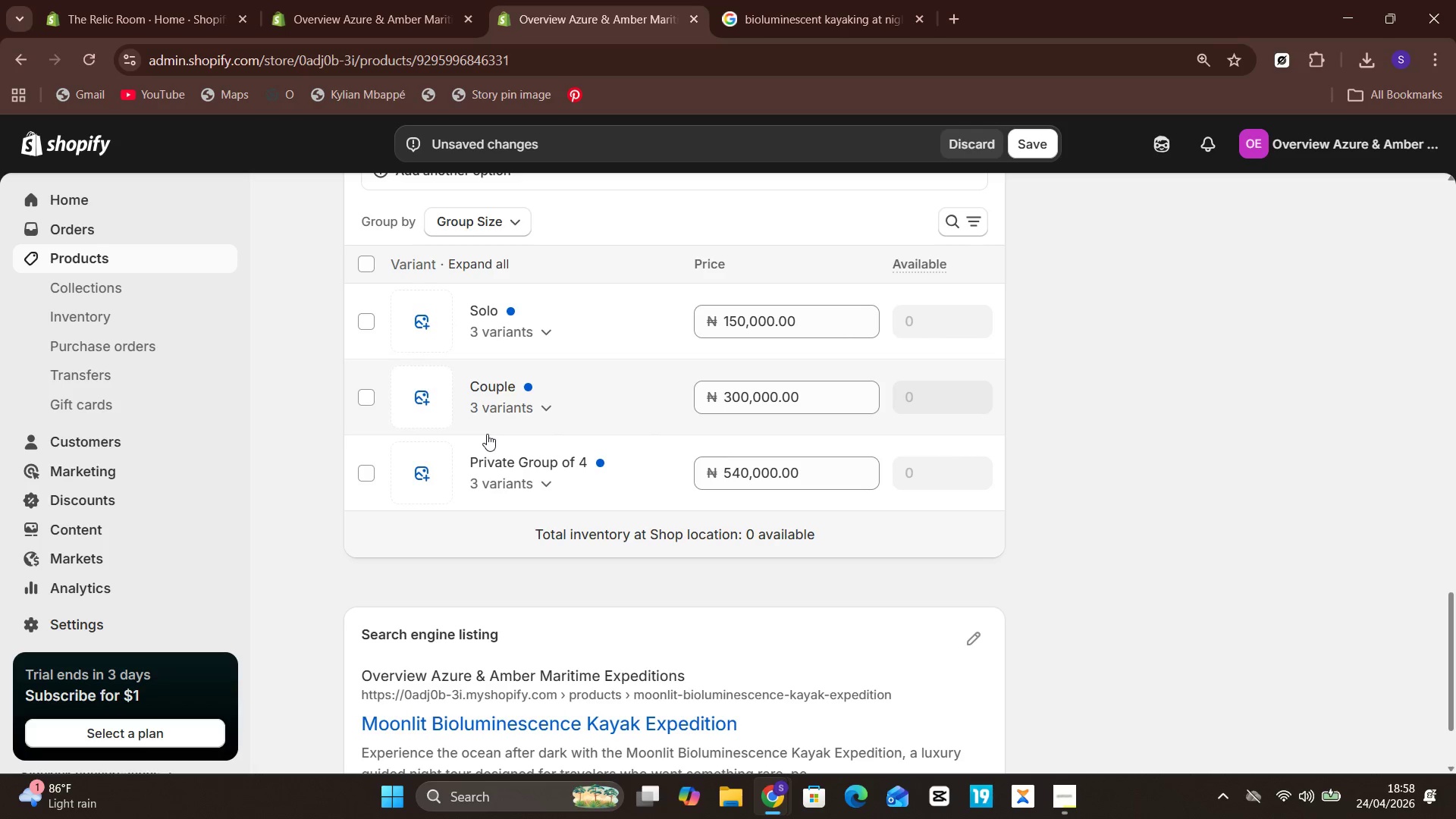 
wait(5.87)
 